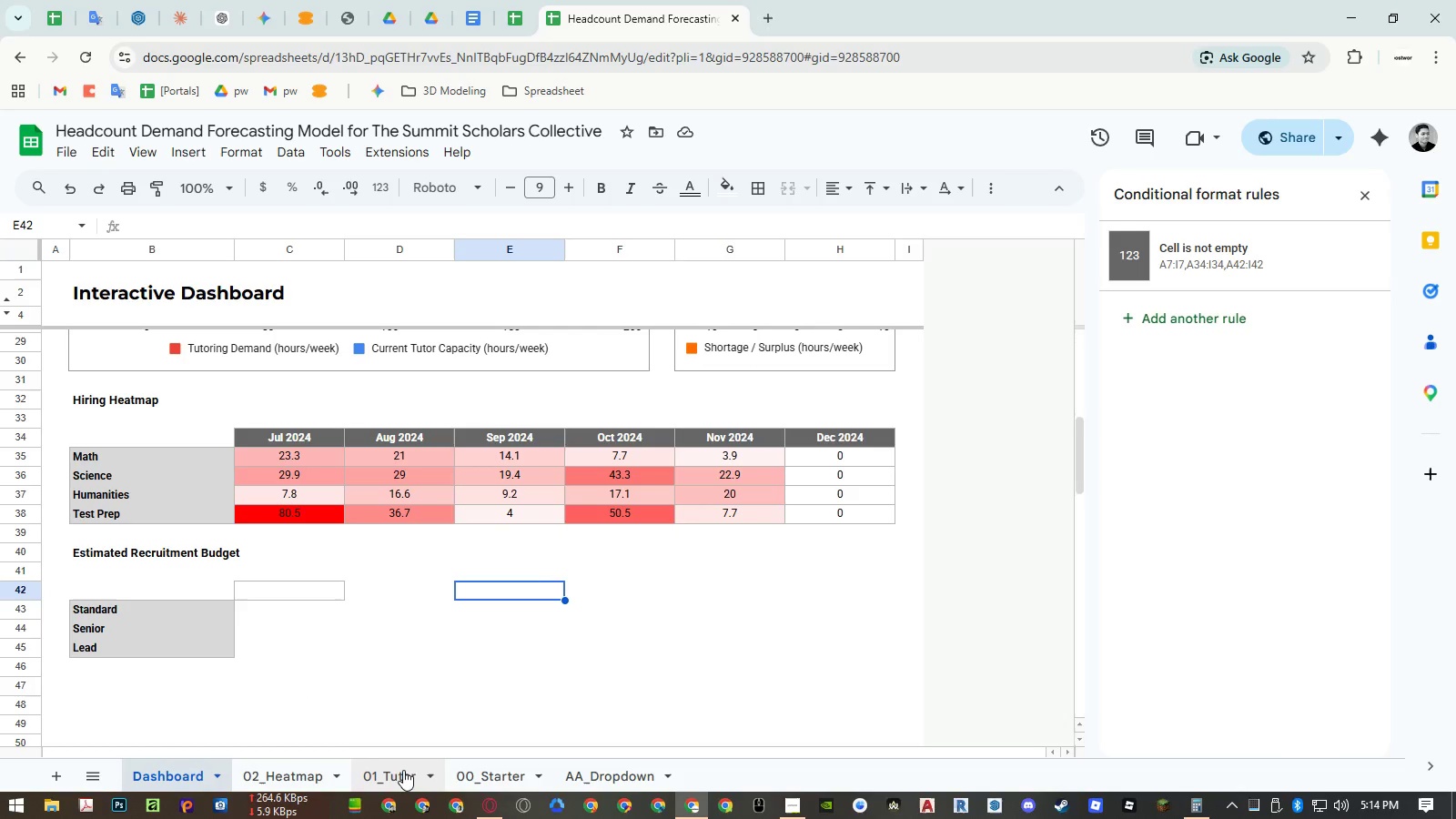 
left_click([406, 770])
 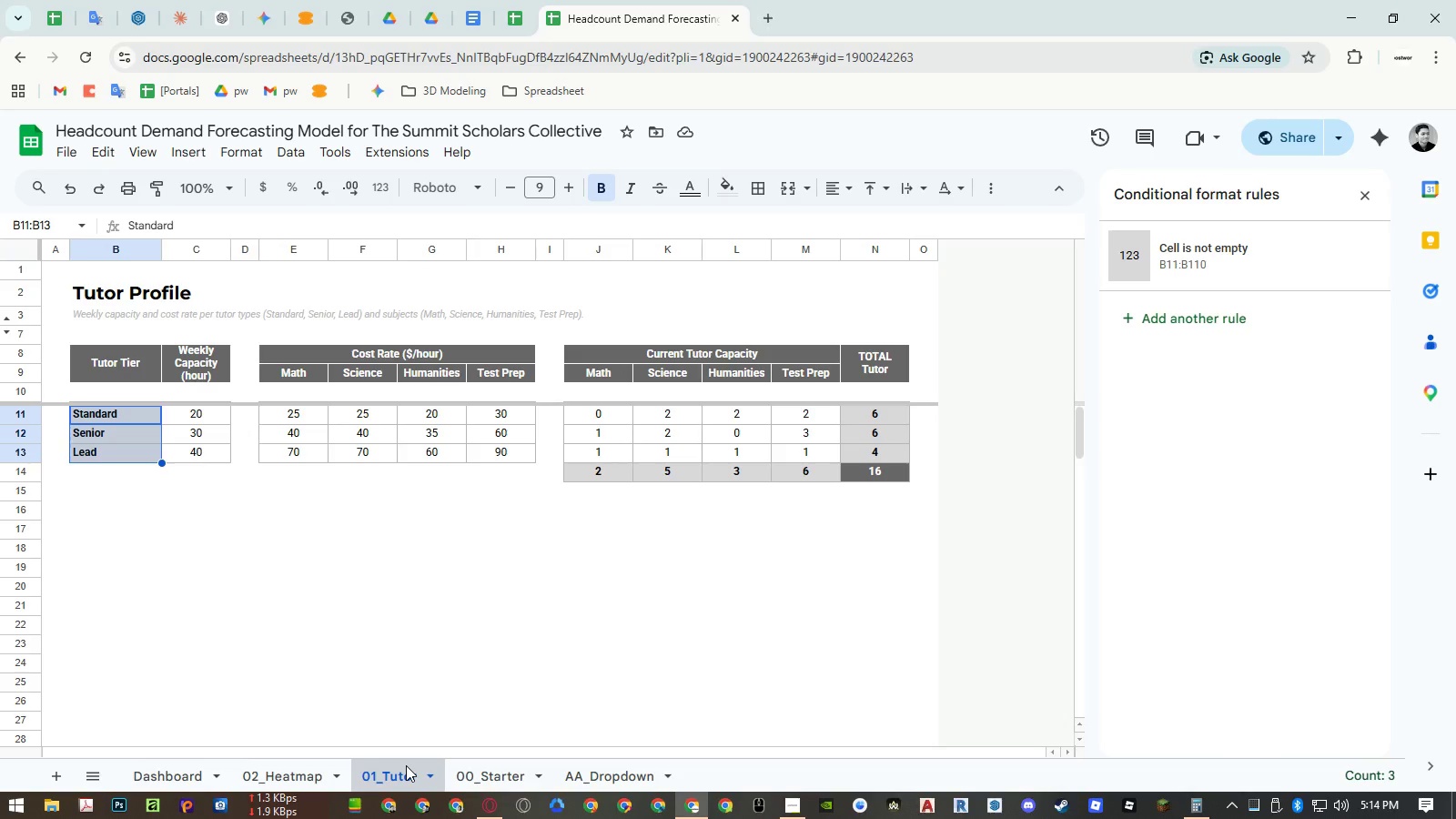 
wait(21.72)
 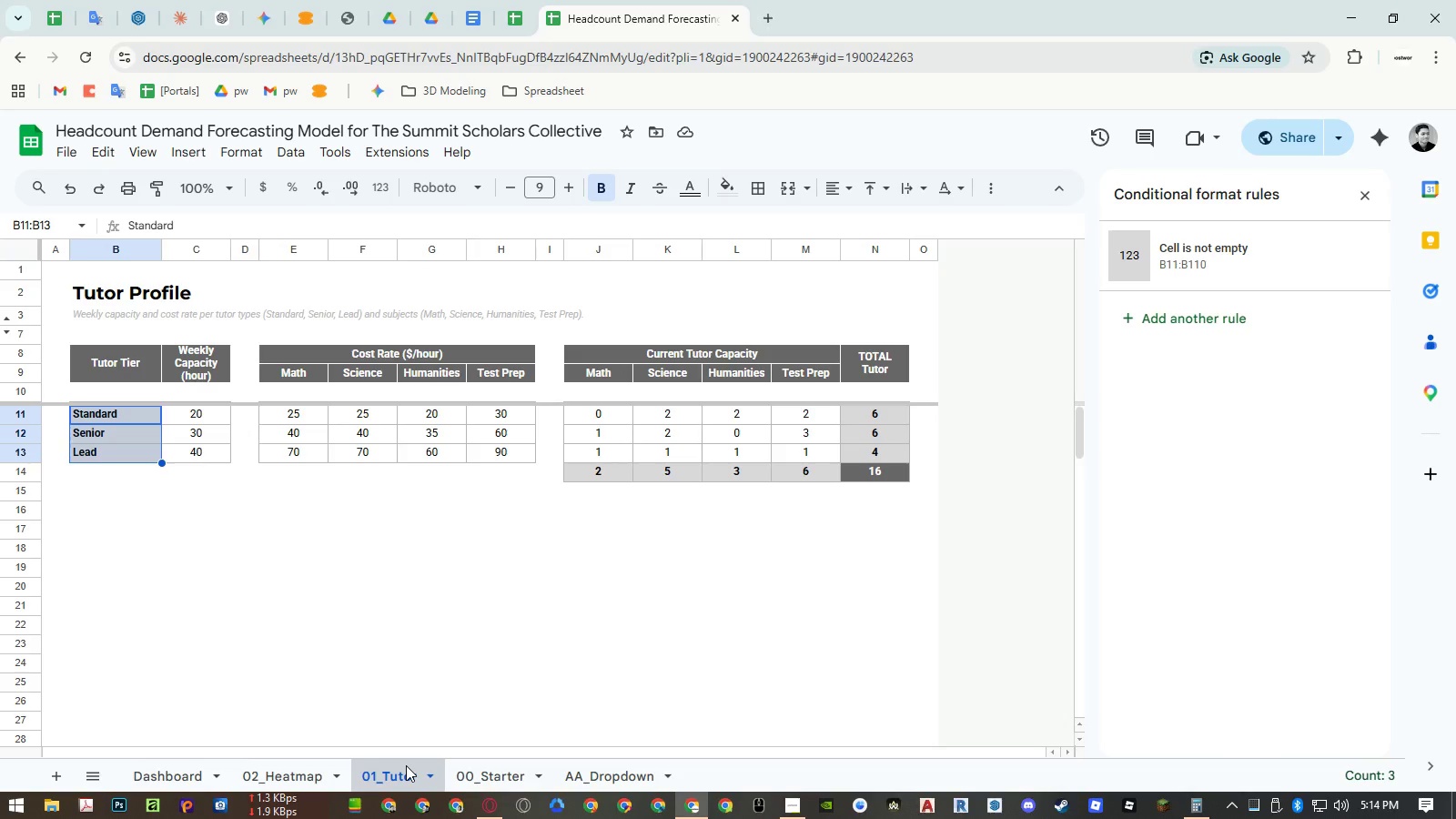 
left_click([308, 770])
 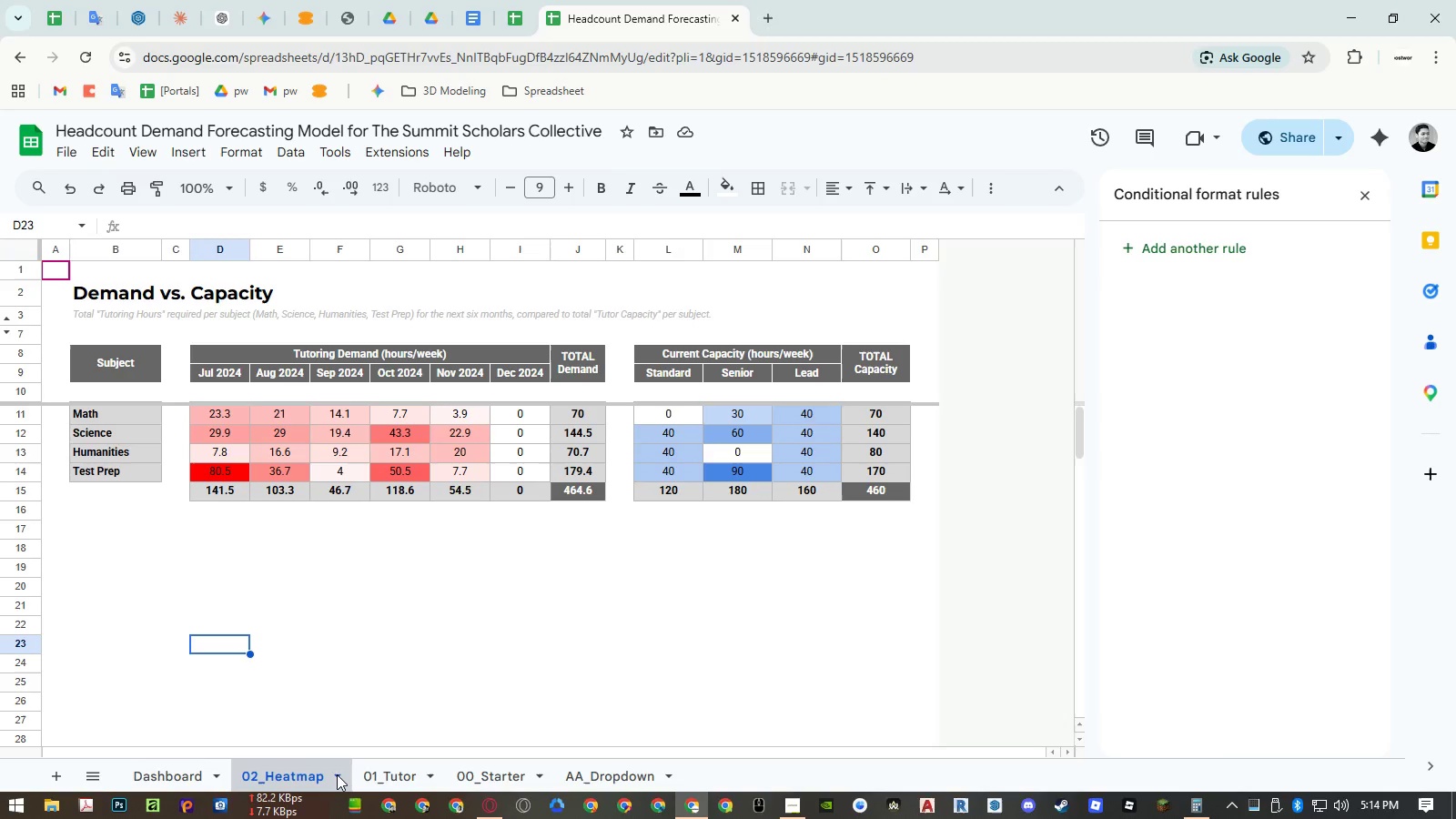 
left_click([381, 780])
 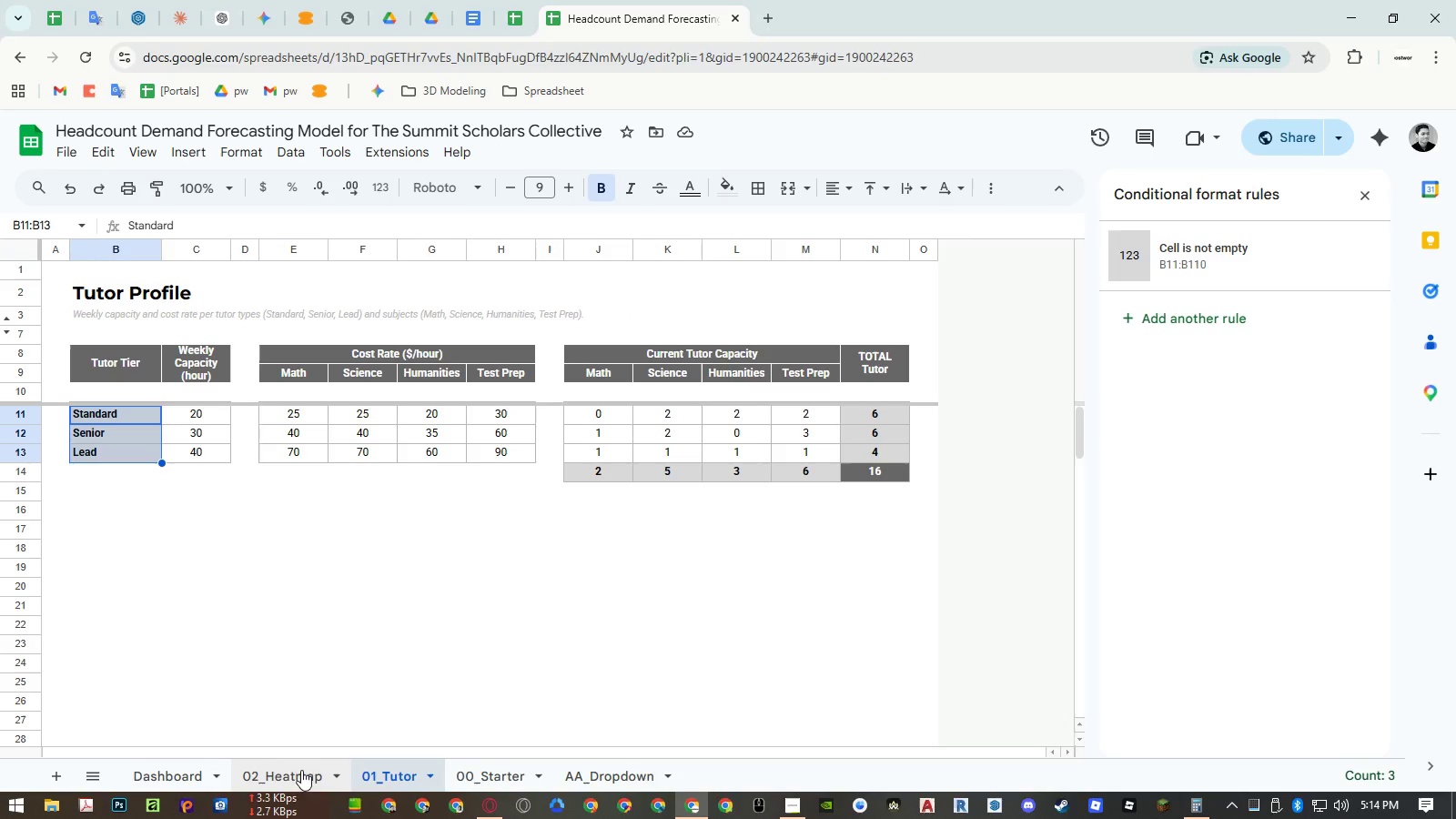 
left_click([289, 770])
 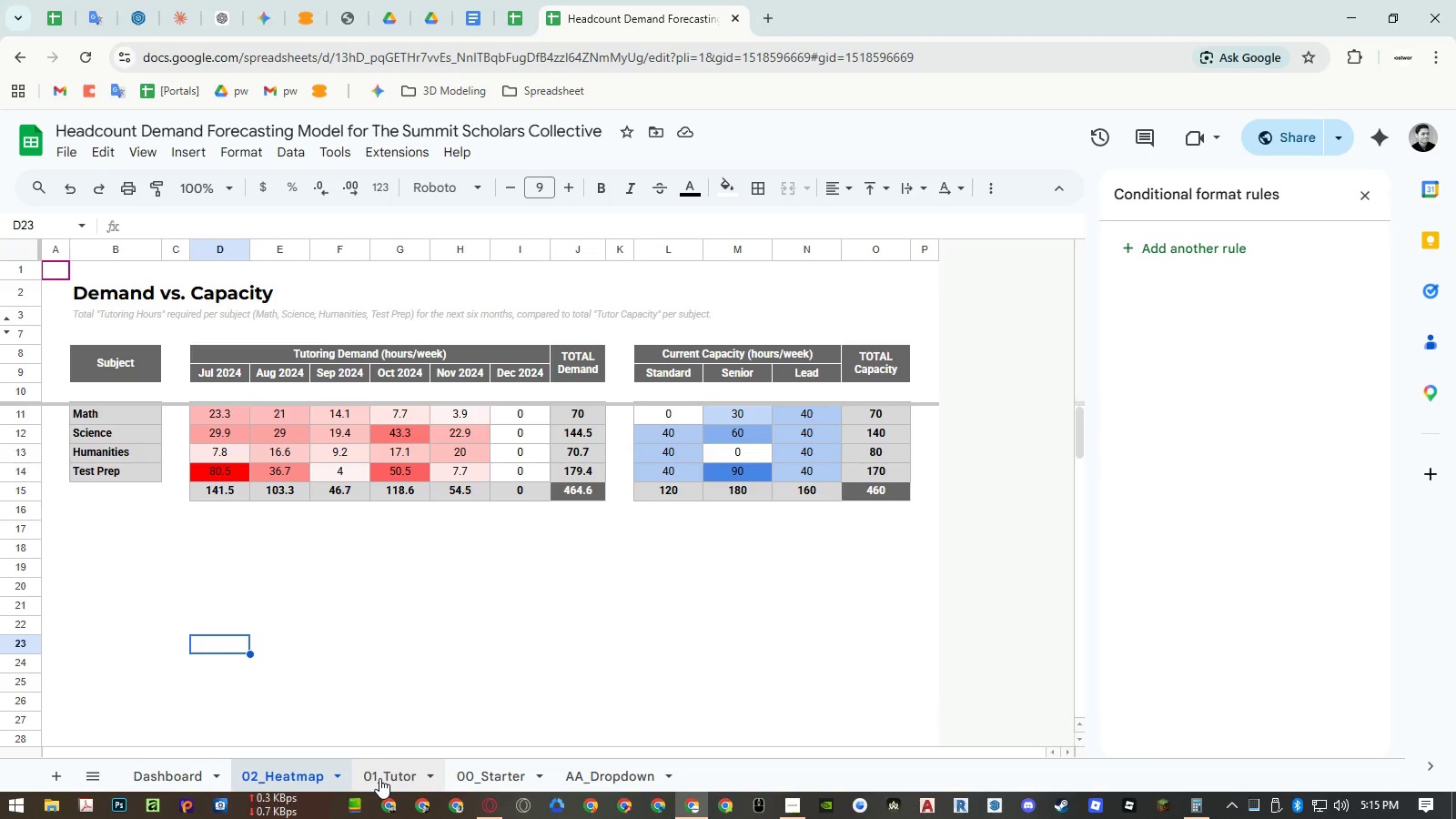 
wait(25.77)
 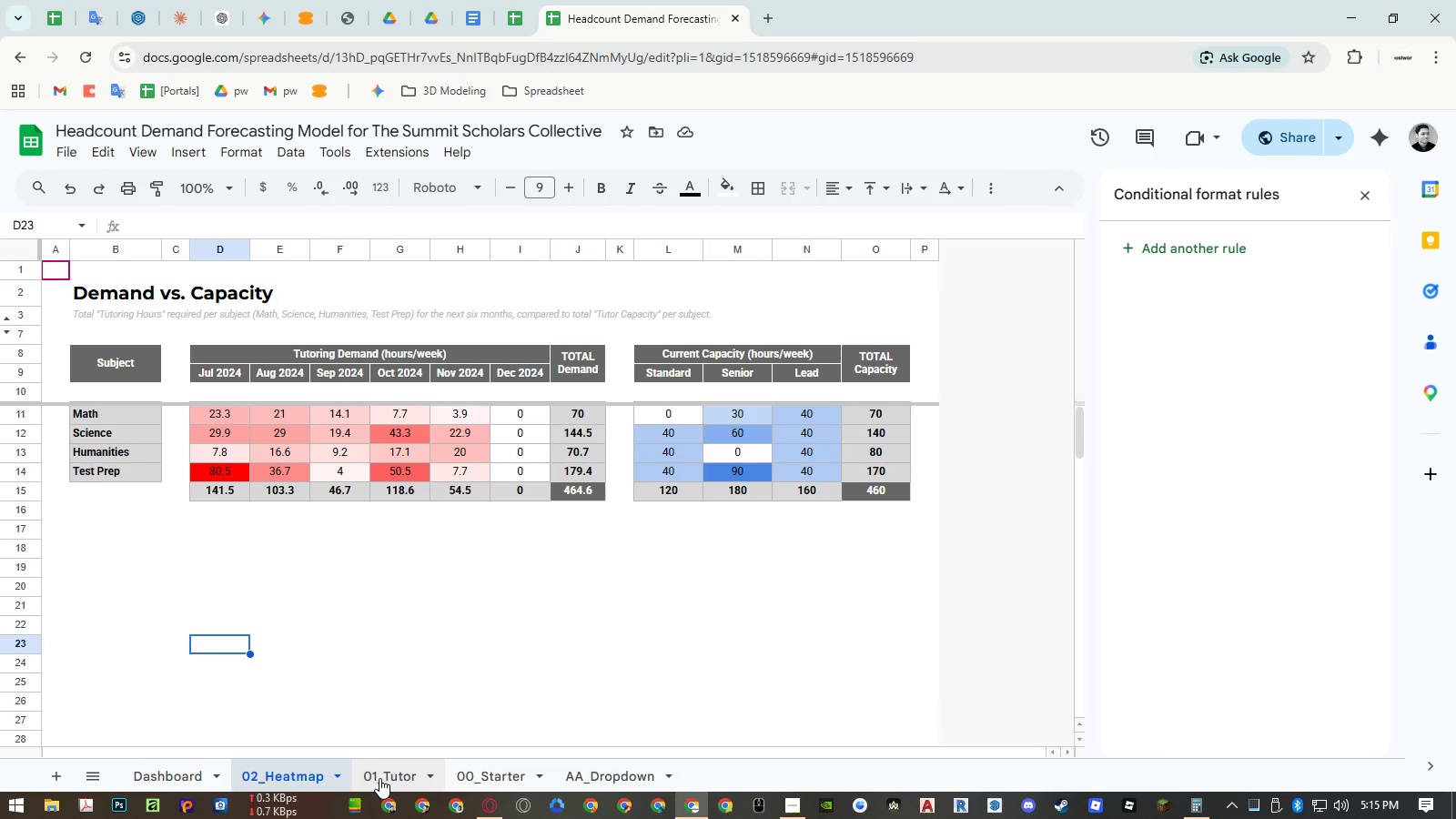 
left_click([207, 769])
 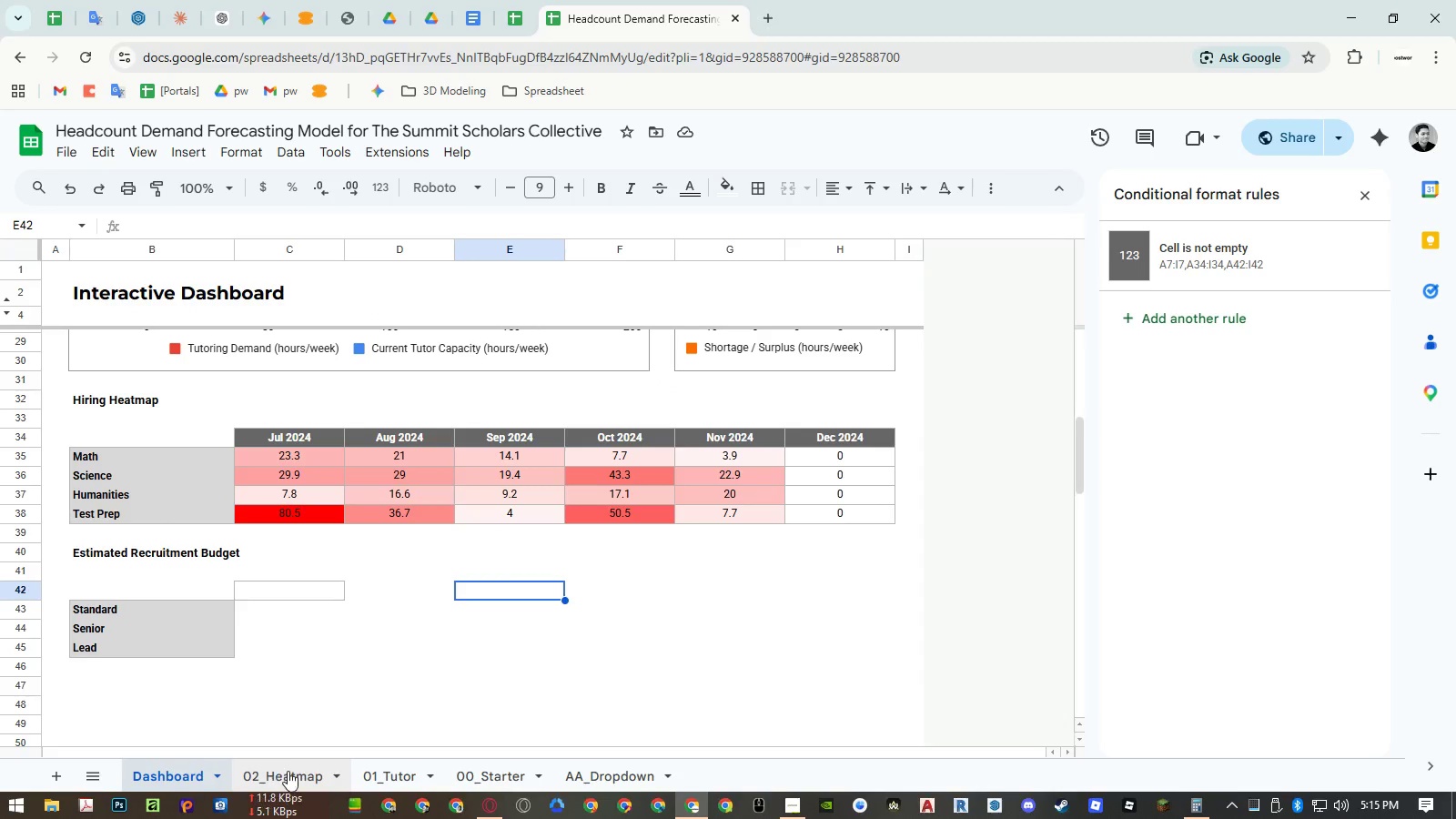 
left_click([288, 771])
 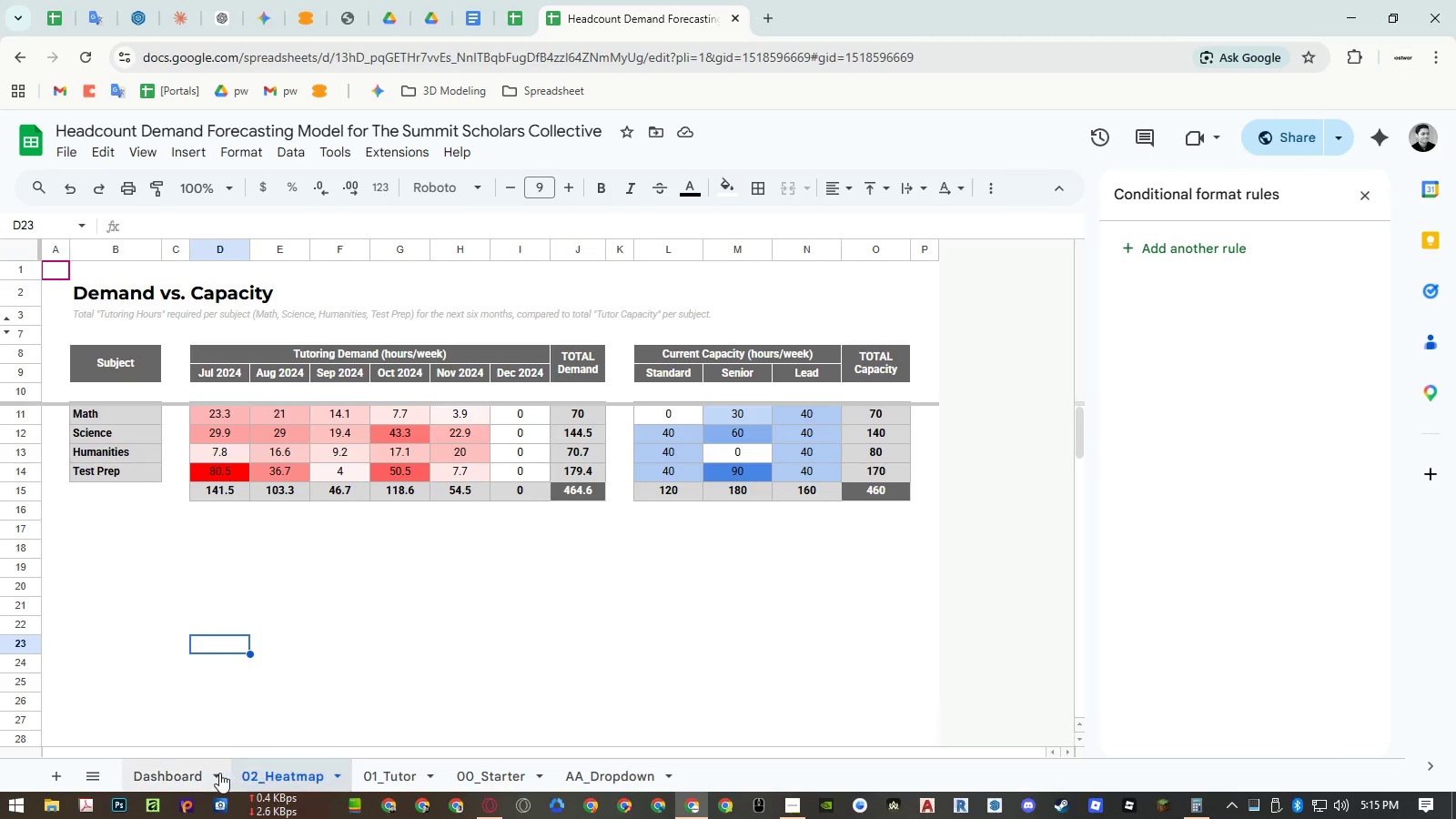 
wait(6.27)
 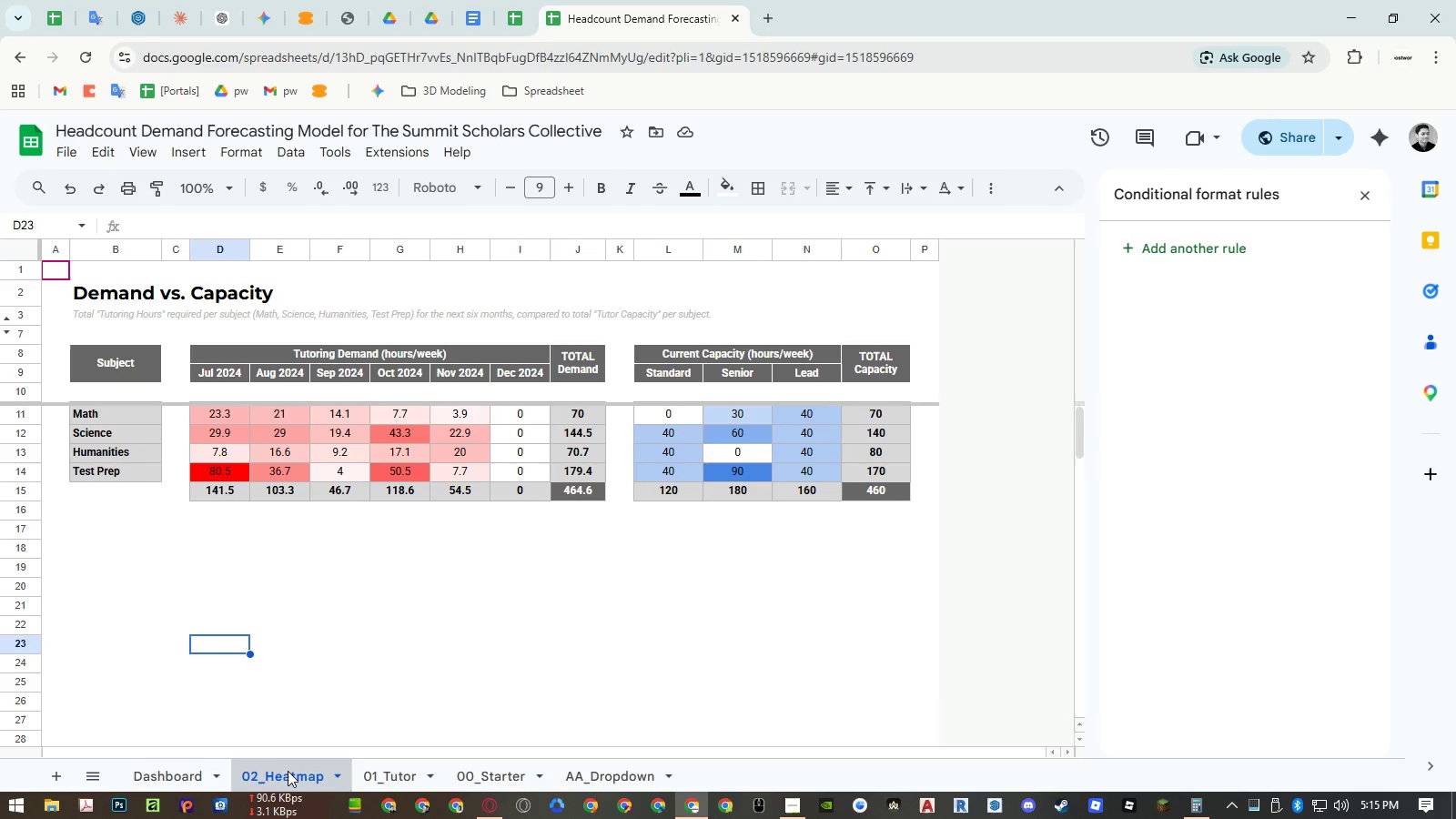 
left_click([216, 774])
 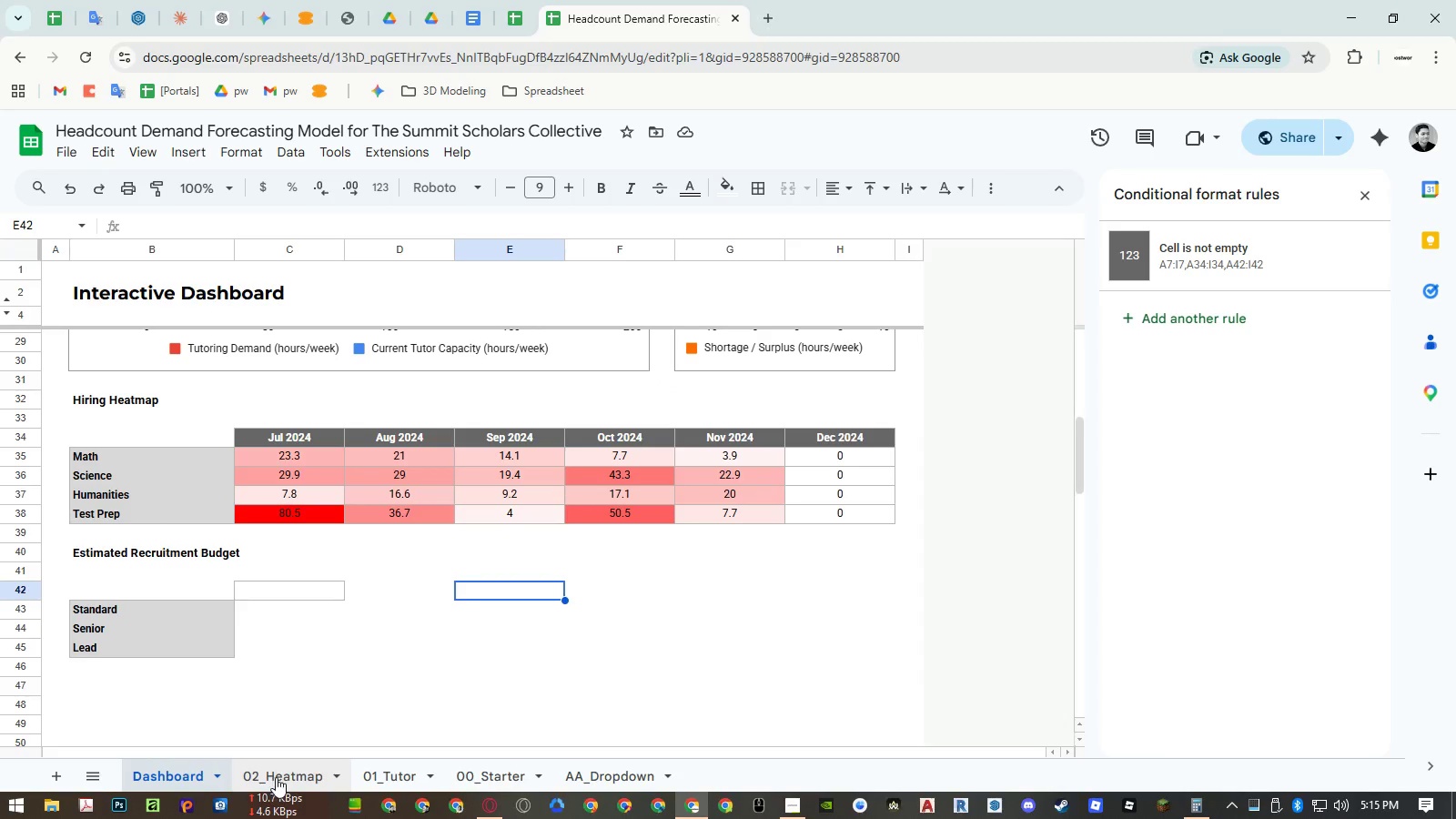 
left_click([276, 777])
 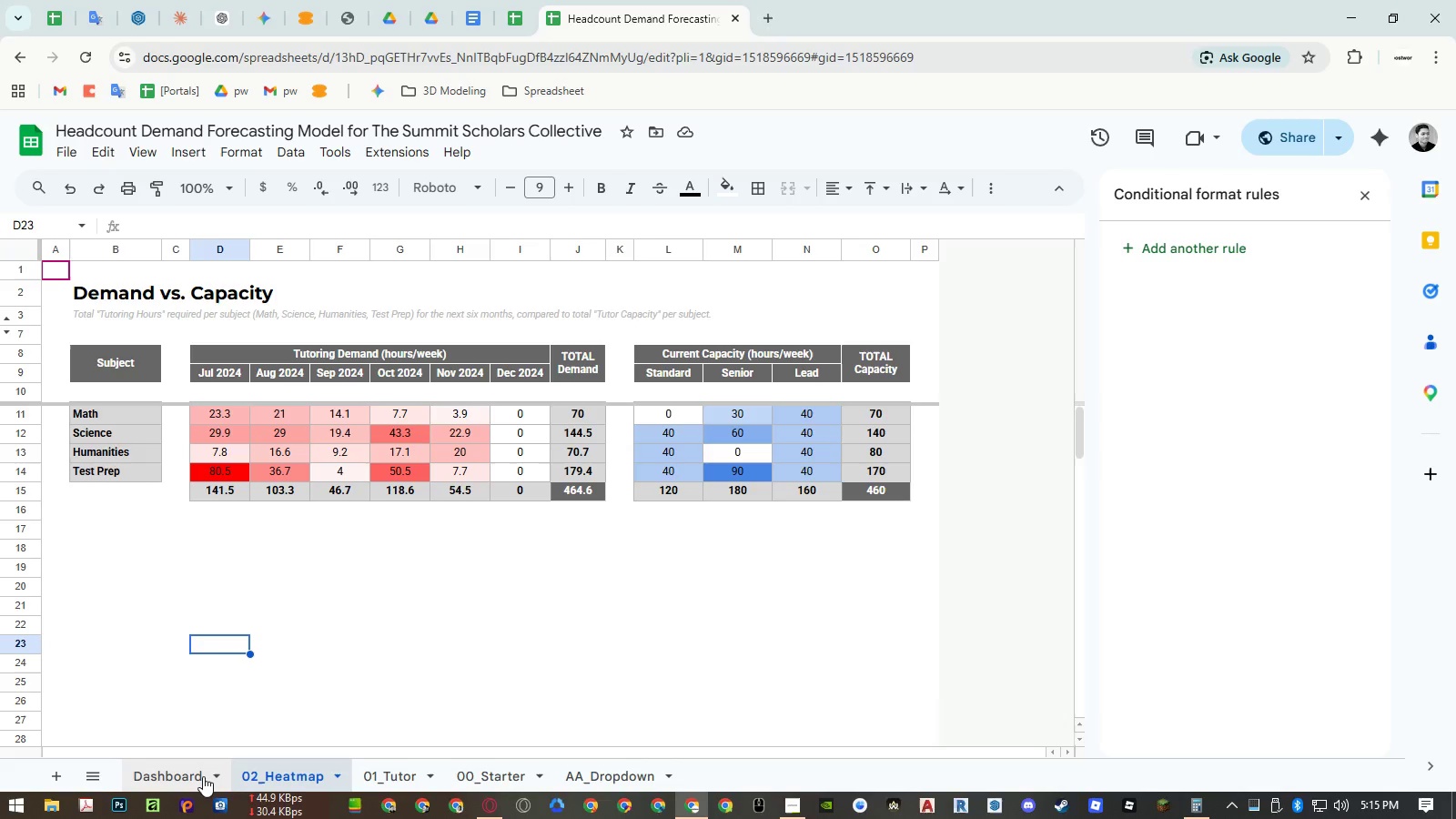 
left_click([203, 776])
 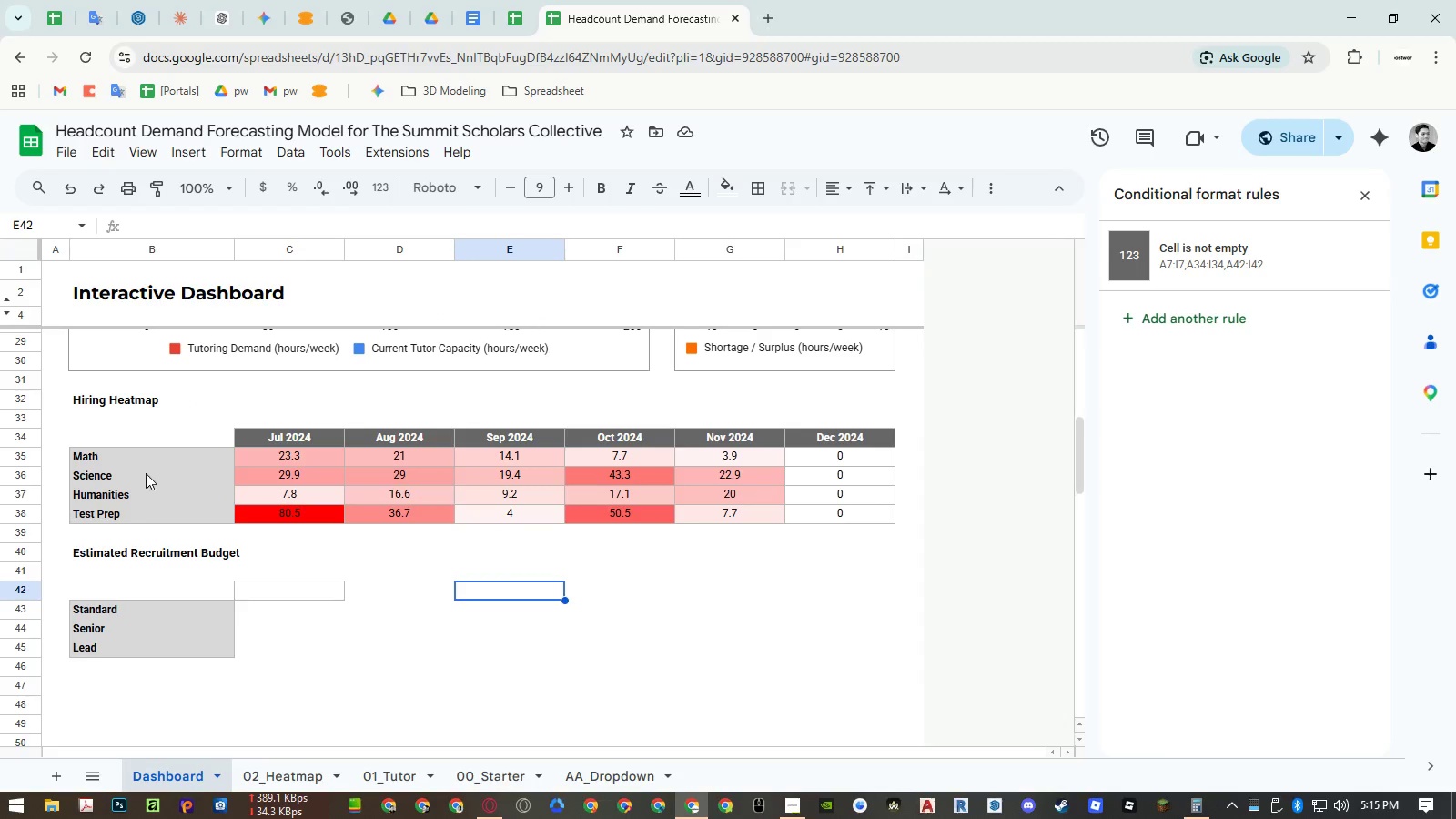 
left_click_drag(start_coordinate=[146, 468], to_coordinate=[141, 509])
 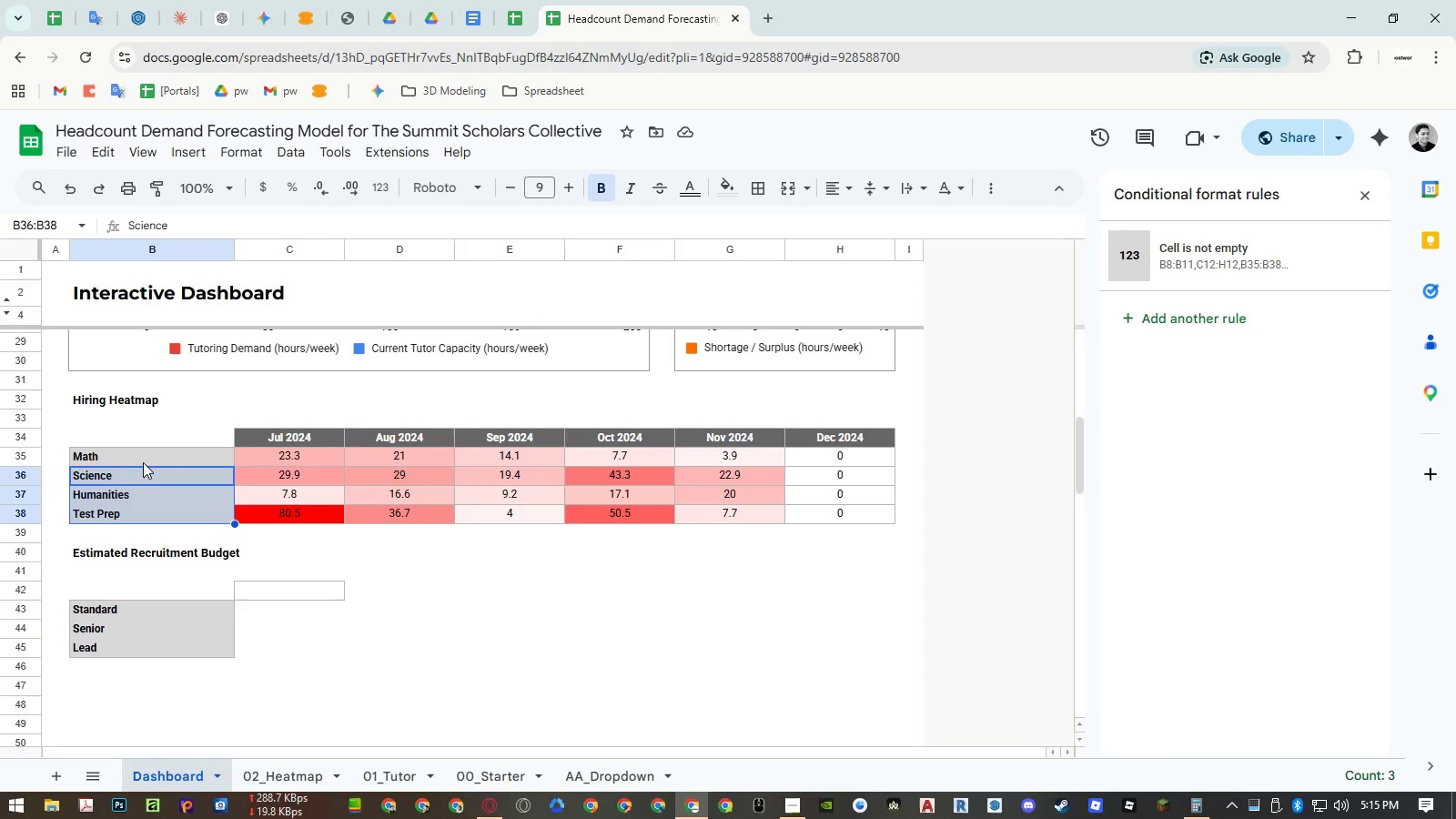 
left_click_drag(start_coordinate=[144, 458], to_coordinate=[141, 513])
 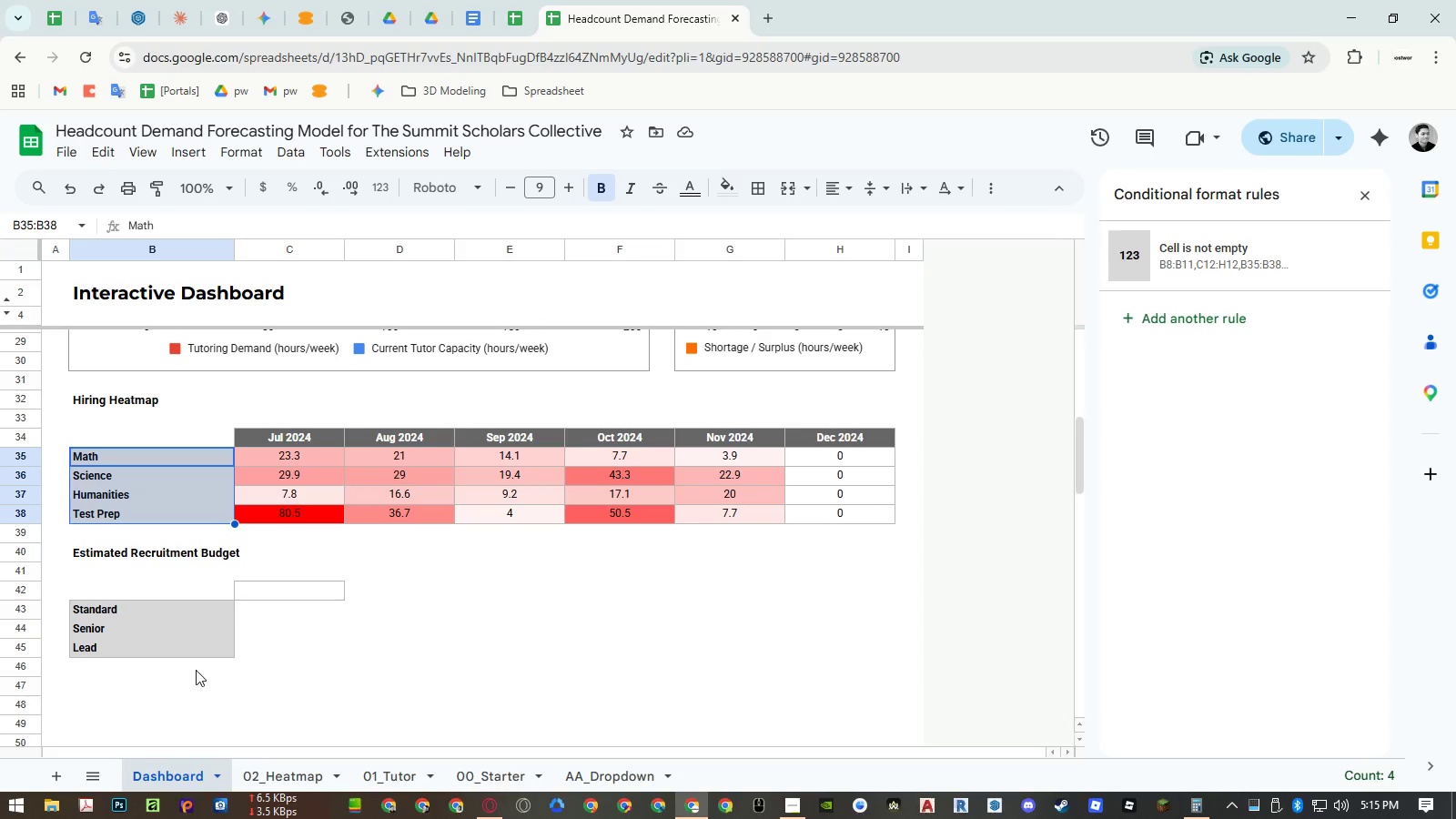 
key(Control+ControlLeft)
 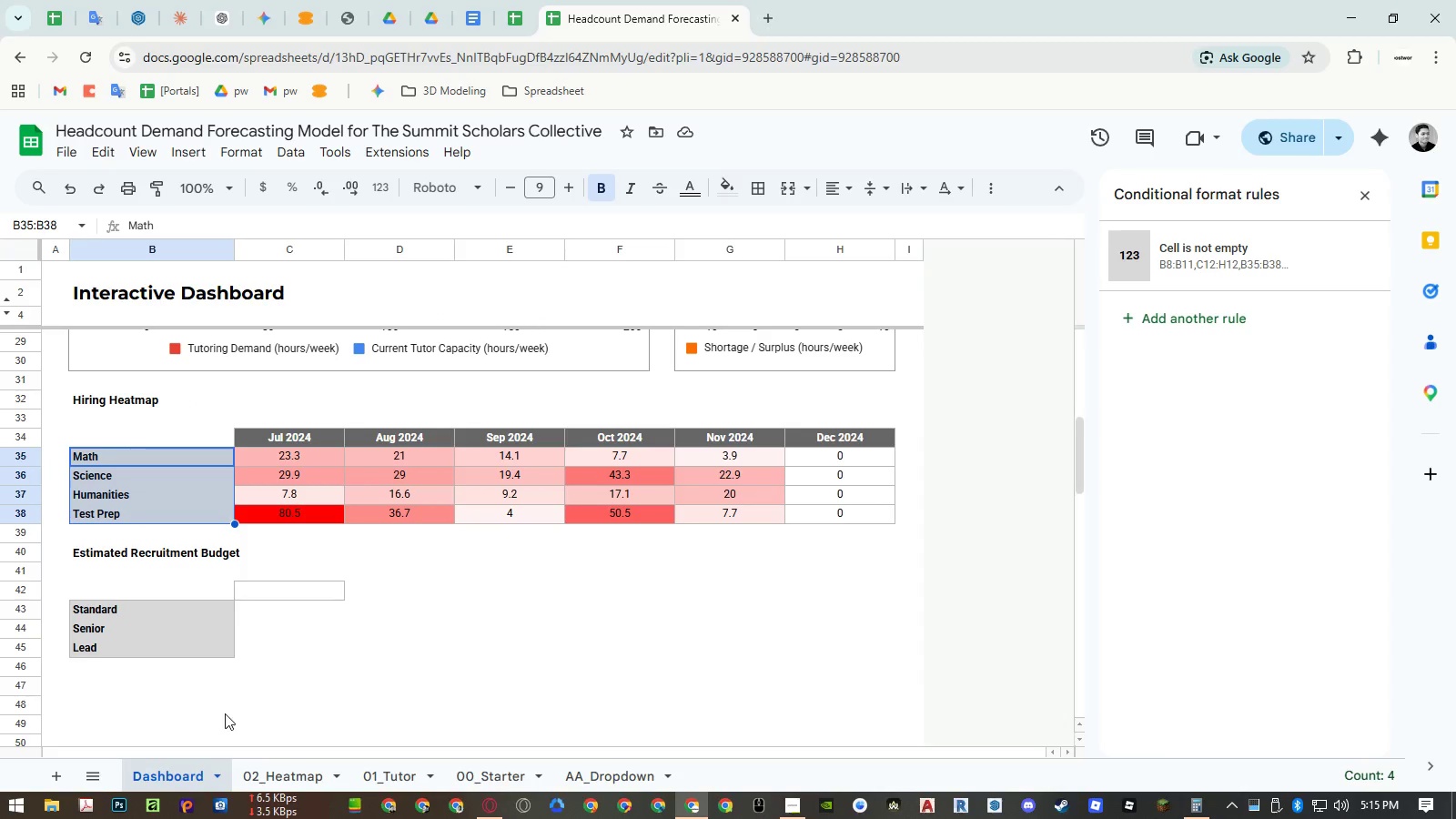 
key(Control+C)
 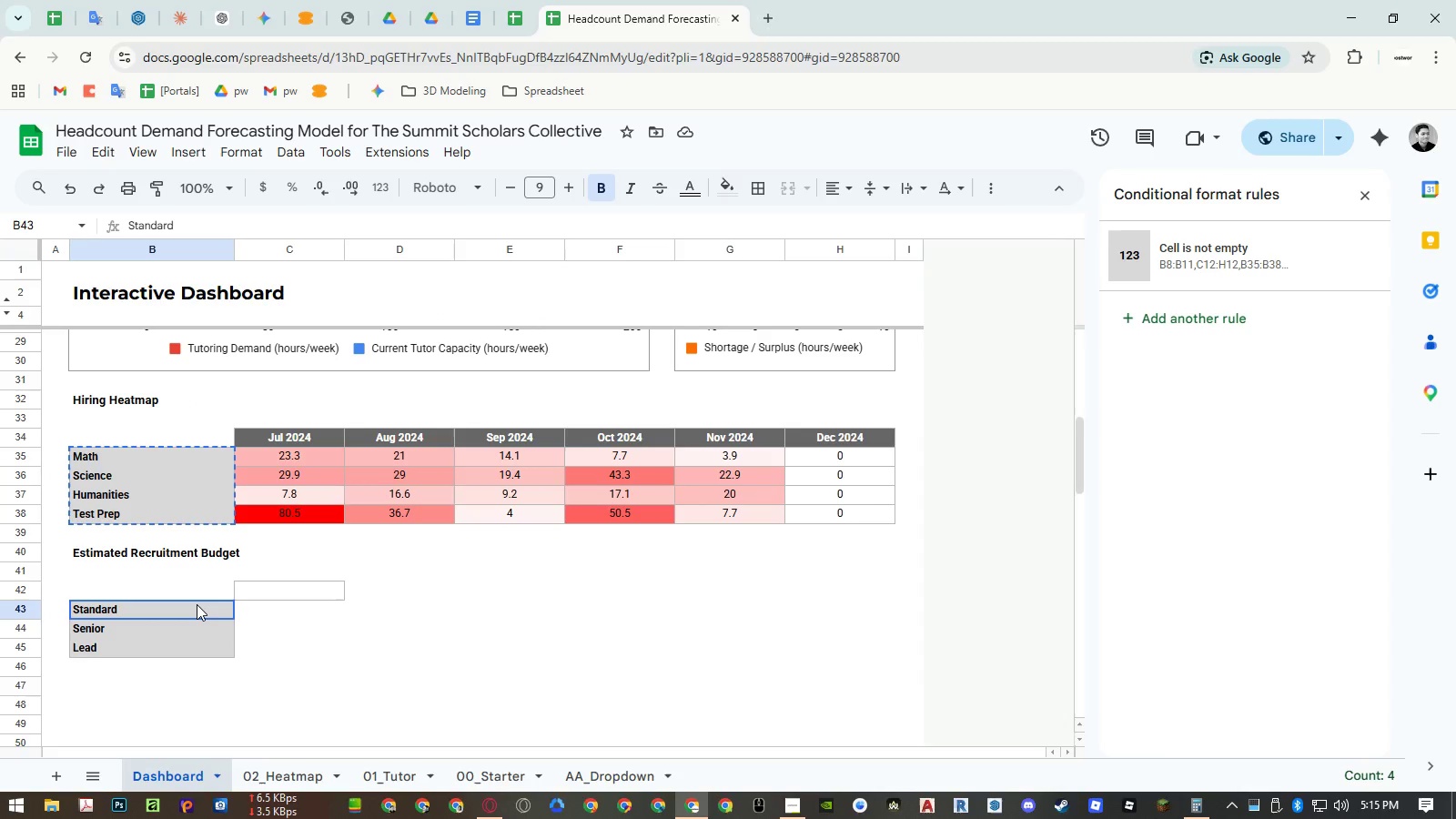 
left_click([197, 604])
 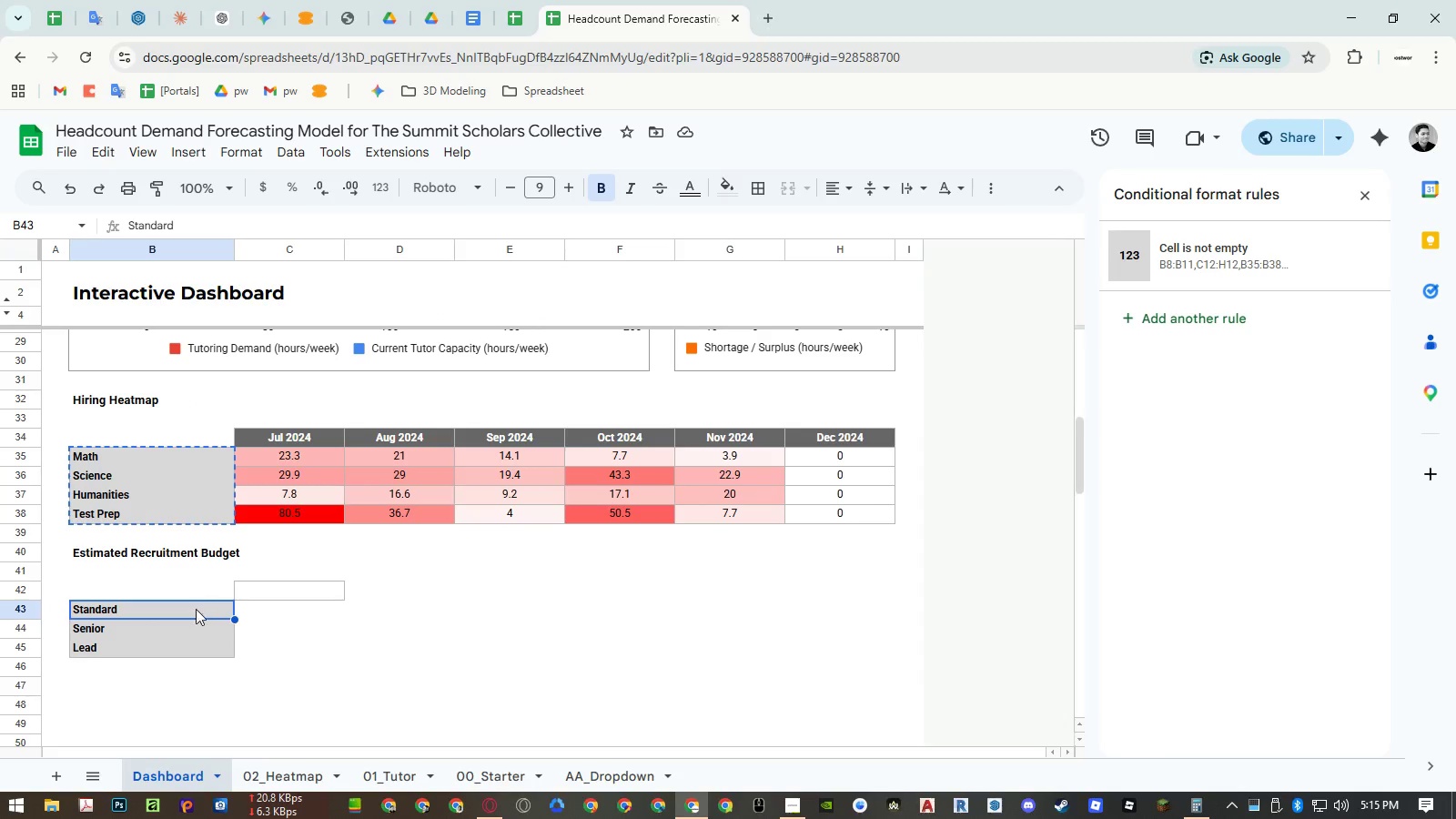 
key(Control+ControlLeft)
 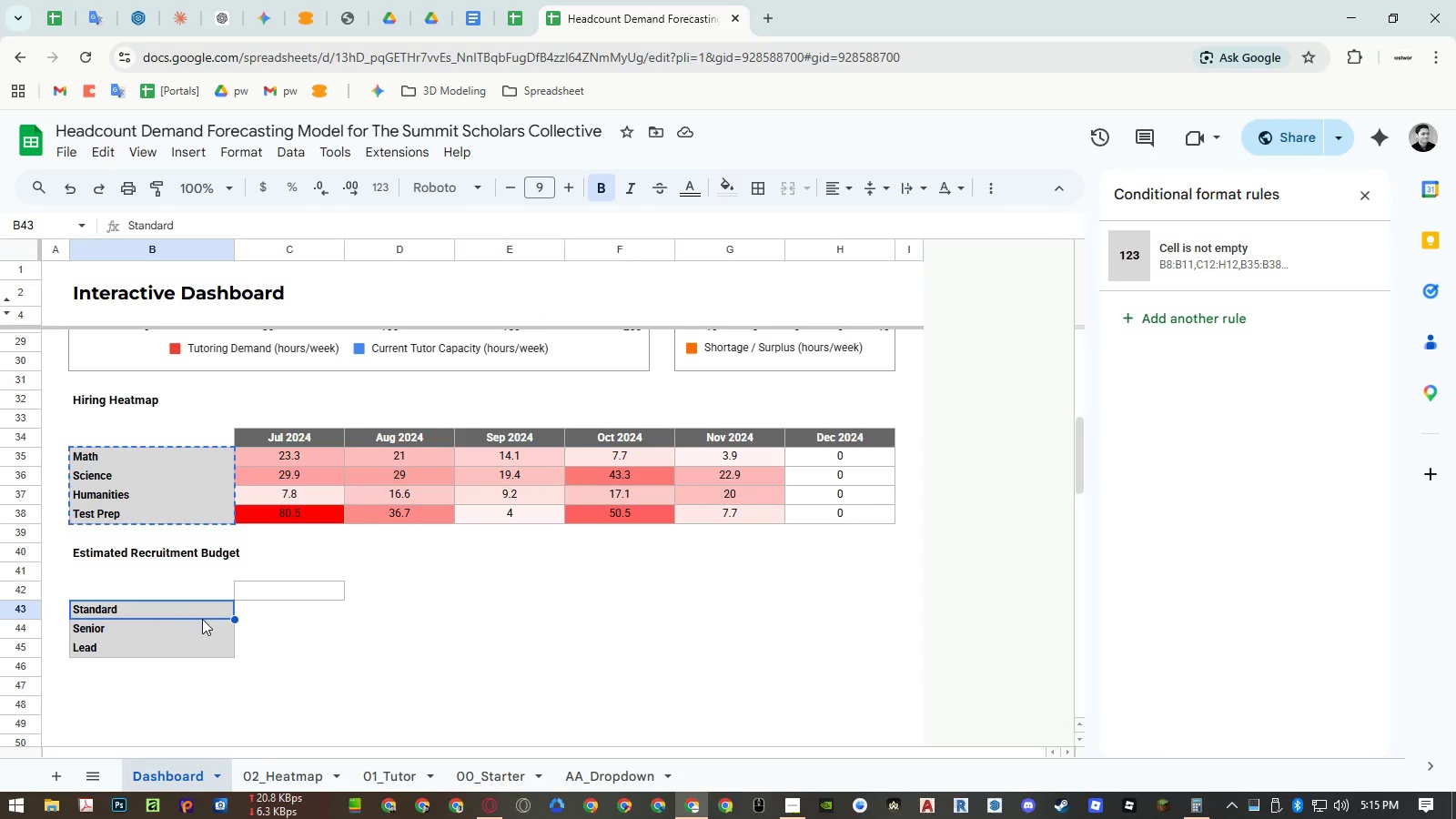 
key(Control+V)
 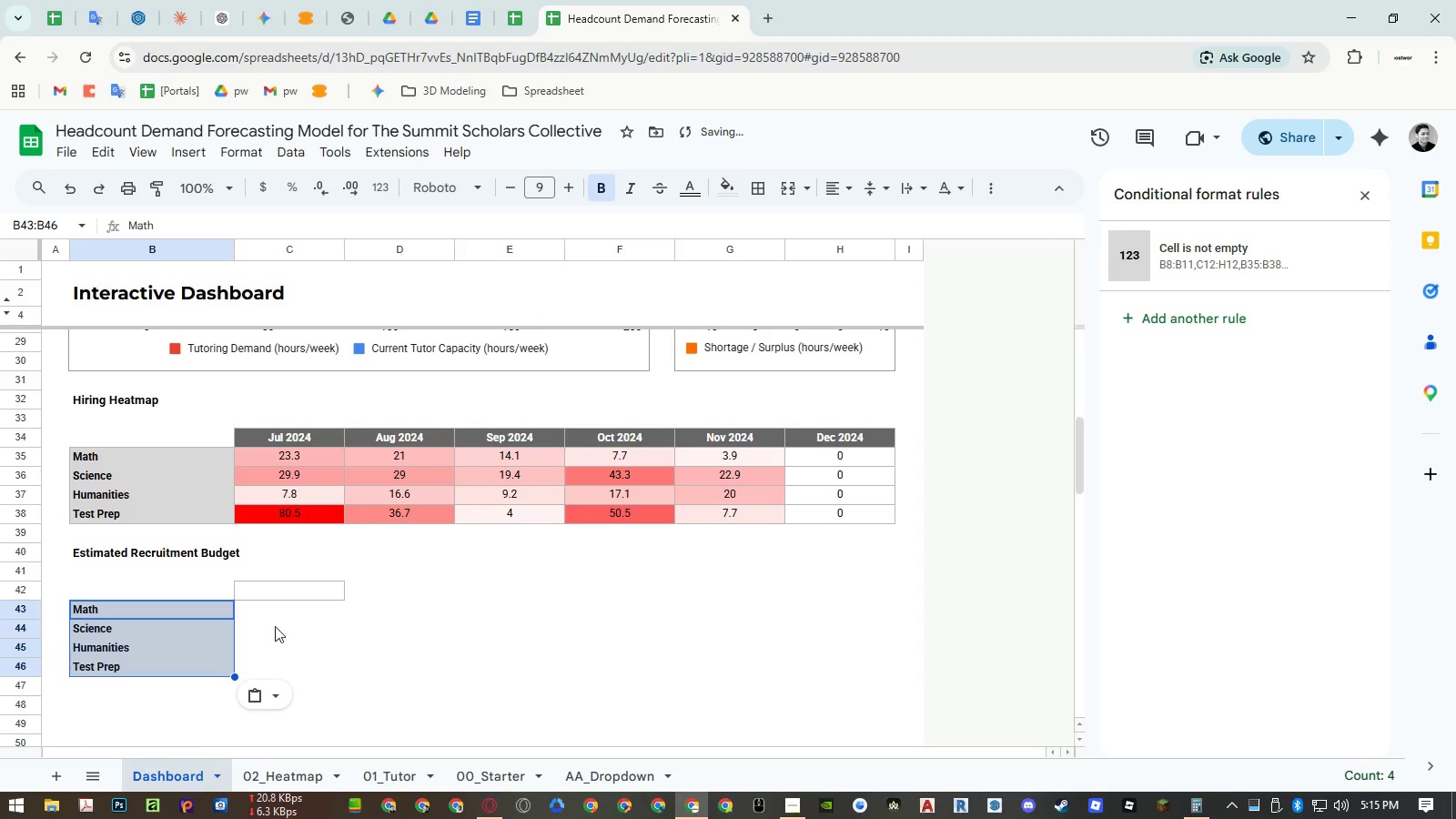 
left_click([318, 633])
 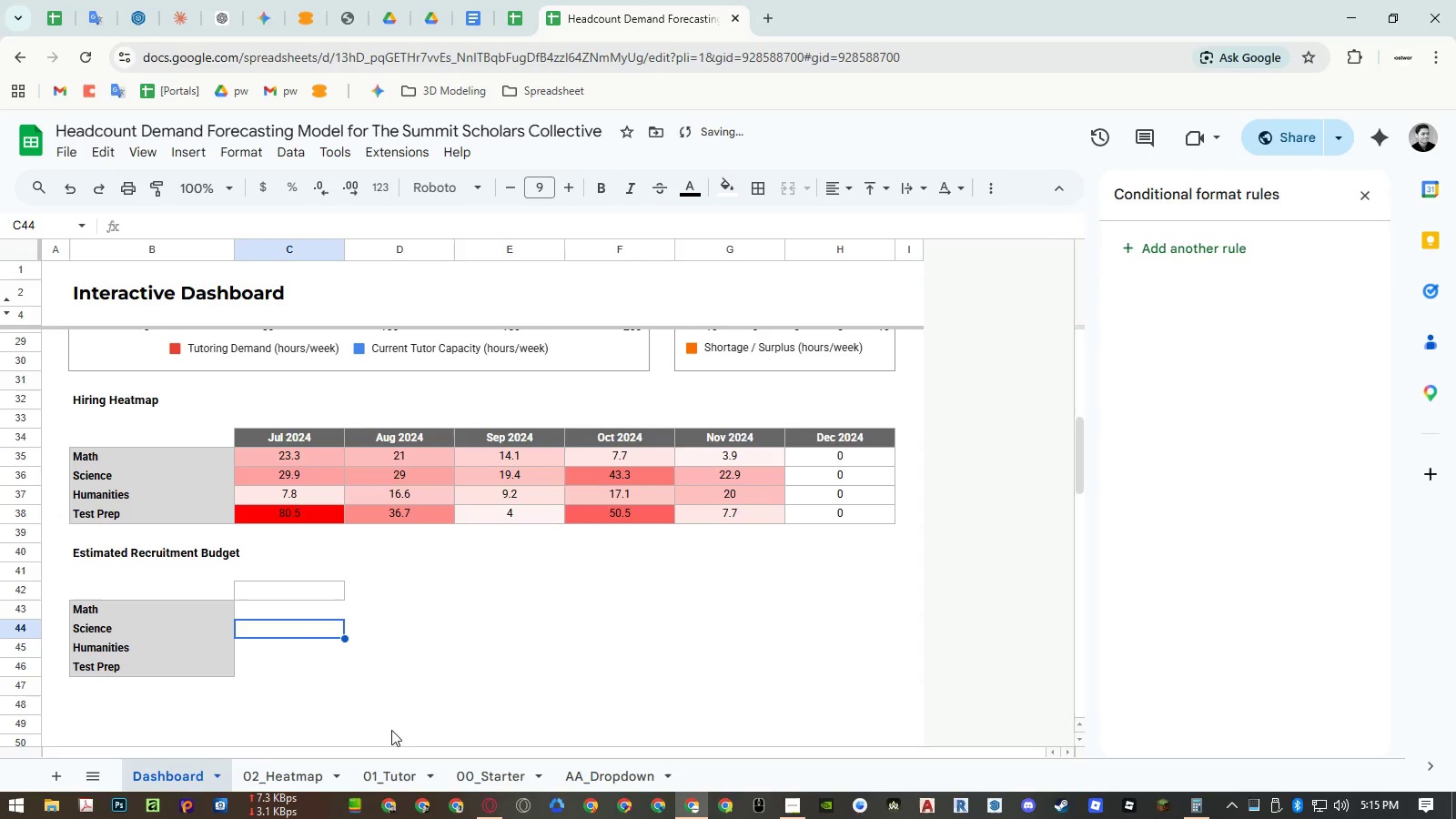 
left_click([402, 775])
 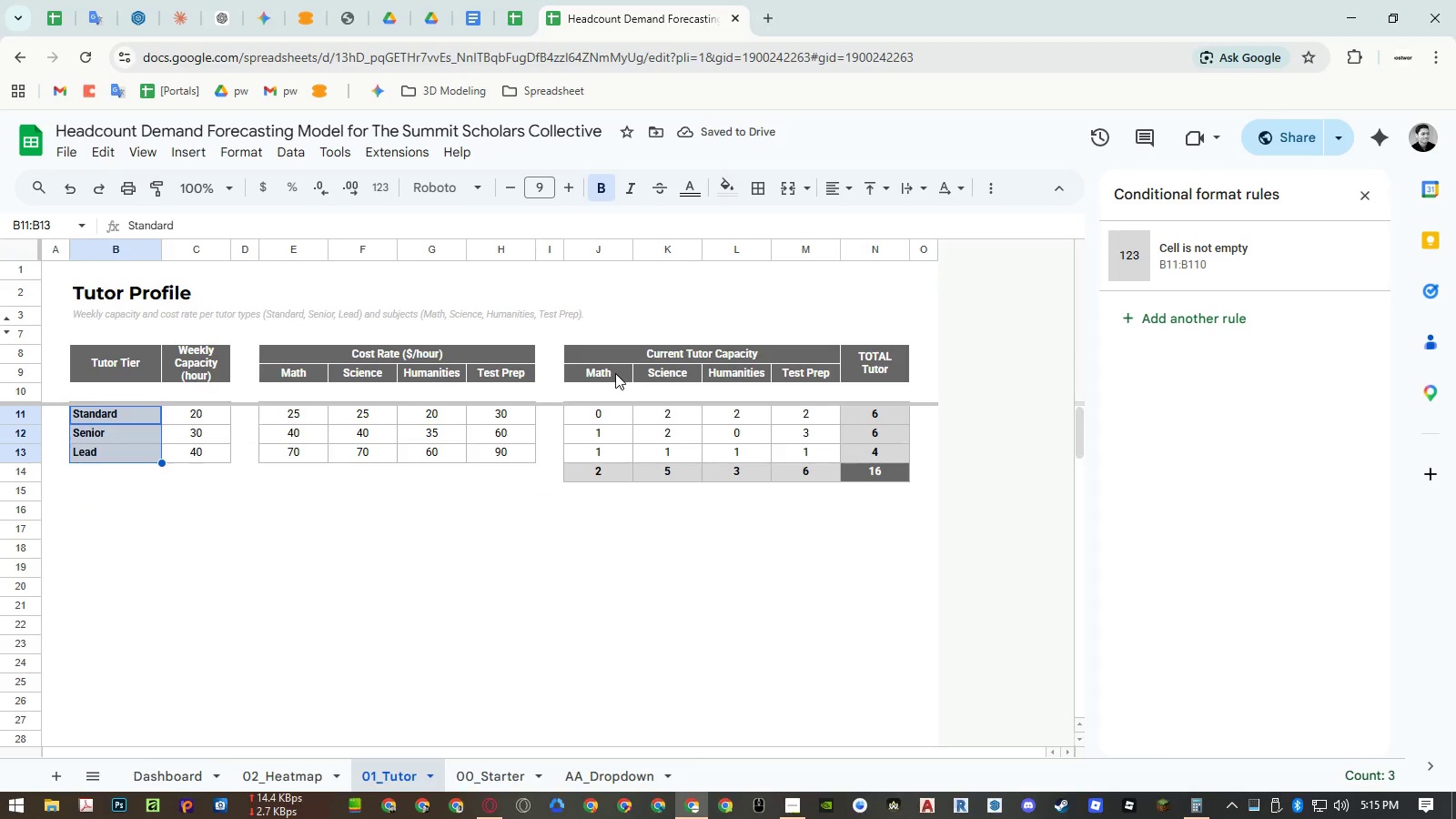 
left_click_drag(start_coordinate=[615, 376], to_coordinate=[800, 378])
 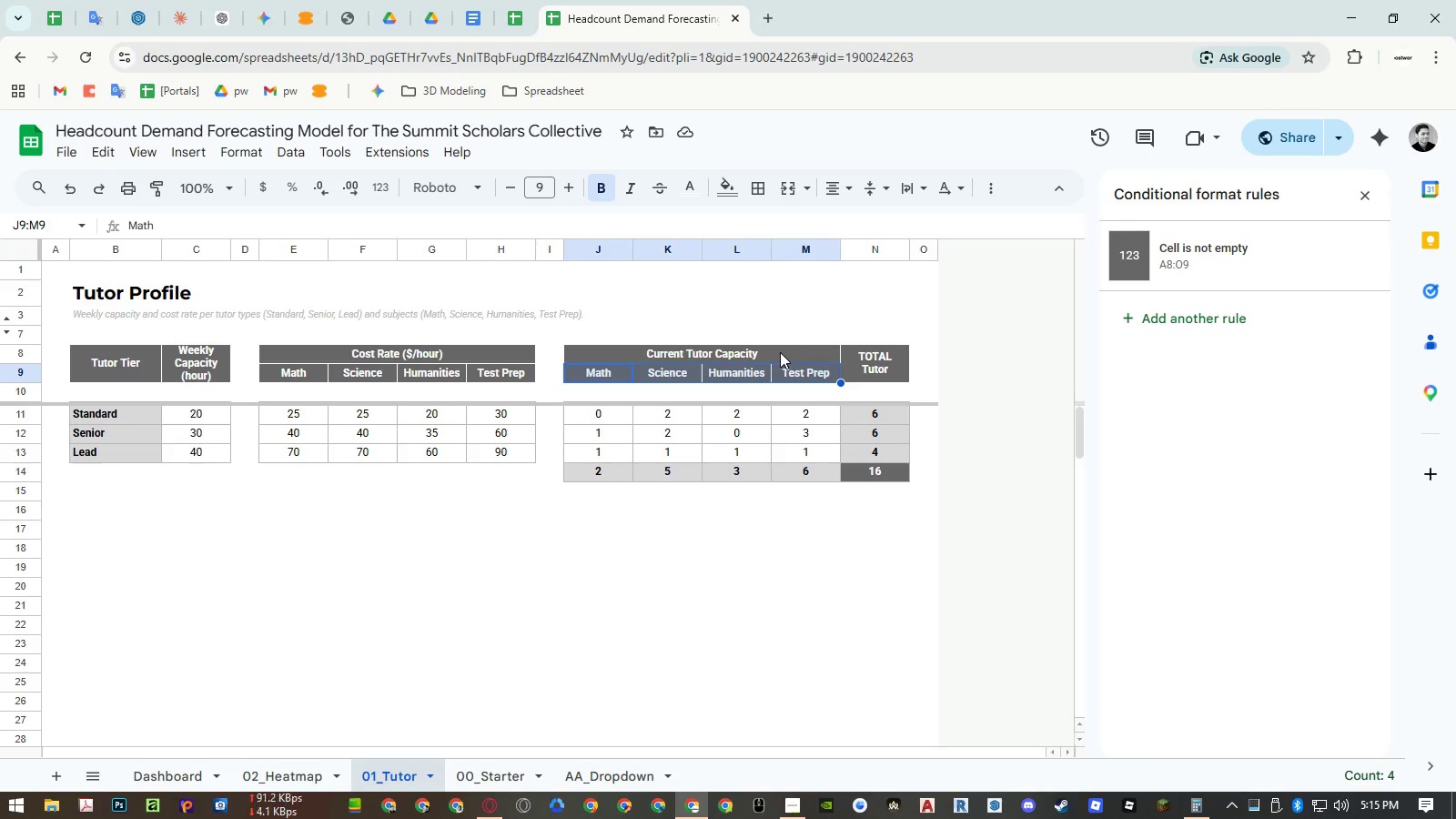 
left_click_drag(start_coordinate=[781, 352], to_coordinate=[852, 370])
 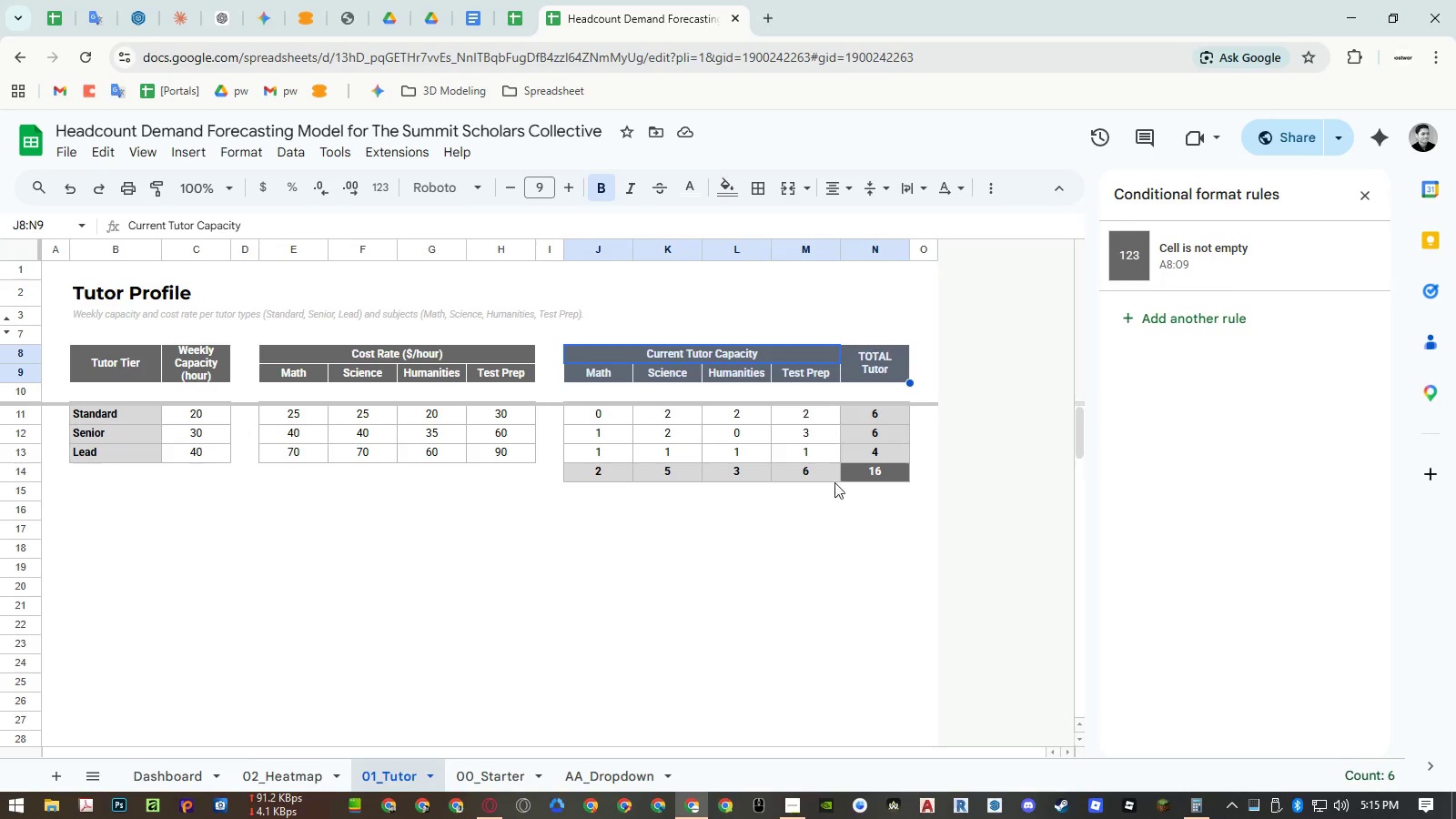 
key(Control+ControlLeft)
 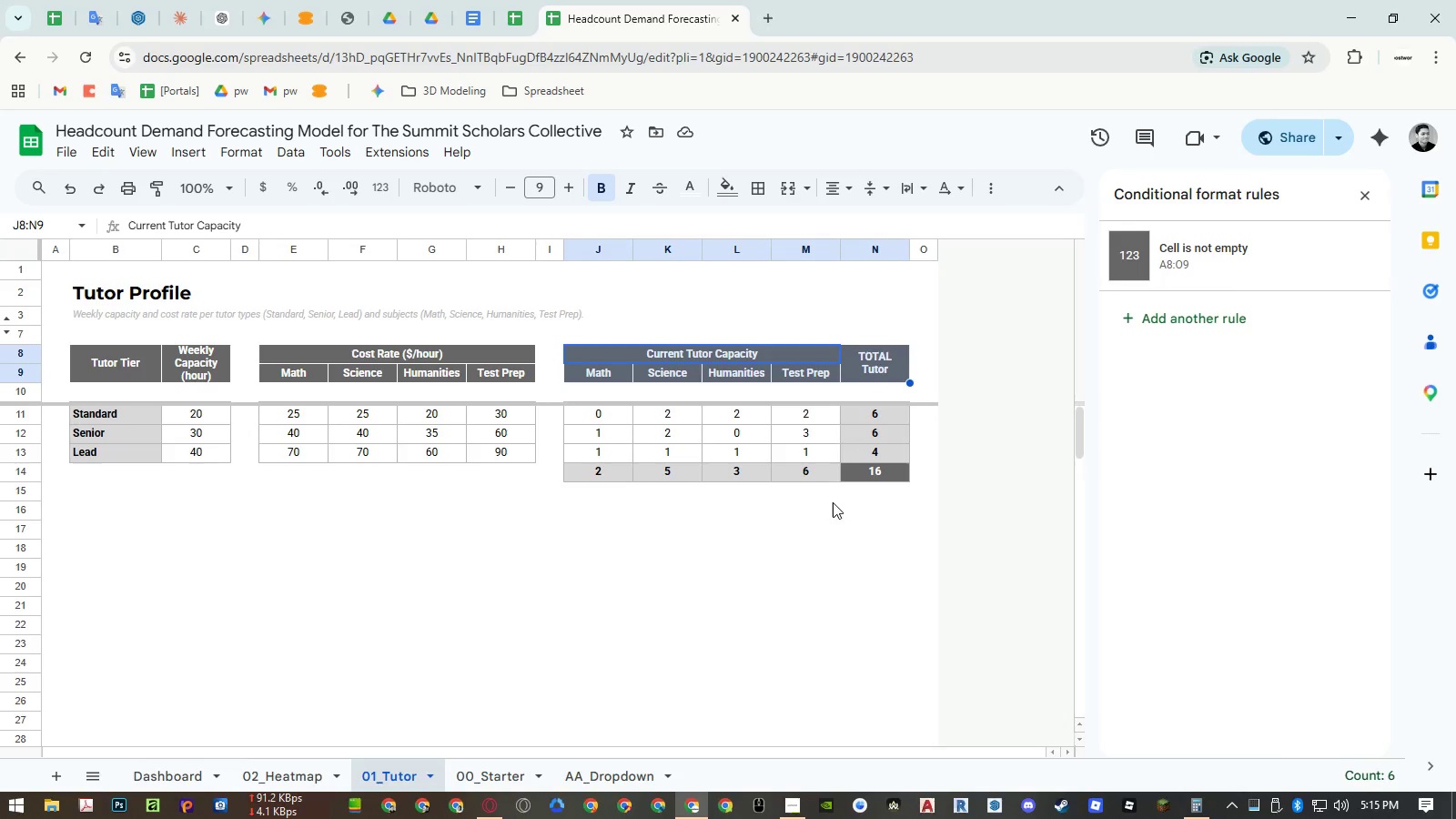 
key(Control+C)
 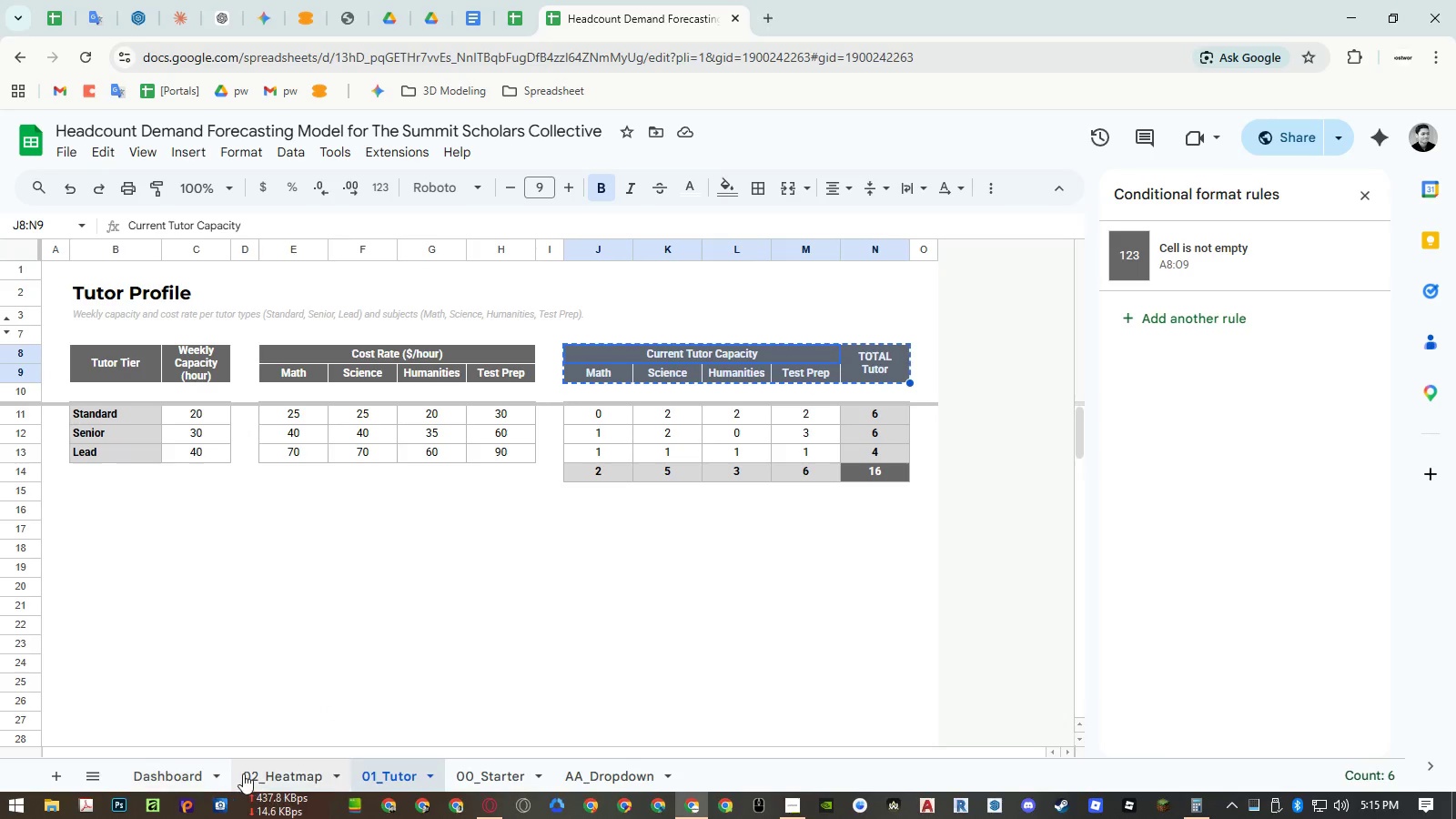 
left_click([191, 773])
 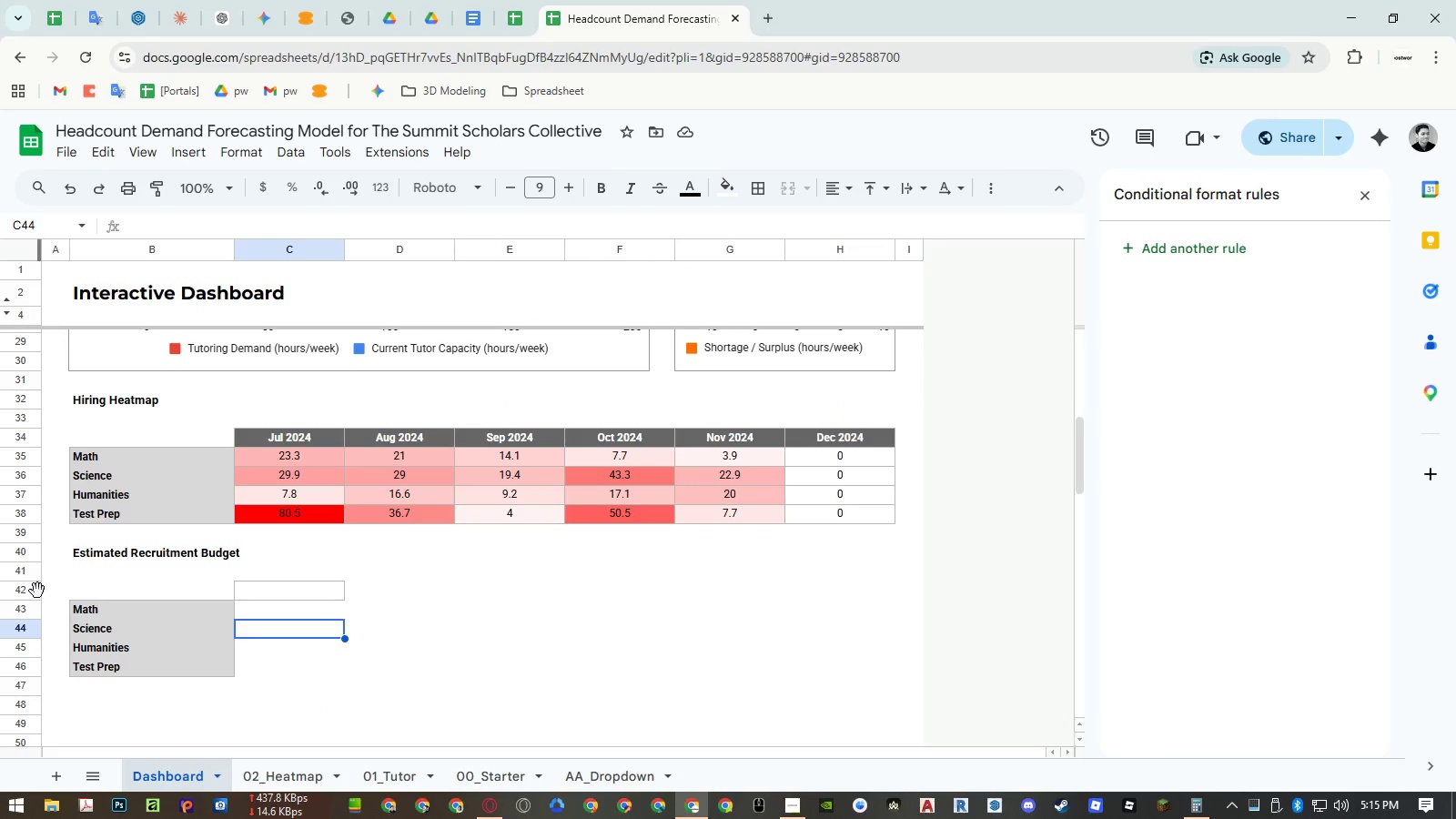 
right_click([34, 589])
 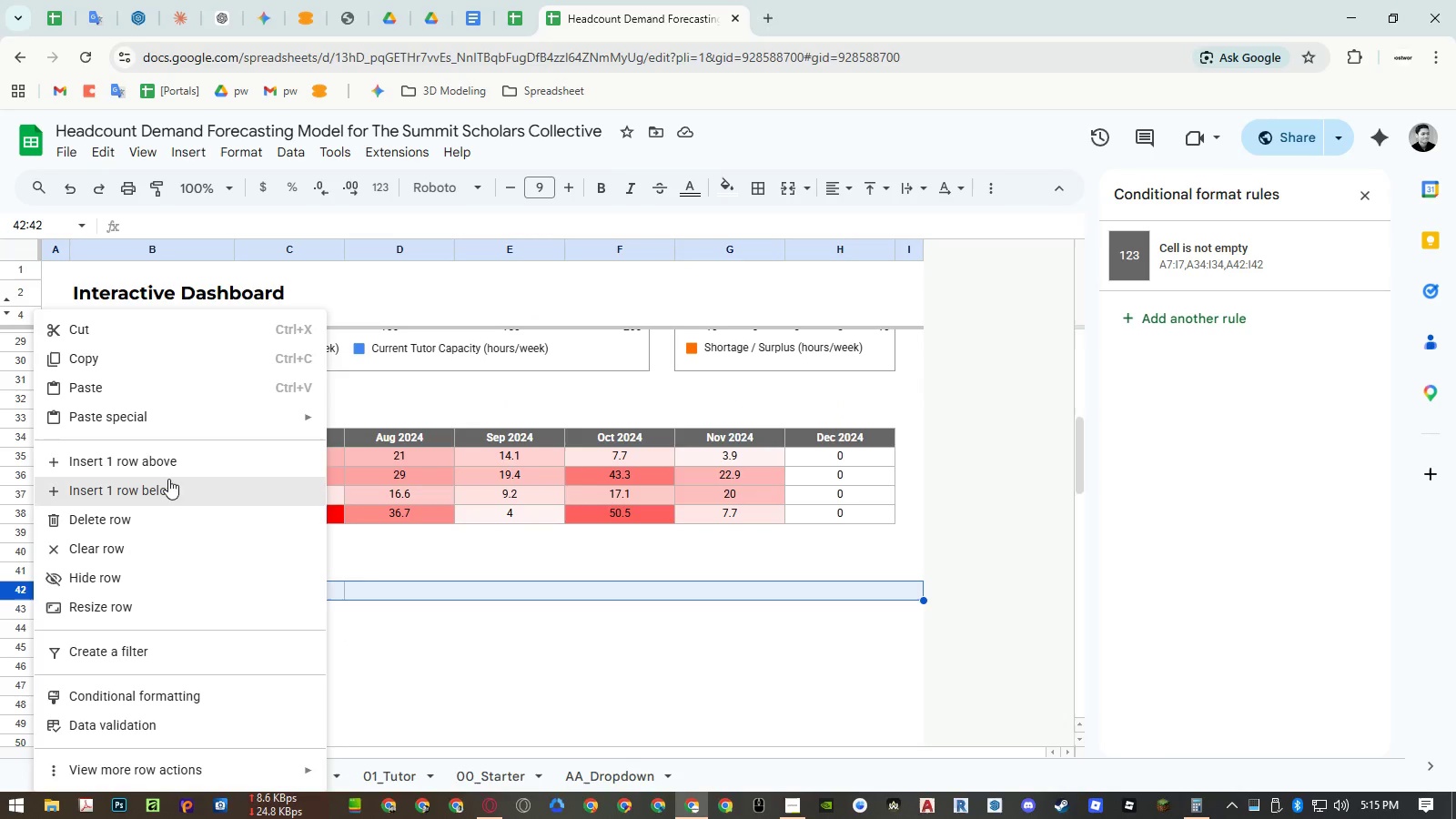 
left_click([170, 463])
 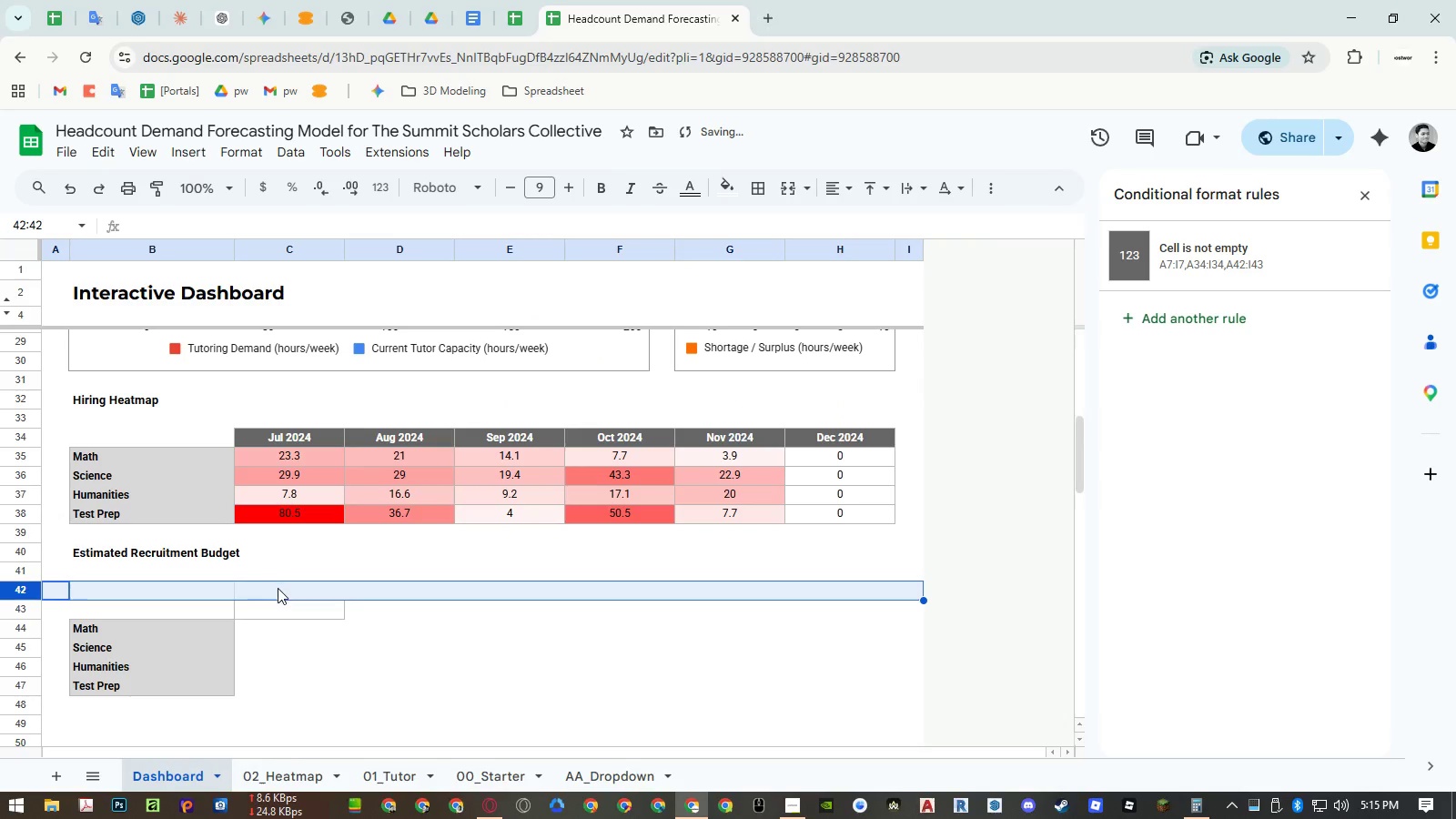 
left_click([278, 589])
 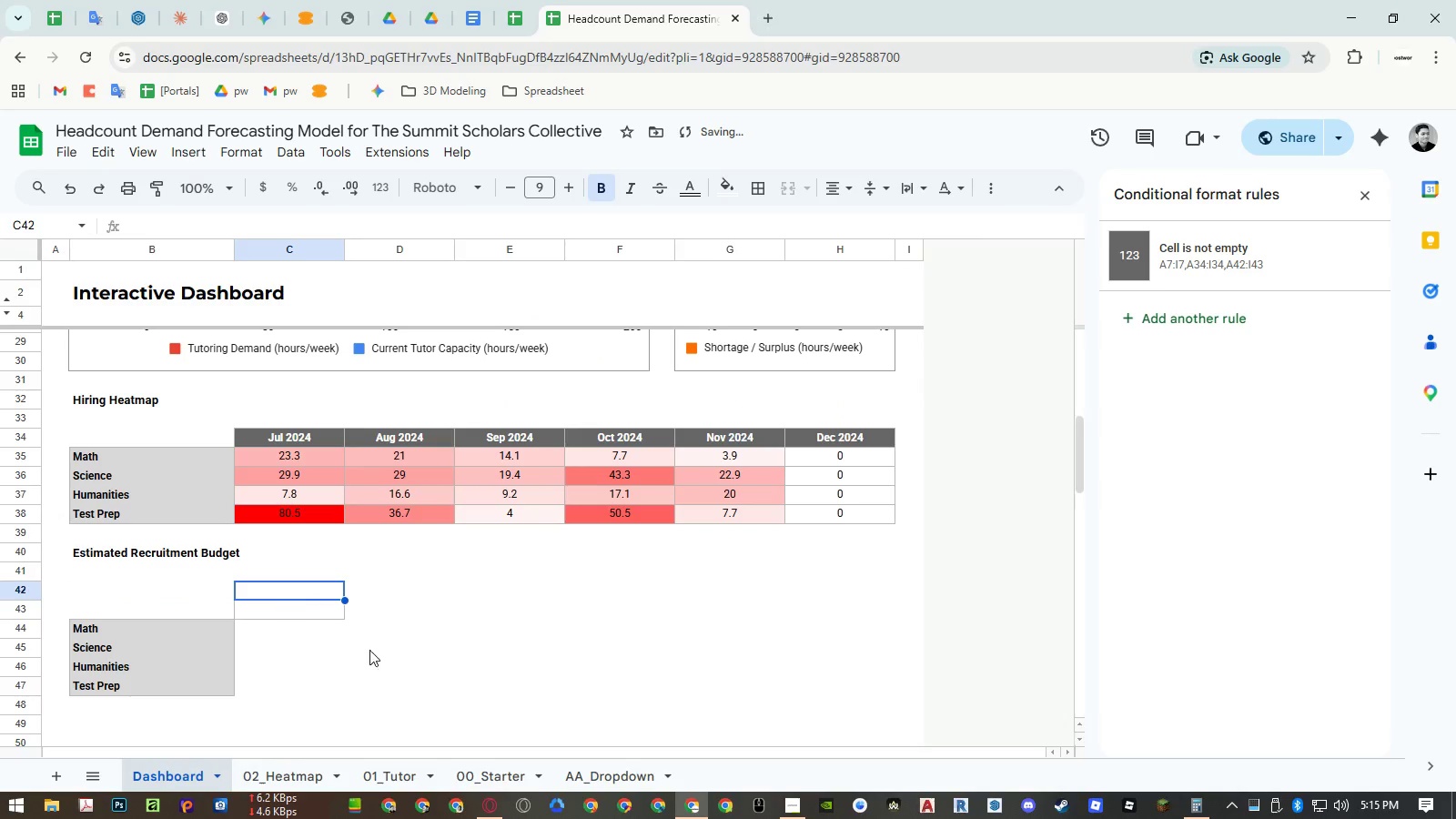 
key(Control+ControlLeft)
 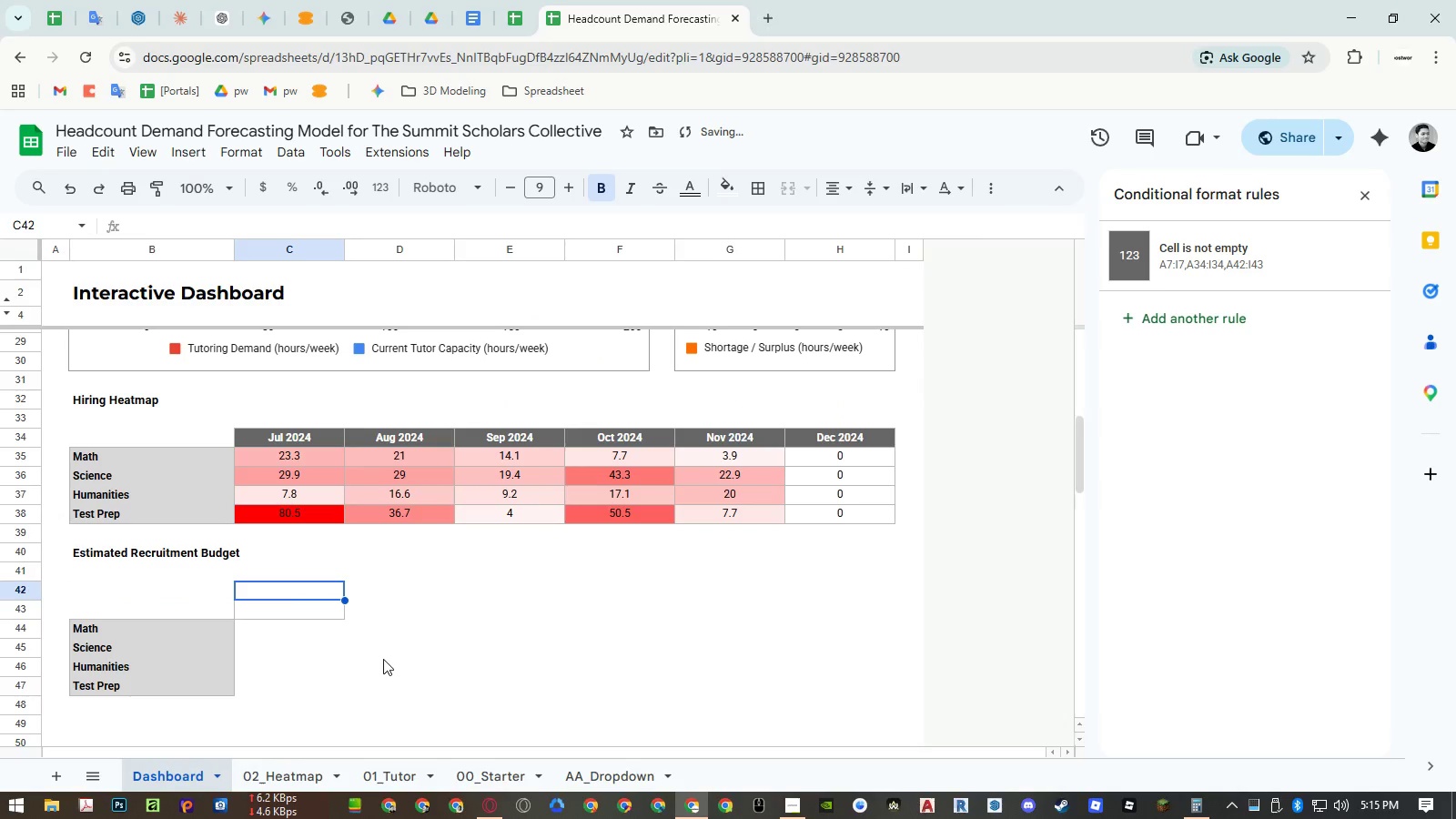 
key(Control+V)
 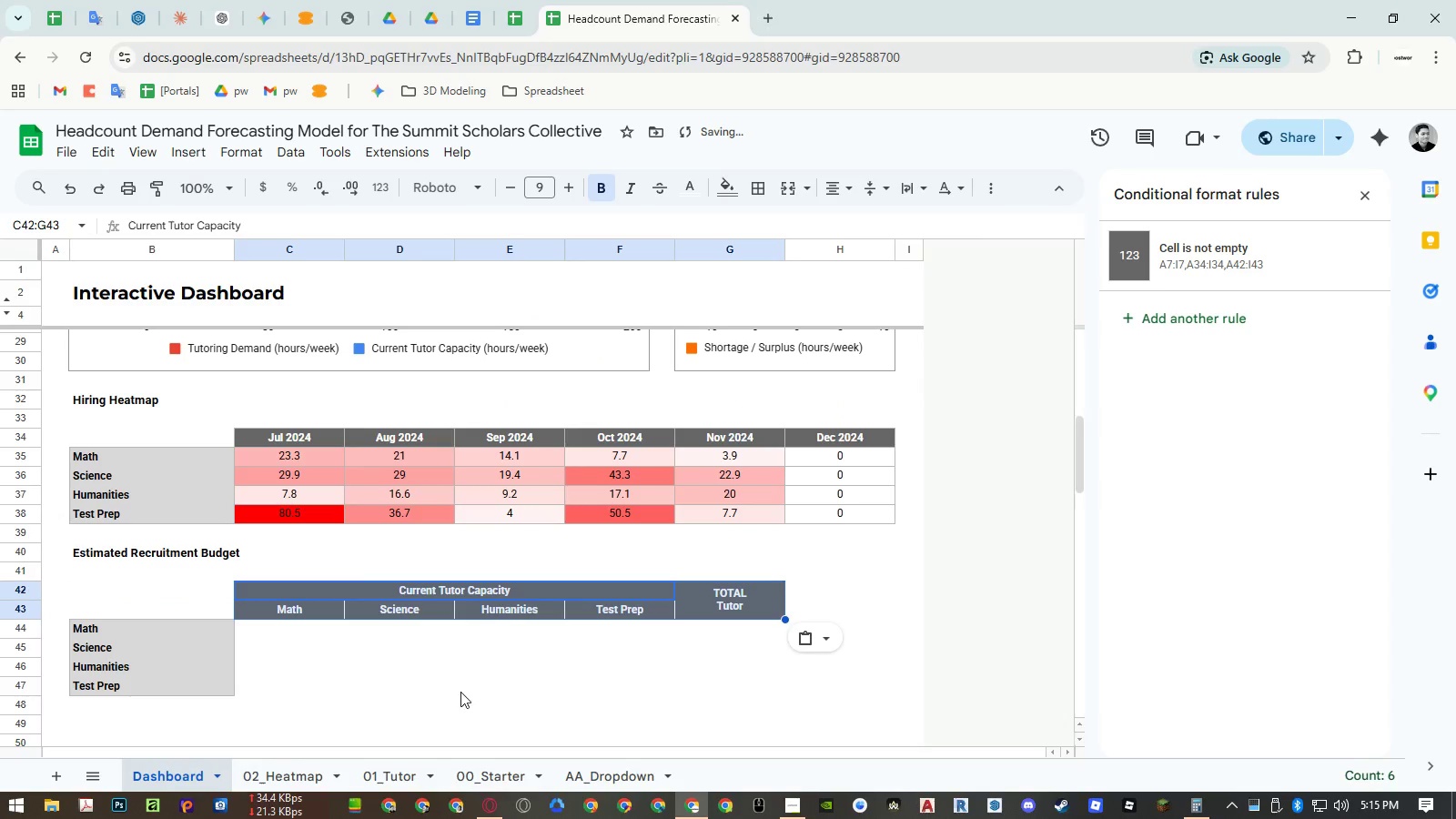 
left_click([460, 692])
 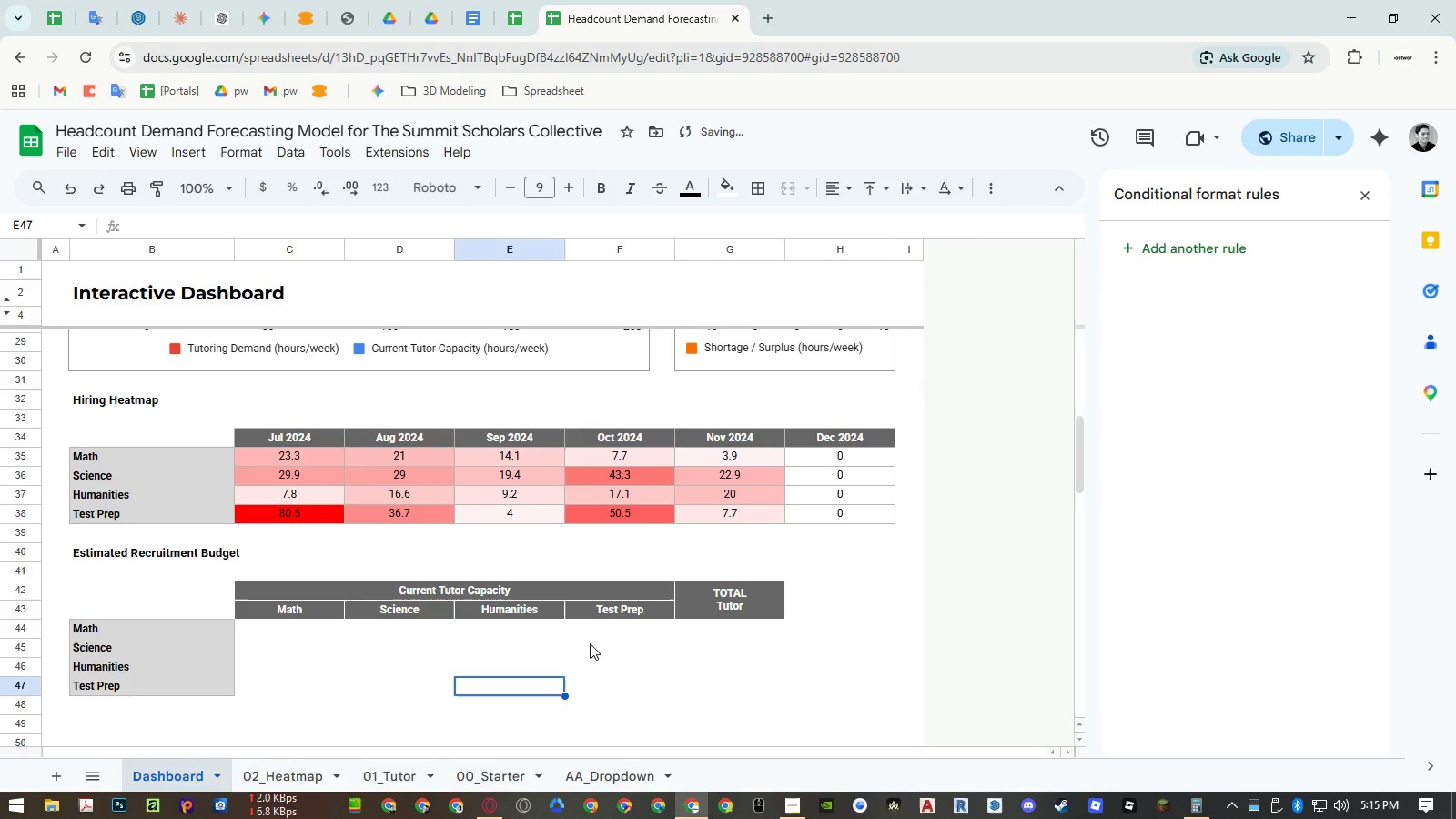 
left_click_drag(start_coordinate=[752, 599], to_coordinate=[803, 602])
 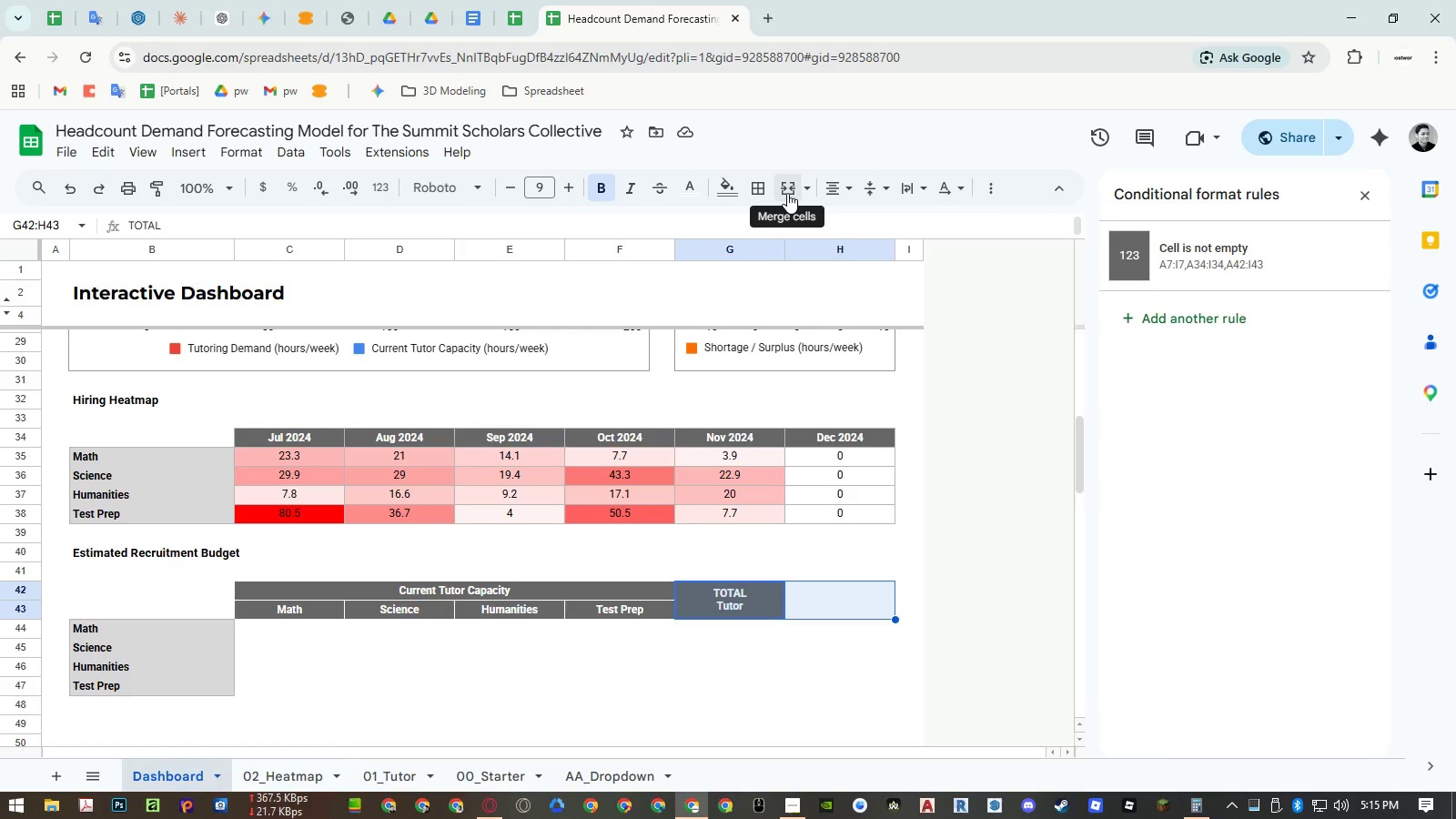 
left_click([787, 193])
 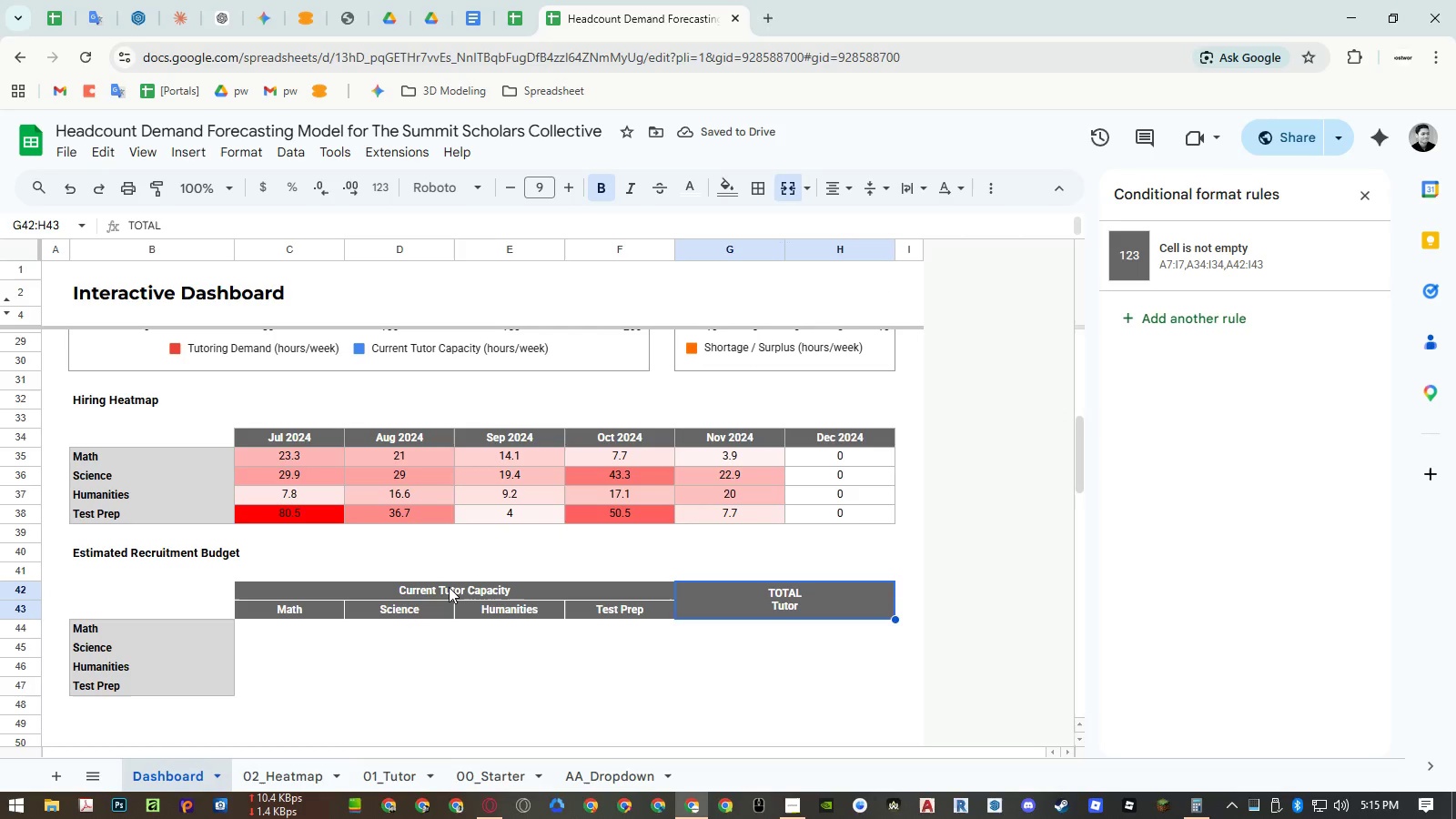 
wait(5.84)
 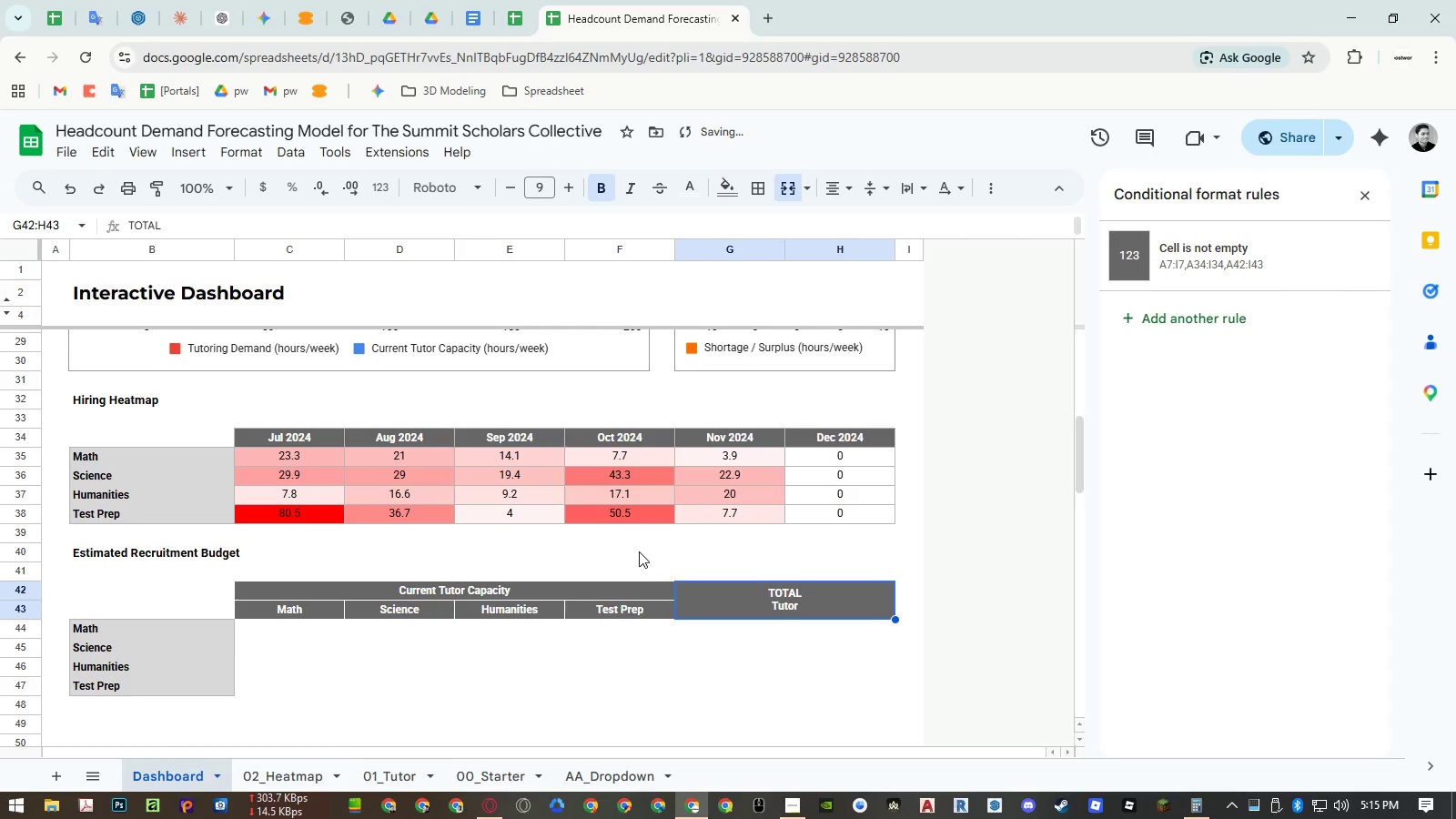 
left_click([449, 587])
 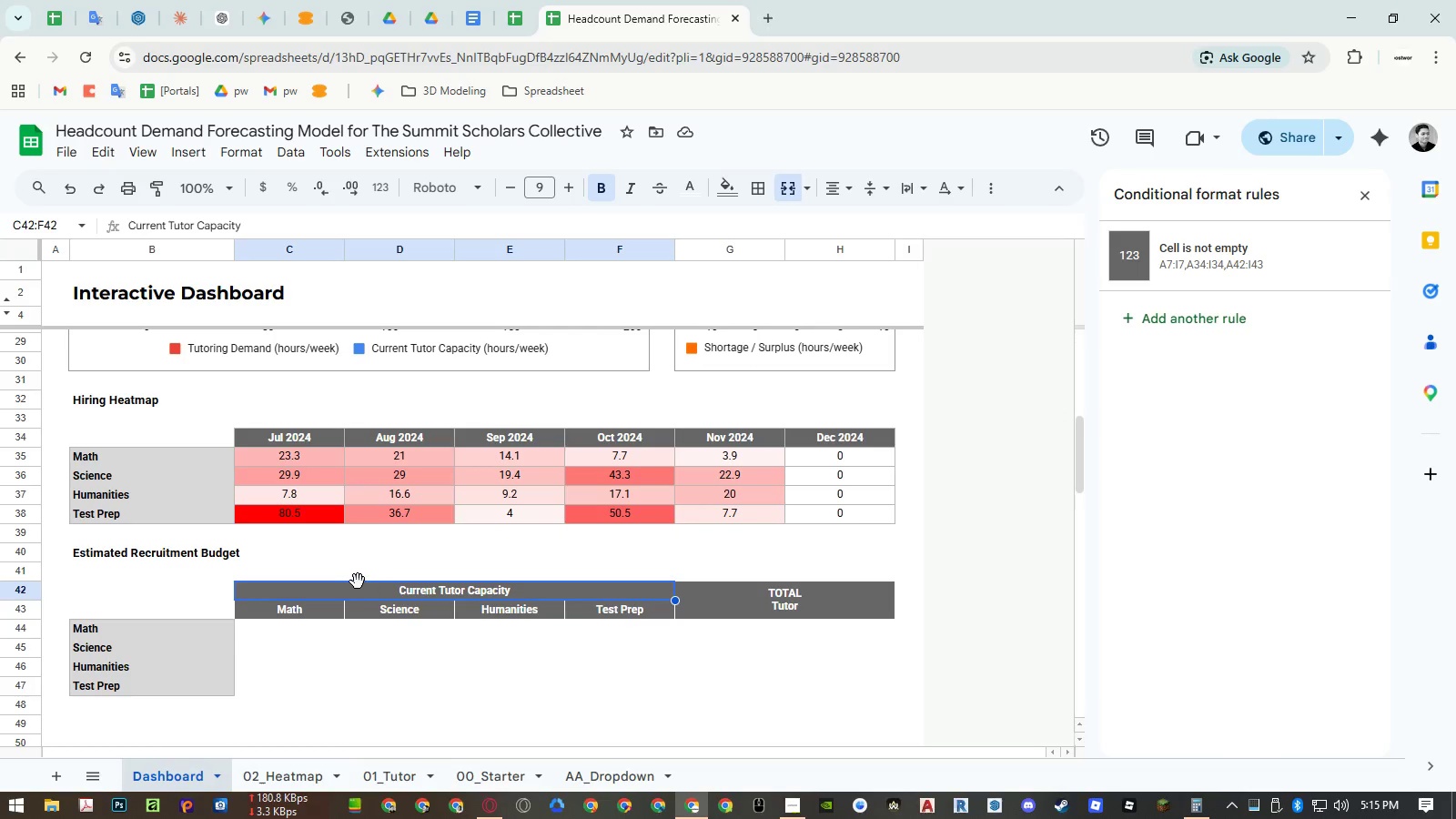 
left_click([128, 549])
 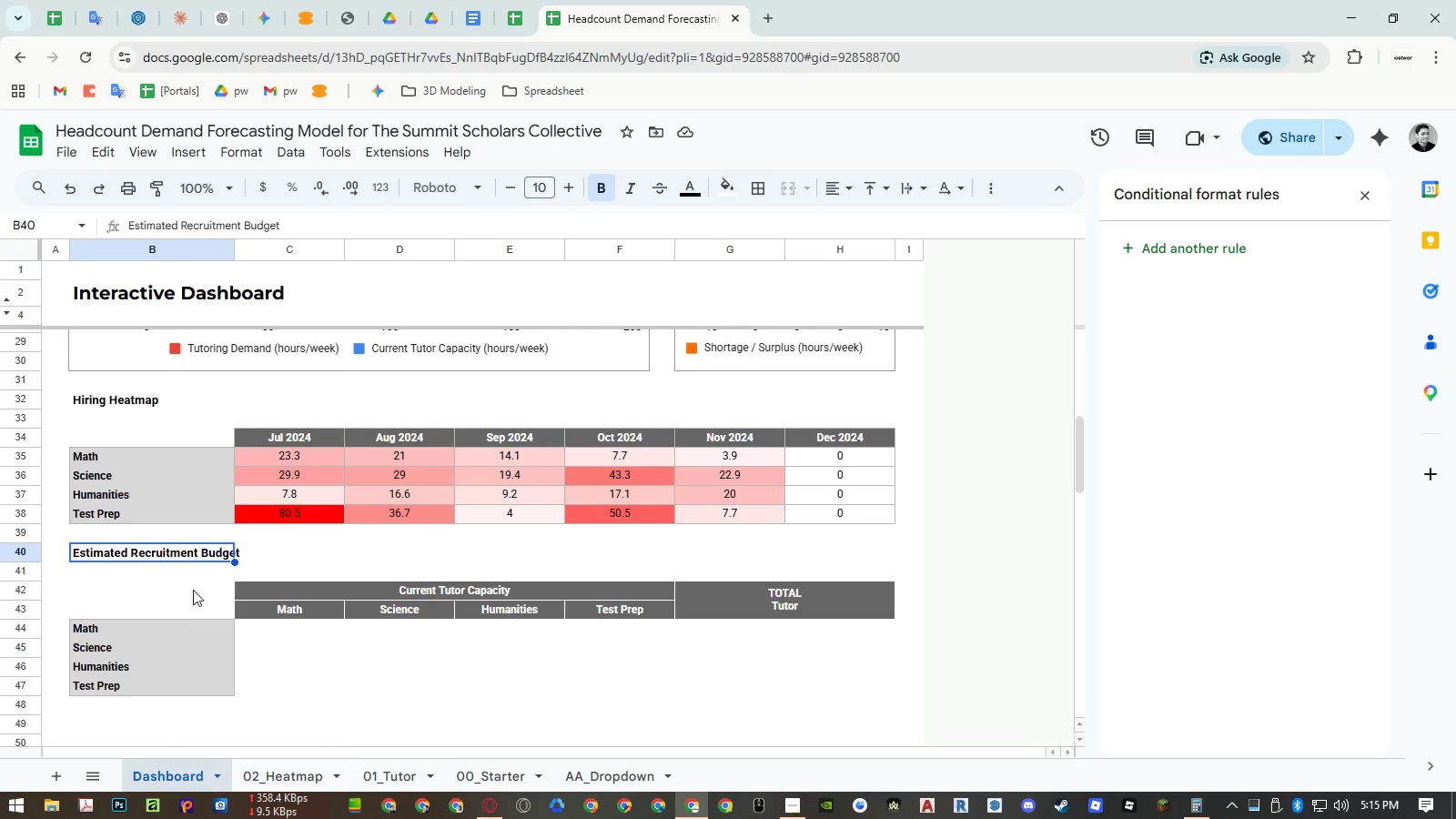 
key(Control+ControlLeft)
 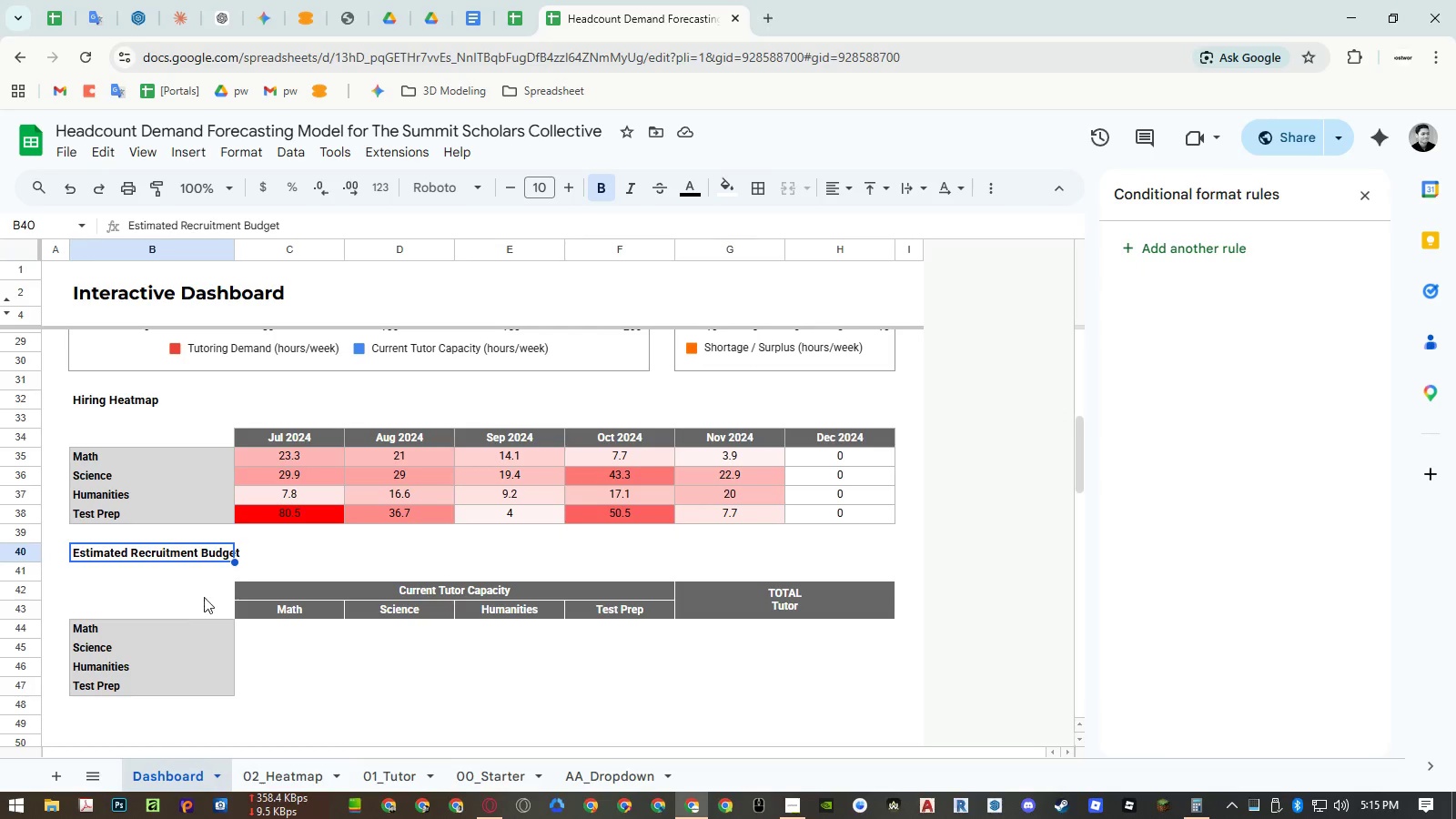 
key(Control+C)
 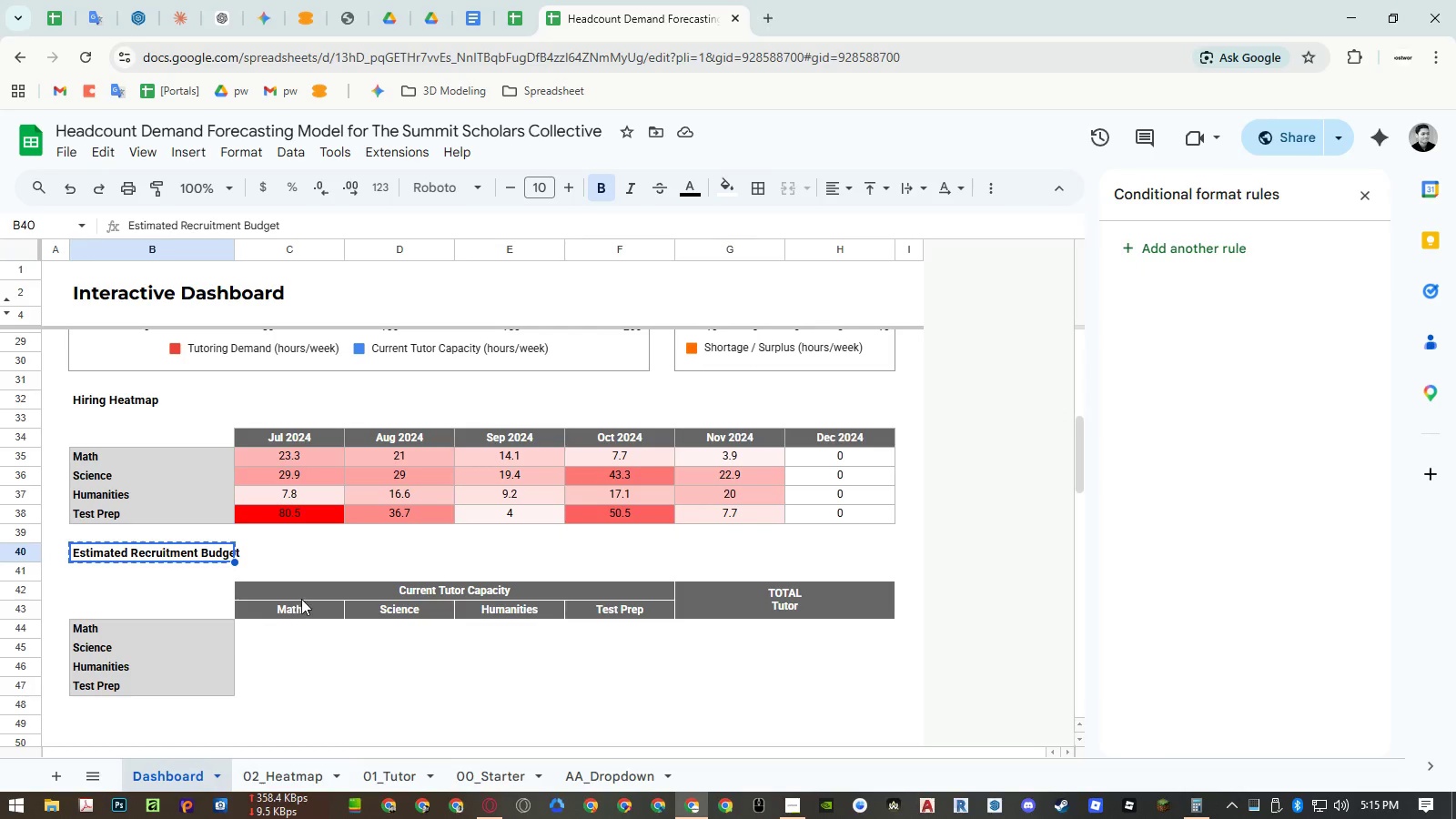 
left_click([303, 596])
 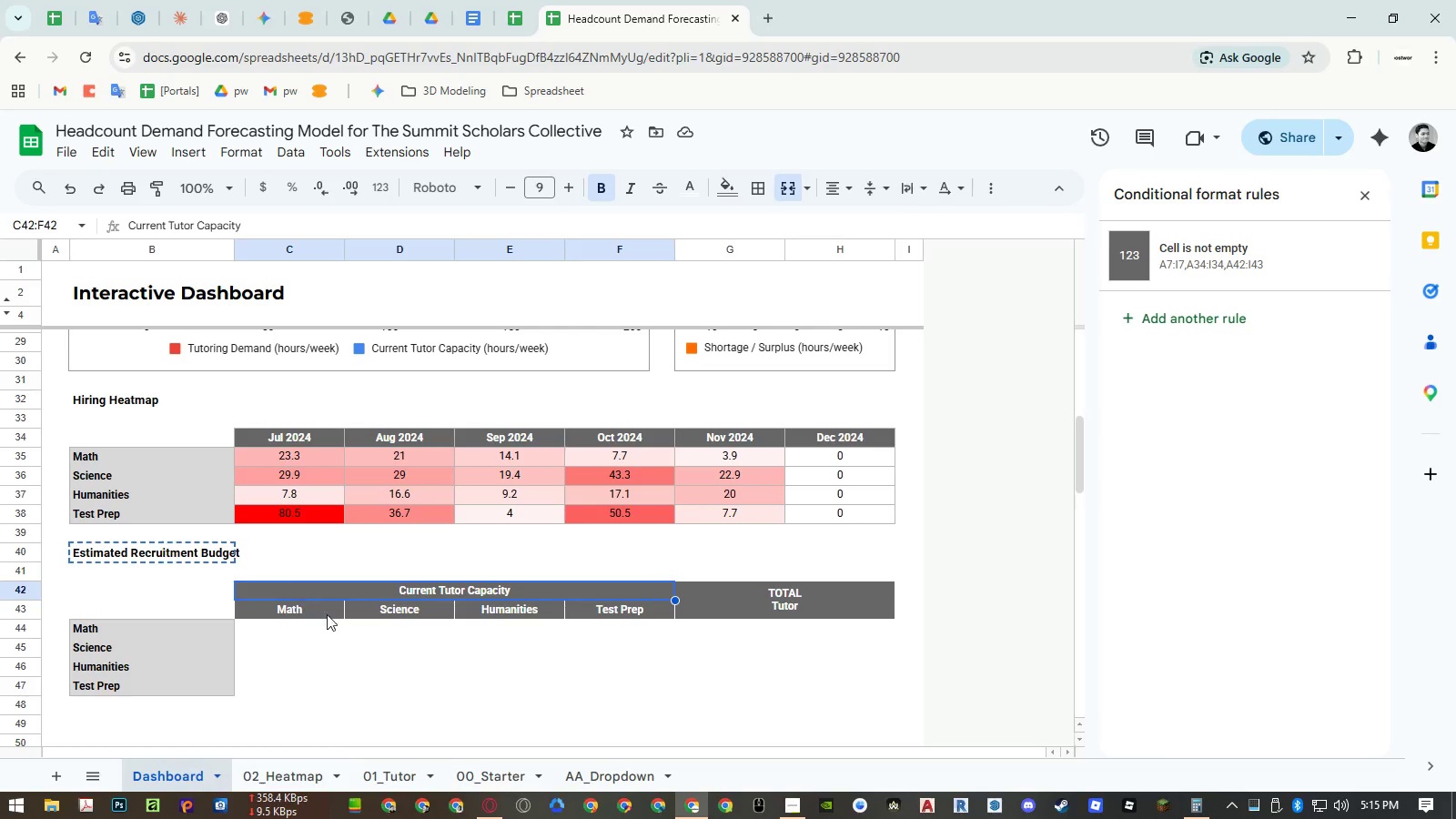 
key(Control+ControlLeft)
 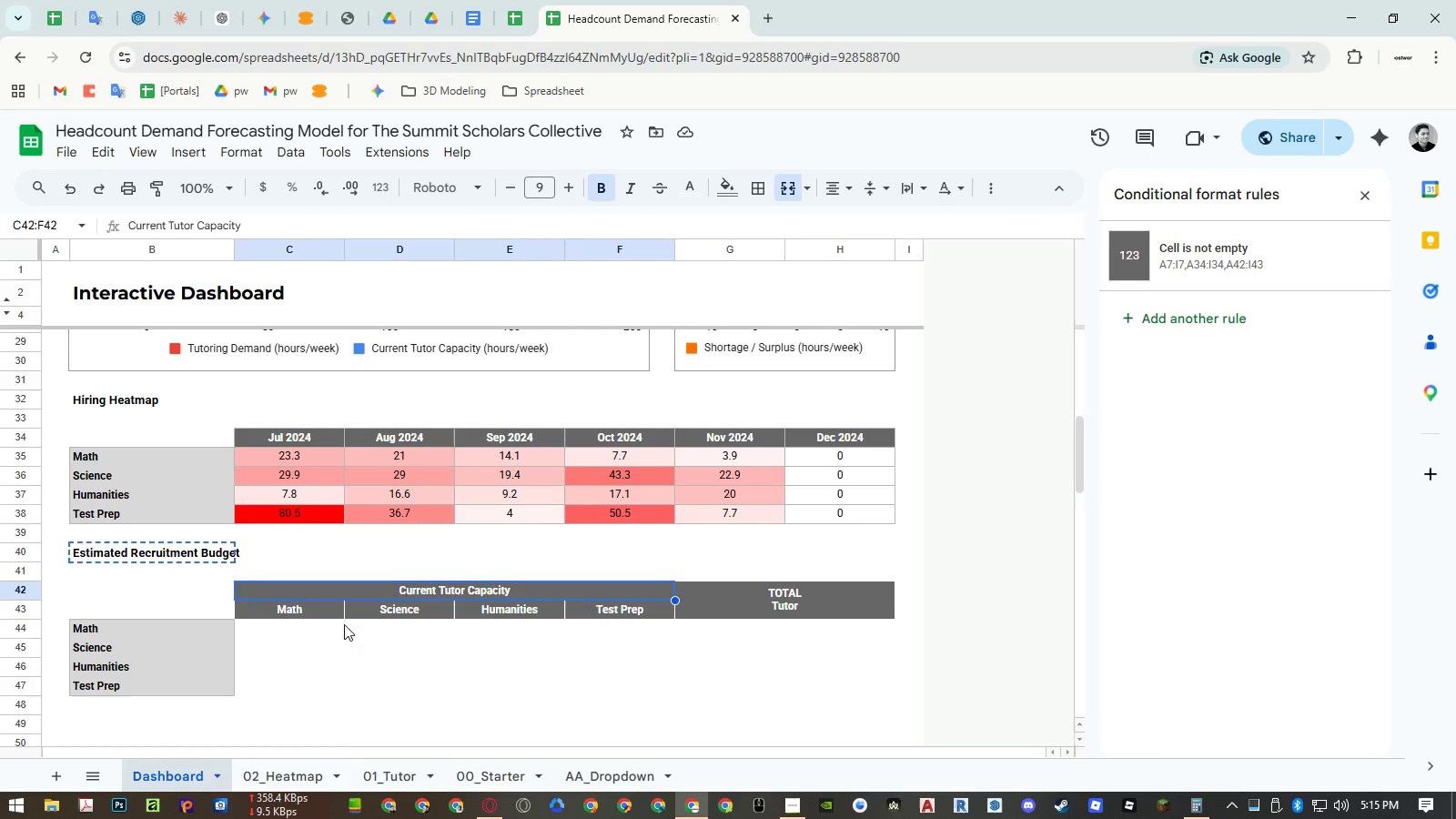 
key(Control+Shift+ShiftLeft)
 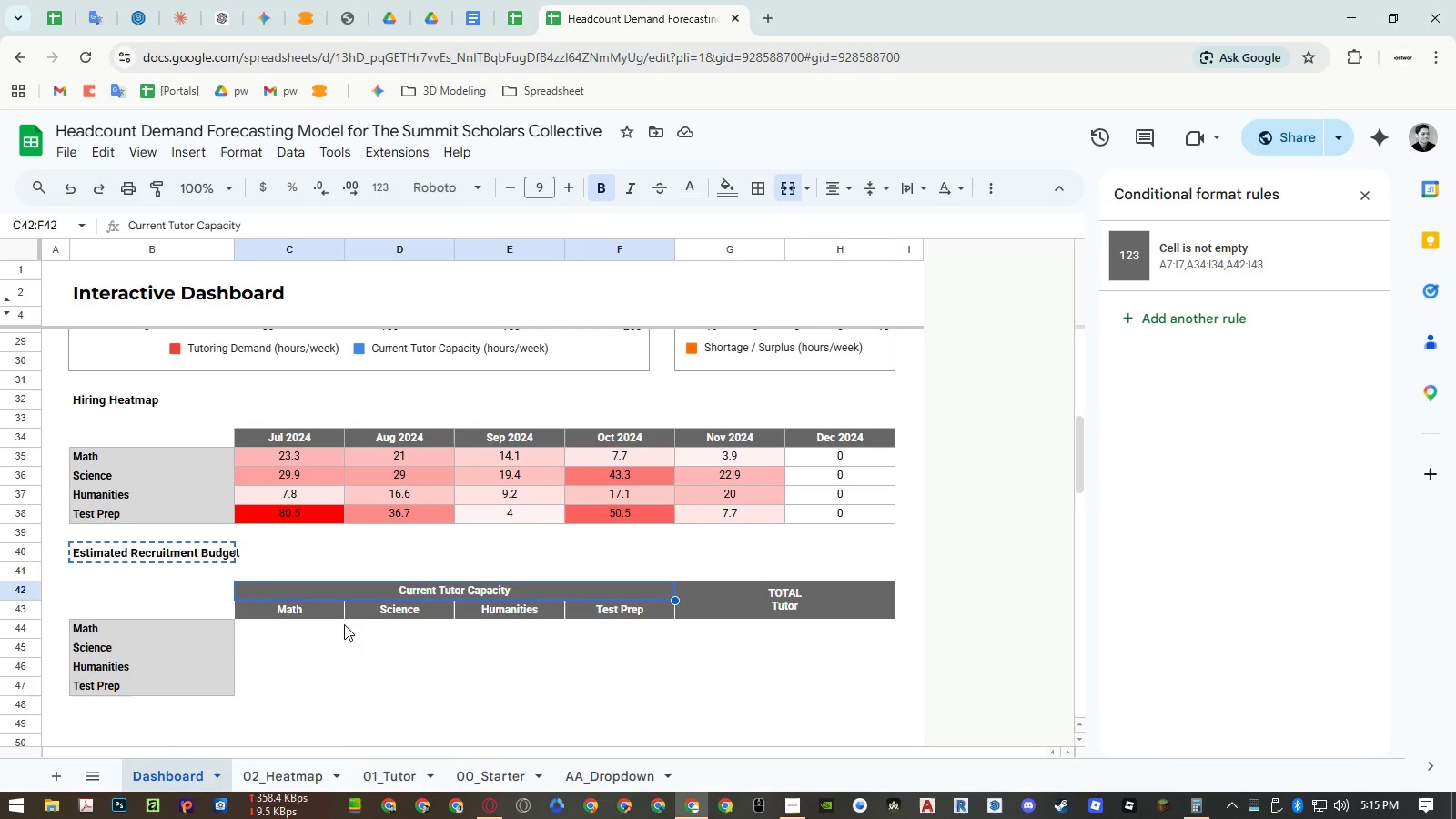 
key(Control+Shift+V)
 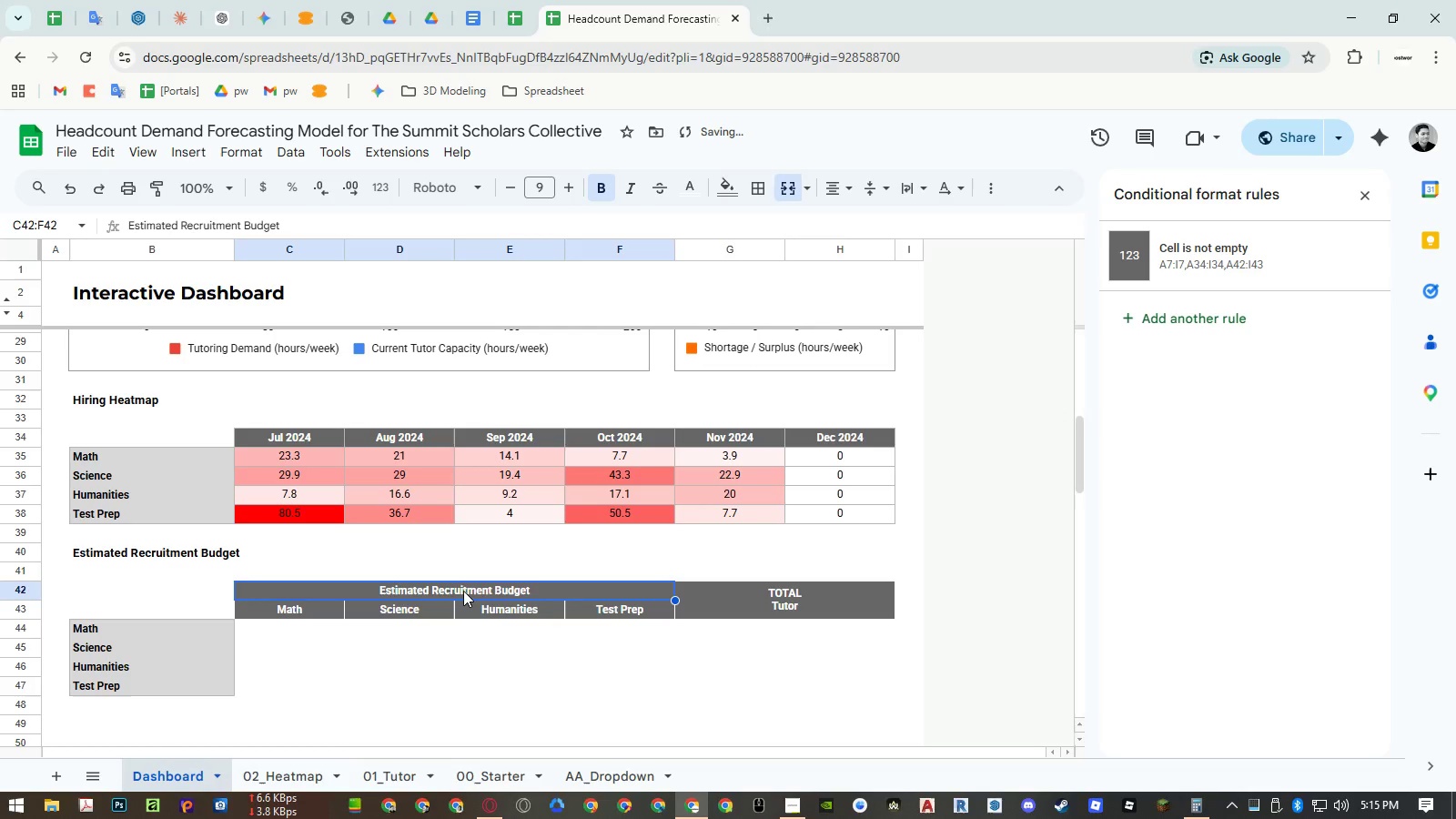 
double_click([463, 591])
 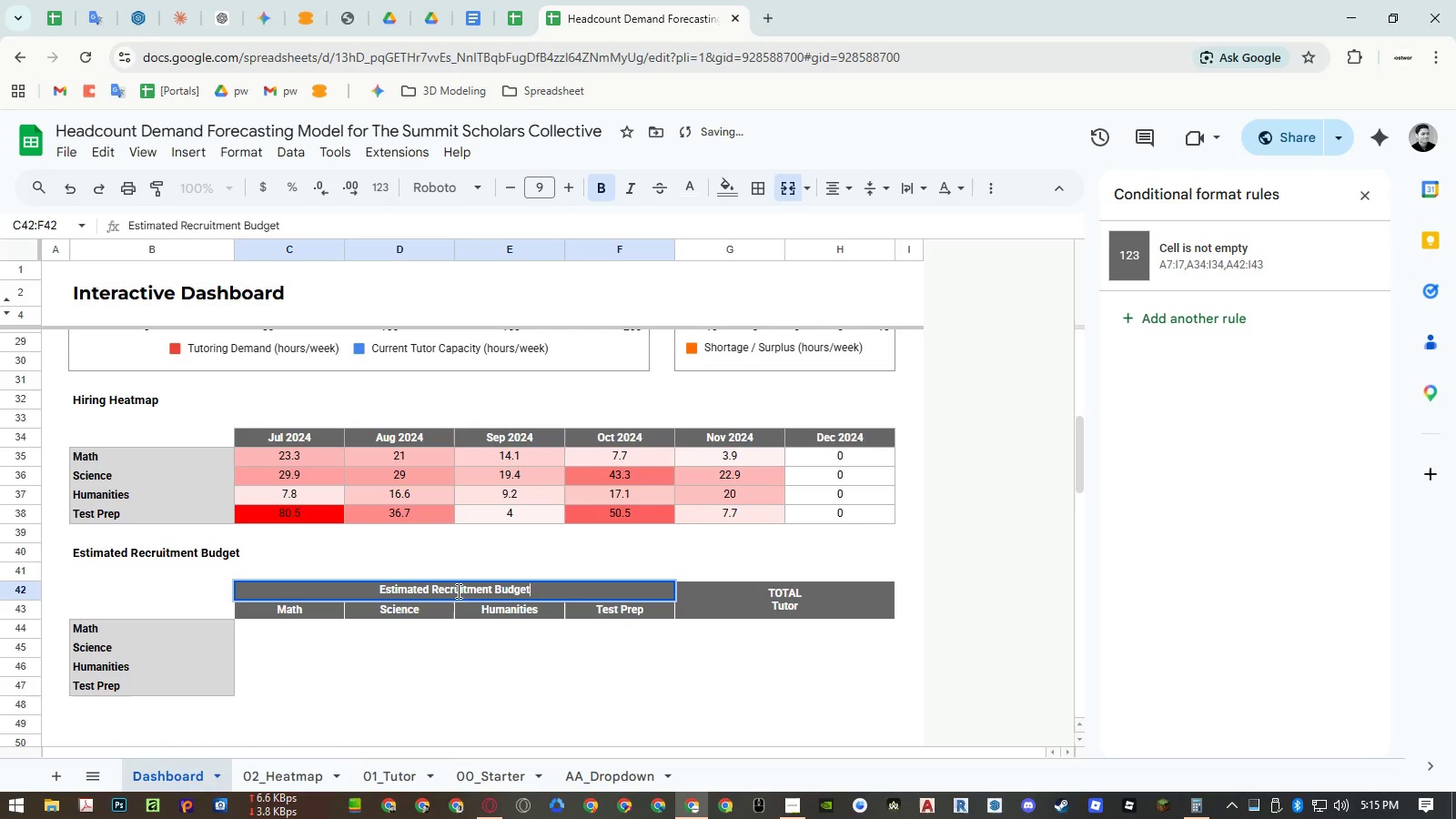 
triple_click([457, 591])
 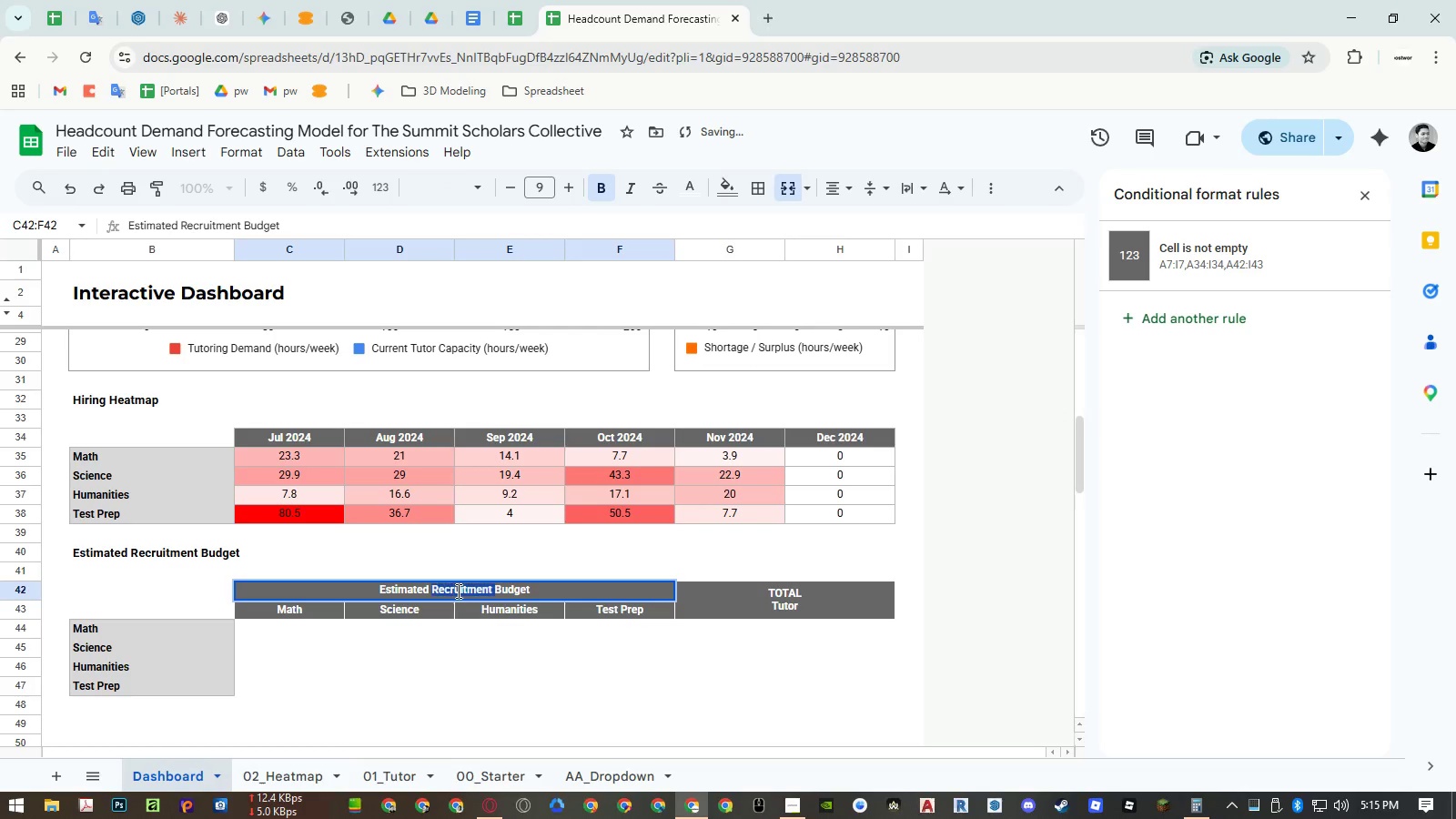 
triple_click([457, 591])
 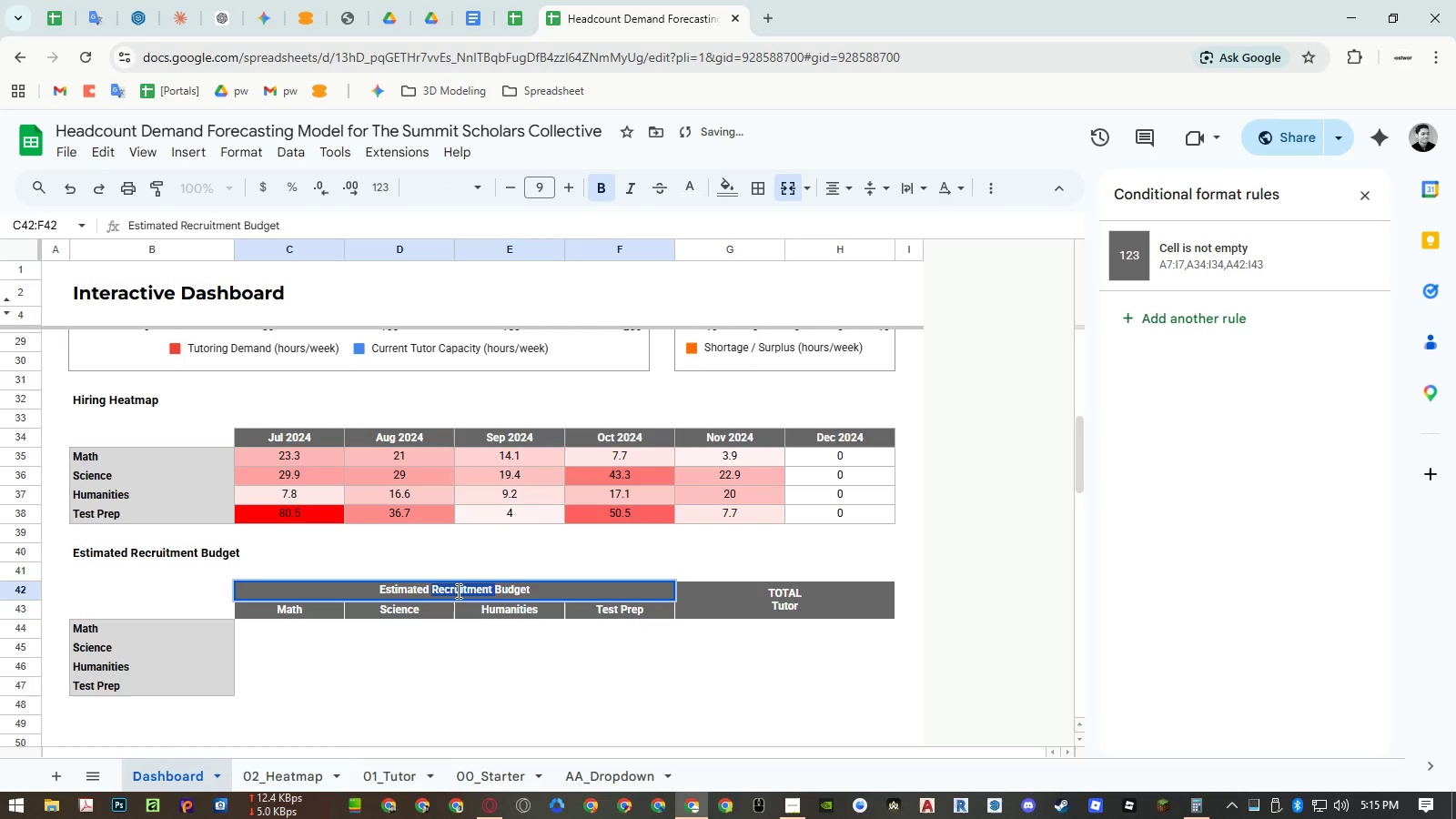 
key(Backspace)
 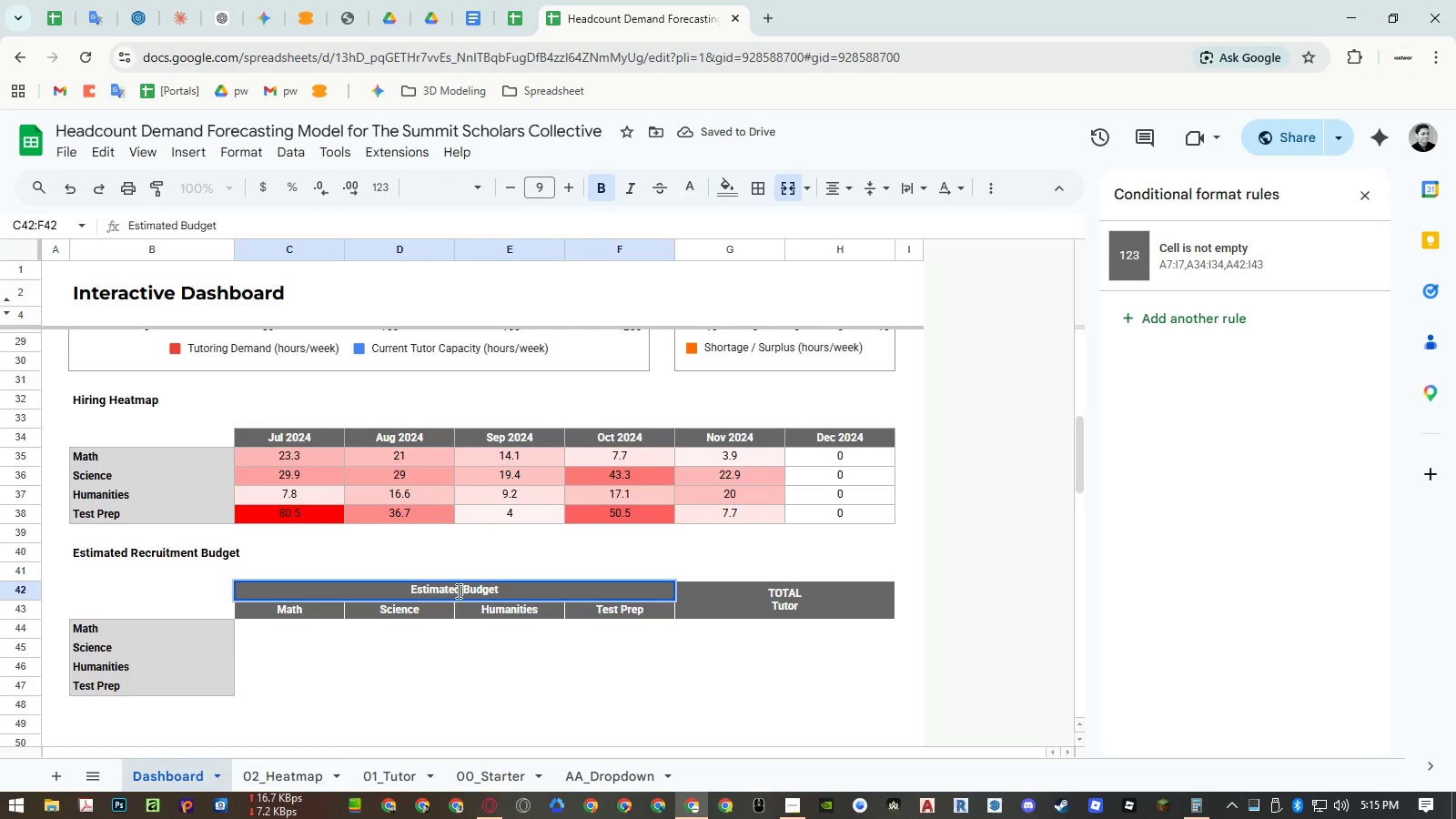 
key(Enter)
 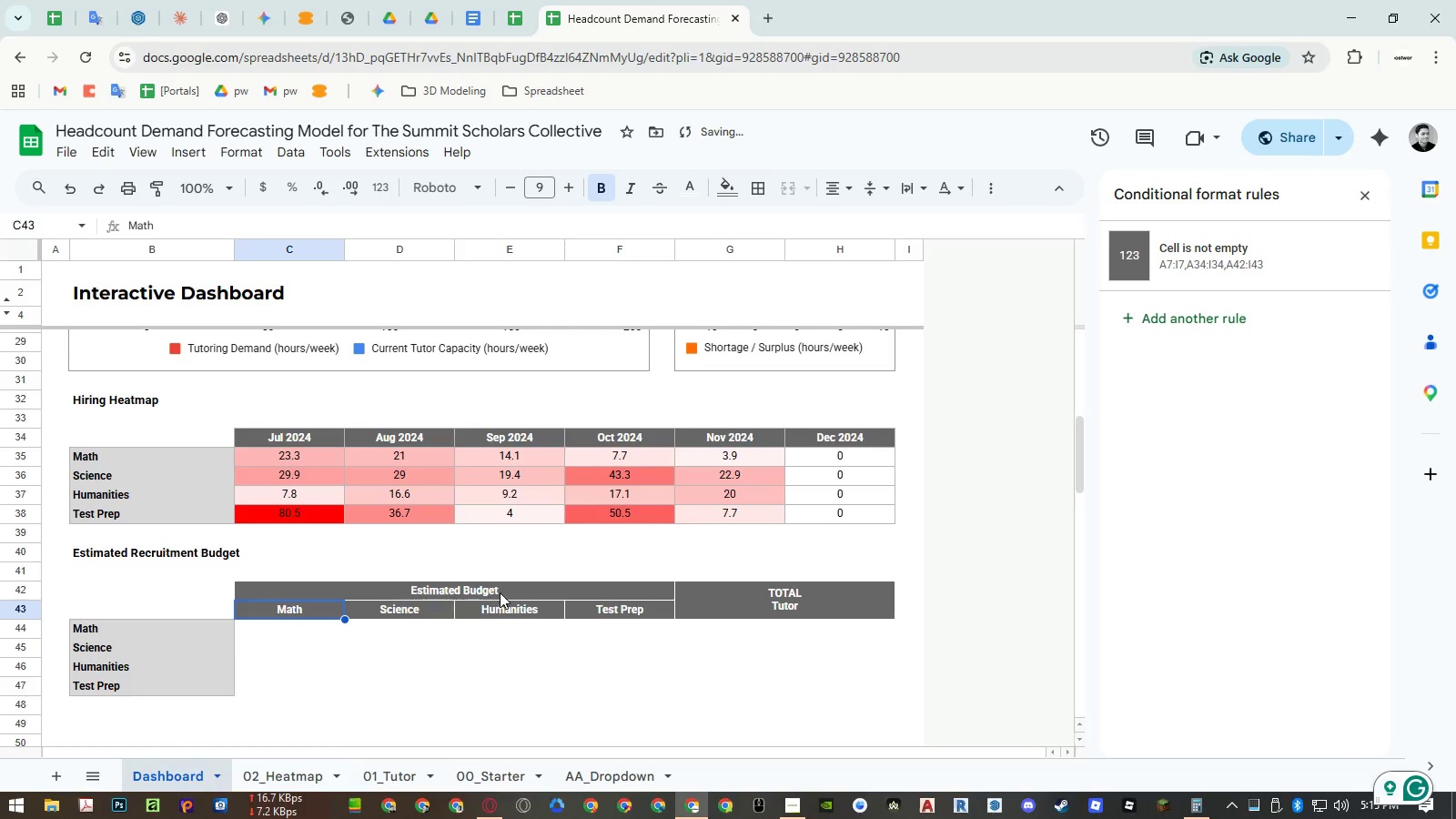 
double_click([500, 592])
 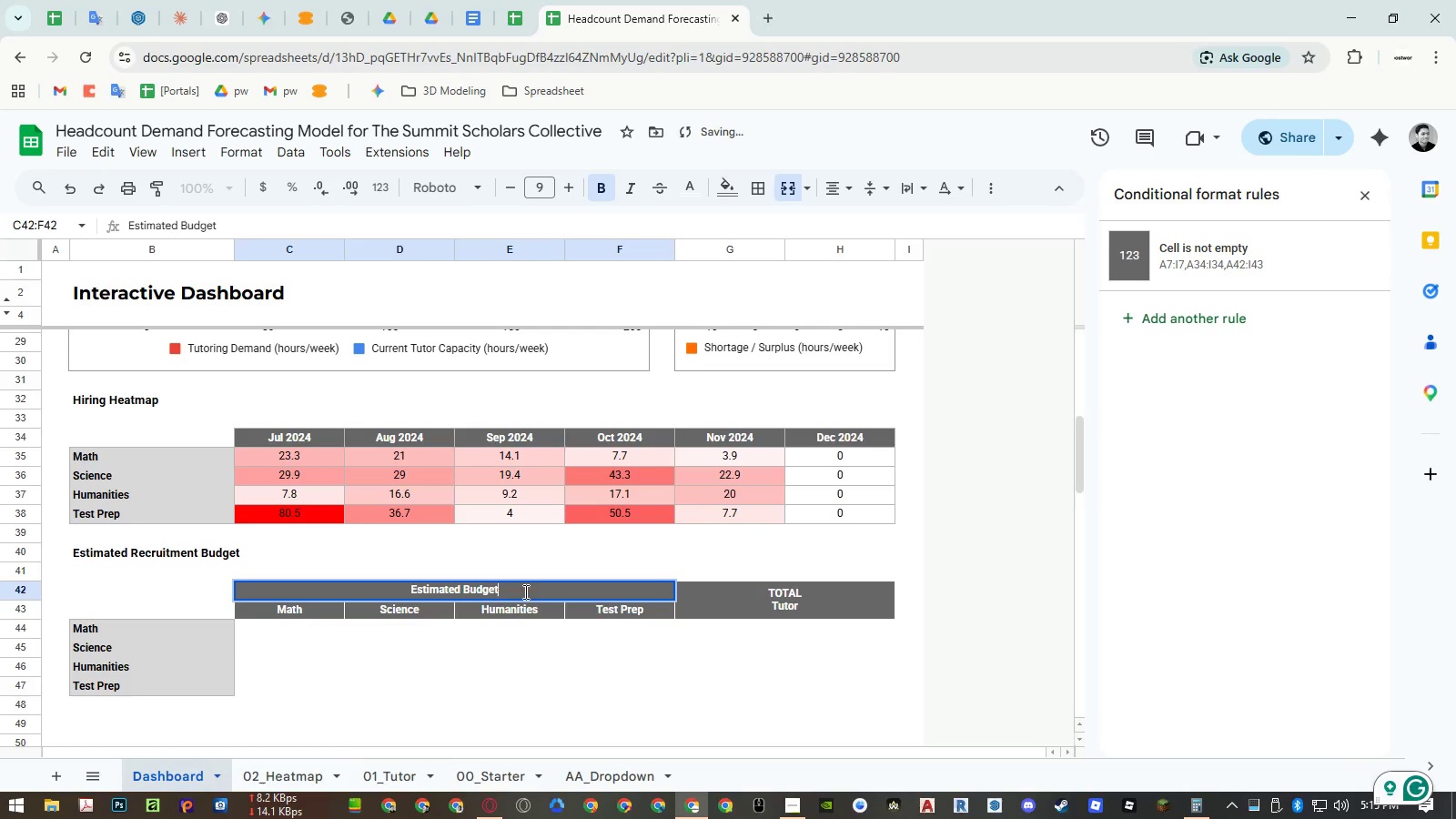 
type( ($))
 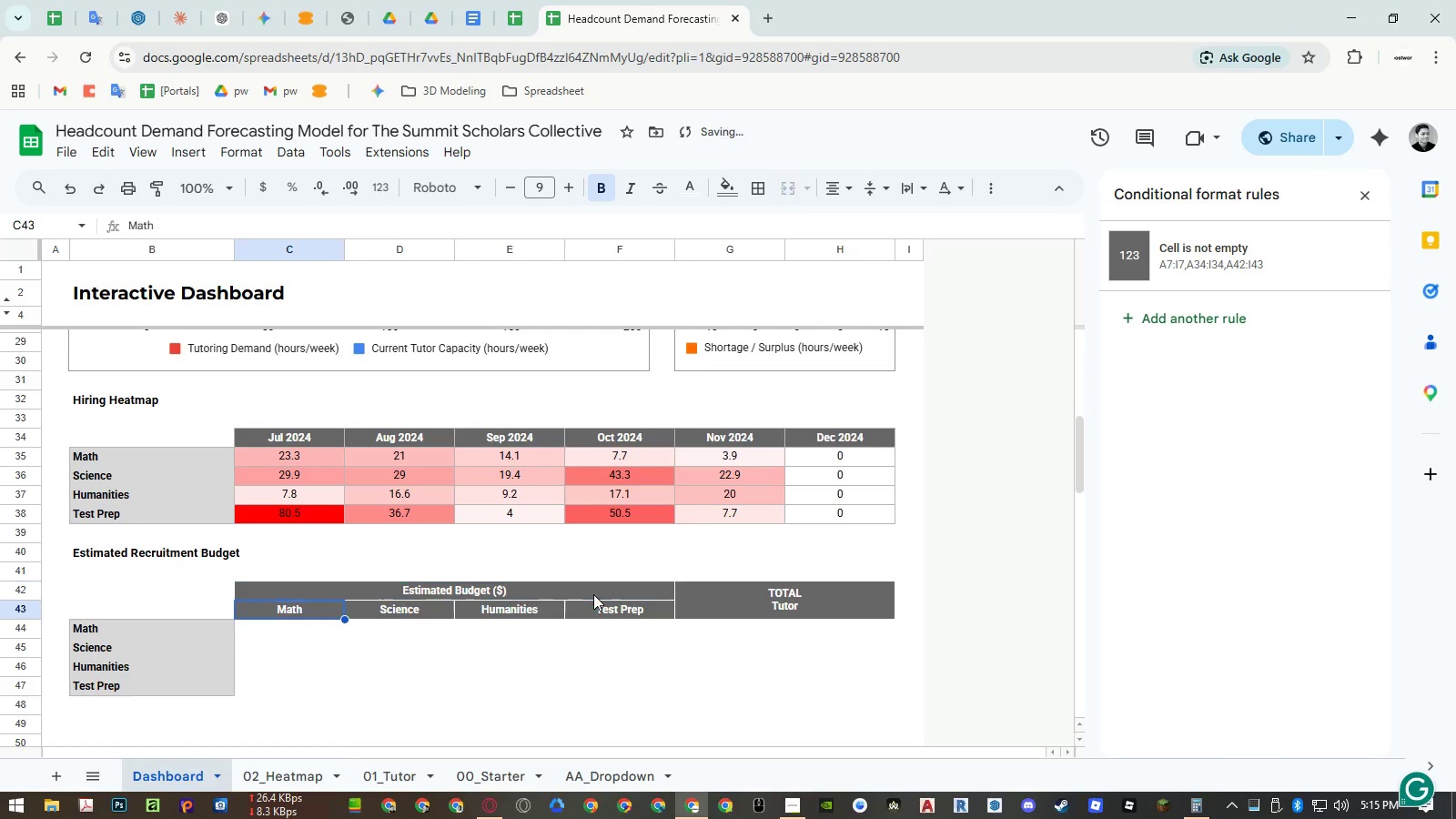 
 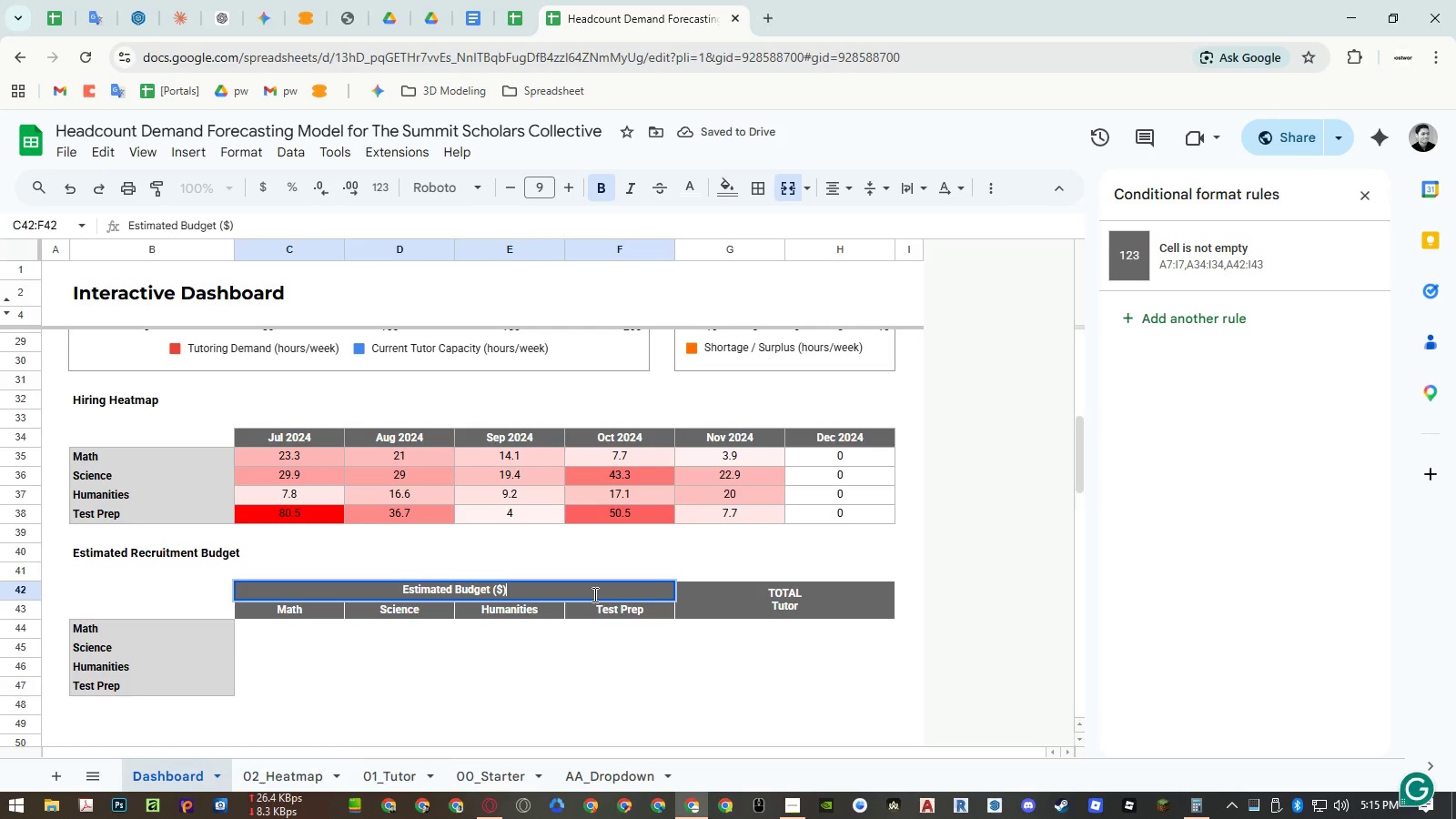 
key(Enter)
 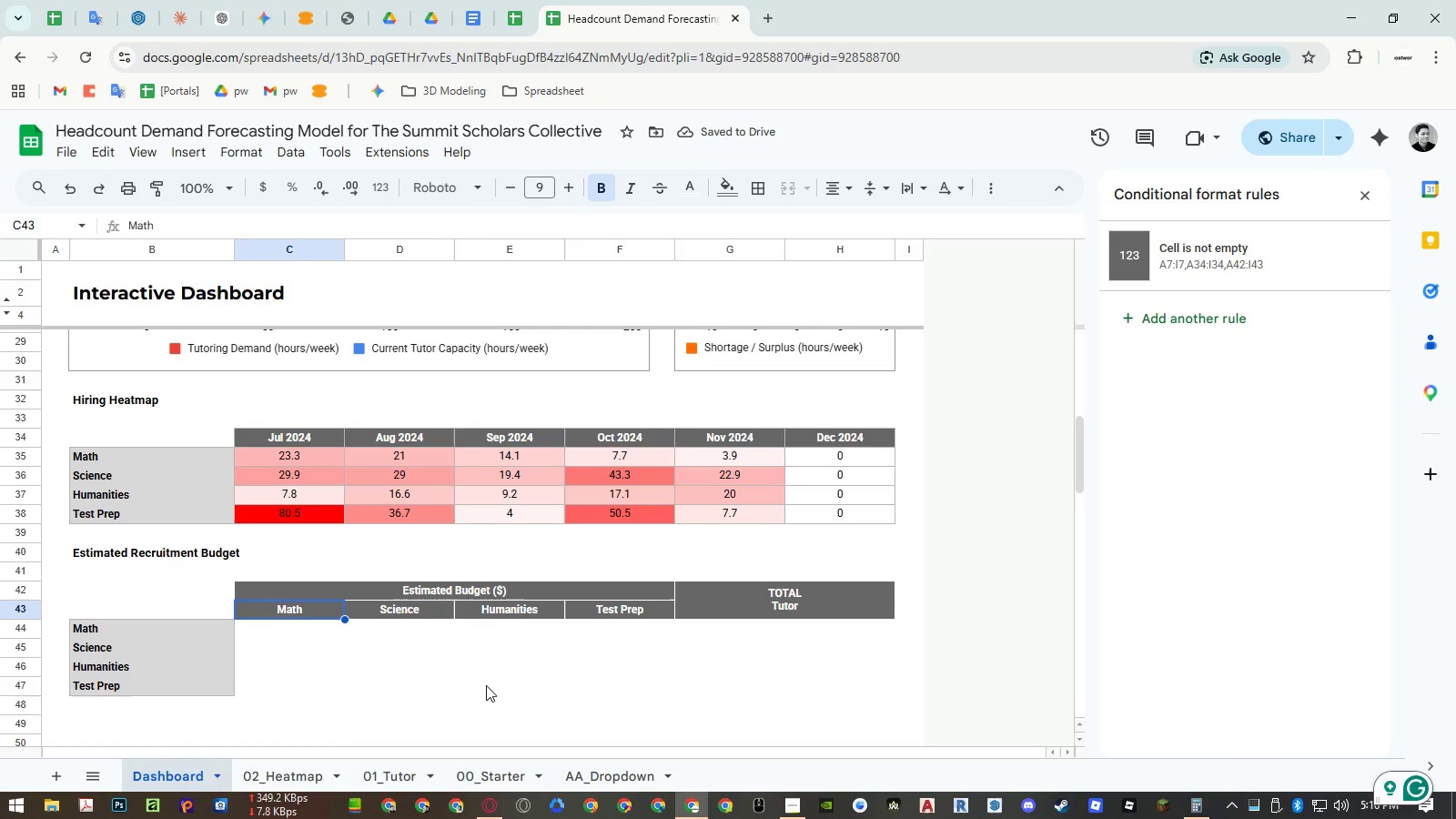 
left_click([323, 765])
 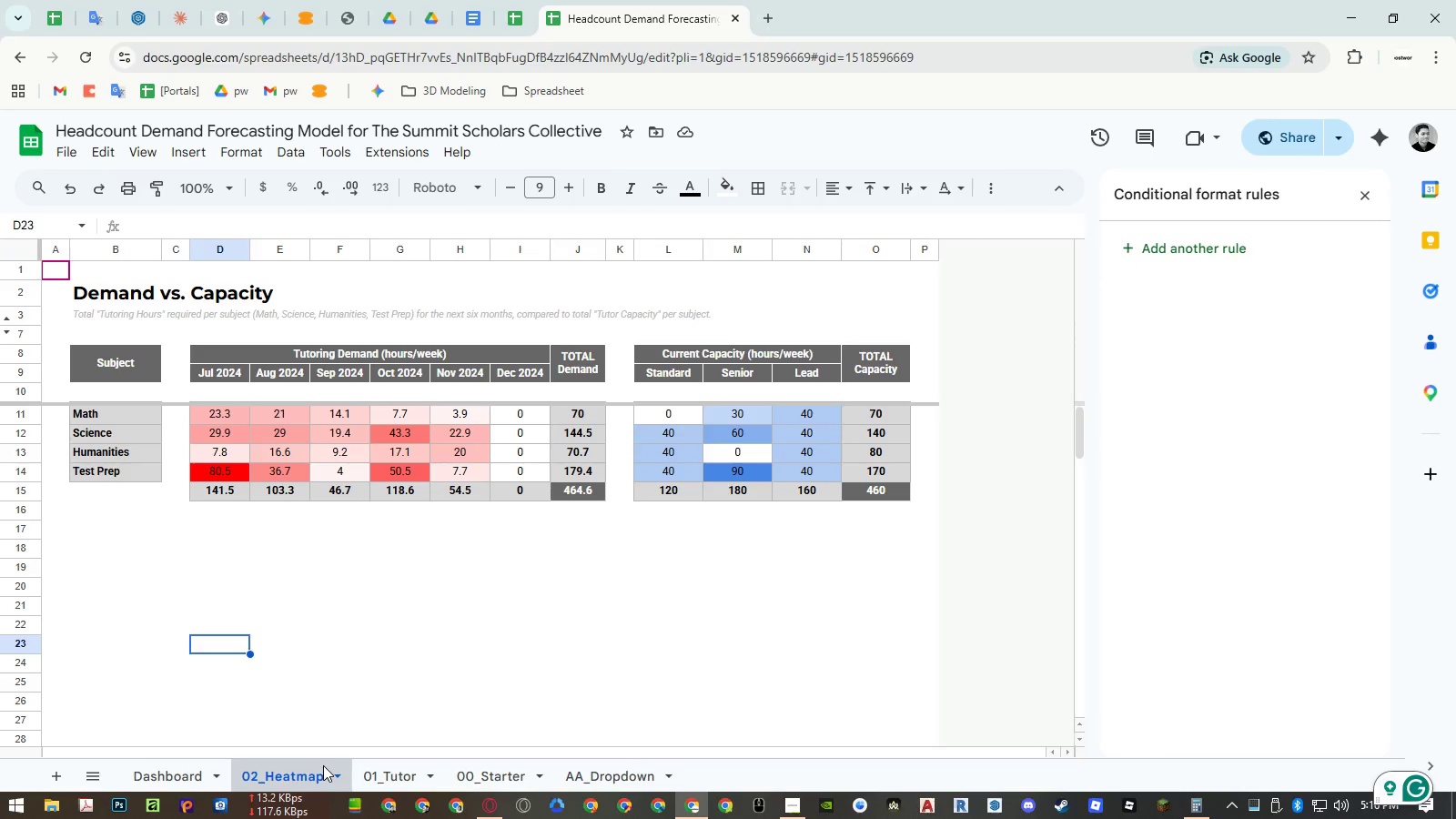 
wait(6.91)
 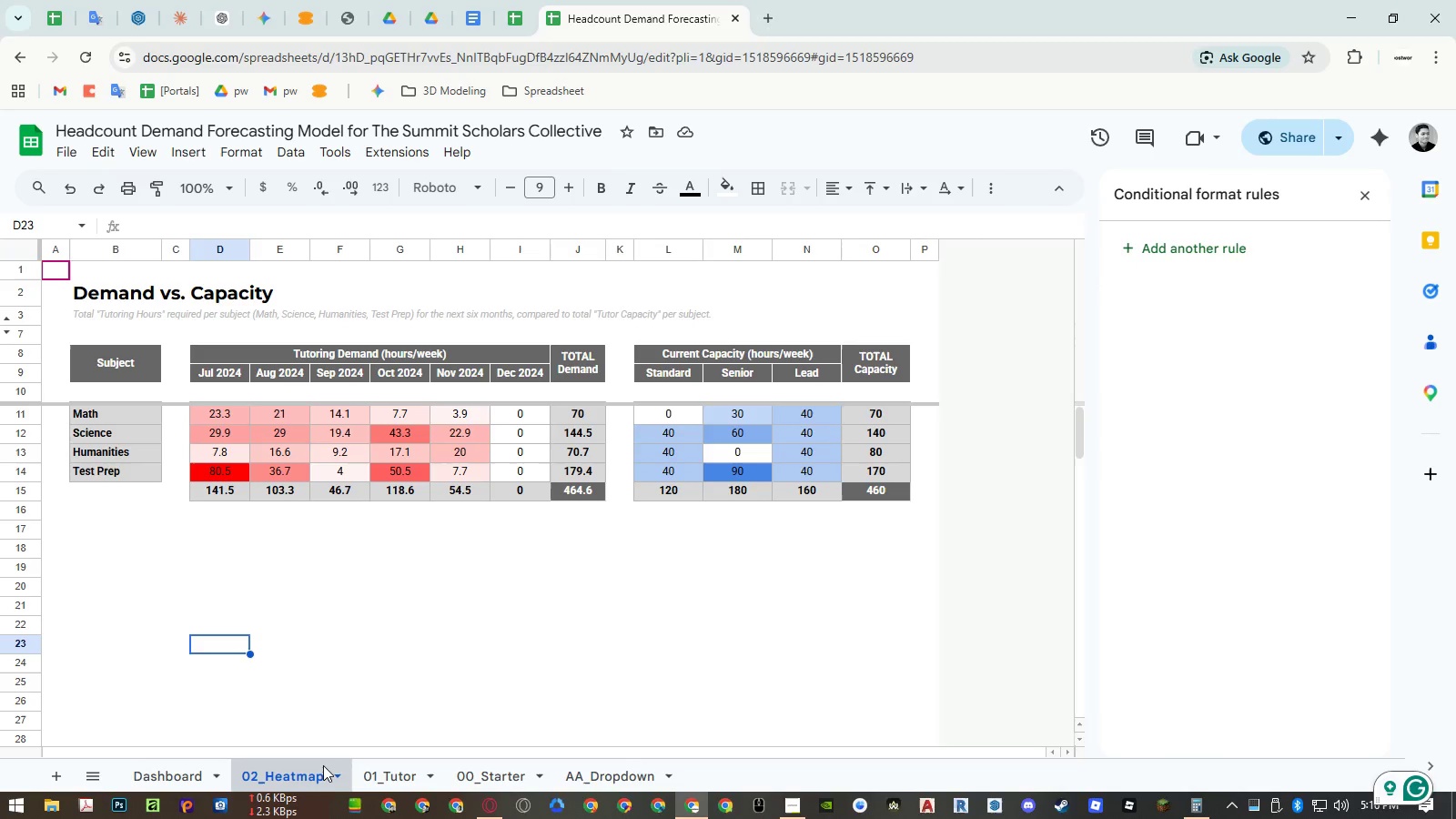 
left_click([207, 776])
 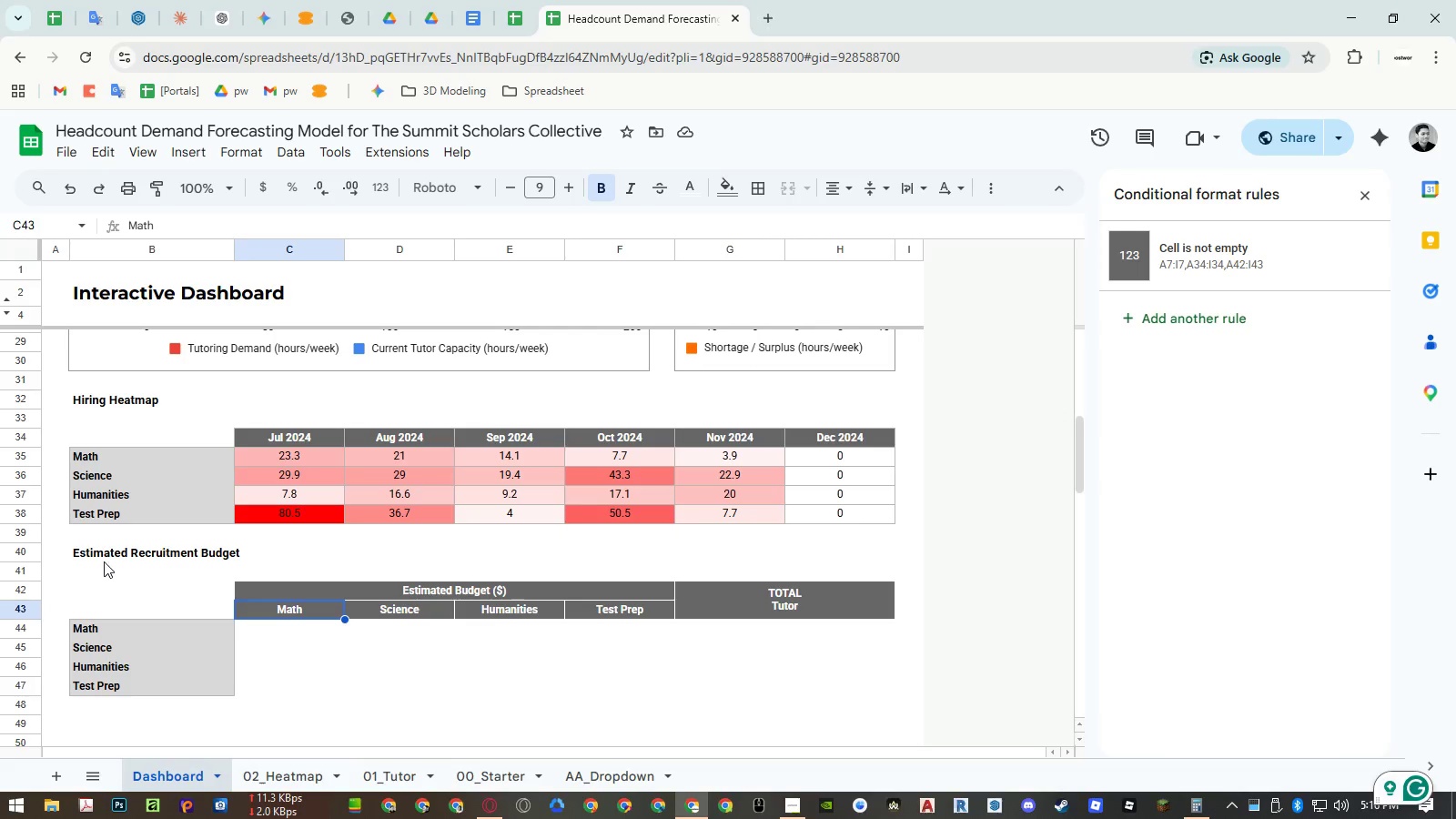 
double_click([103, 561])
 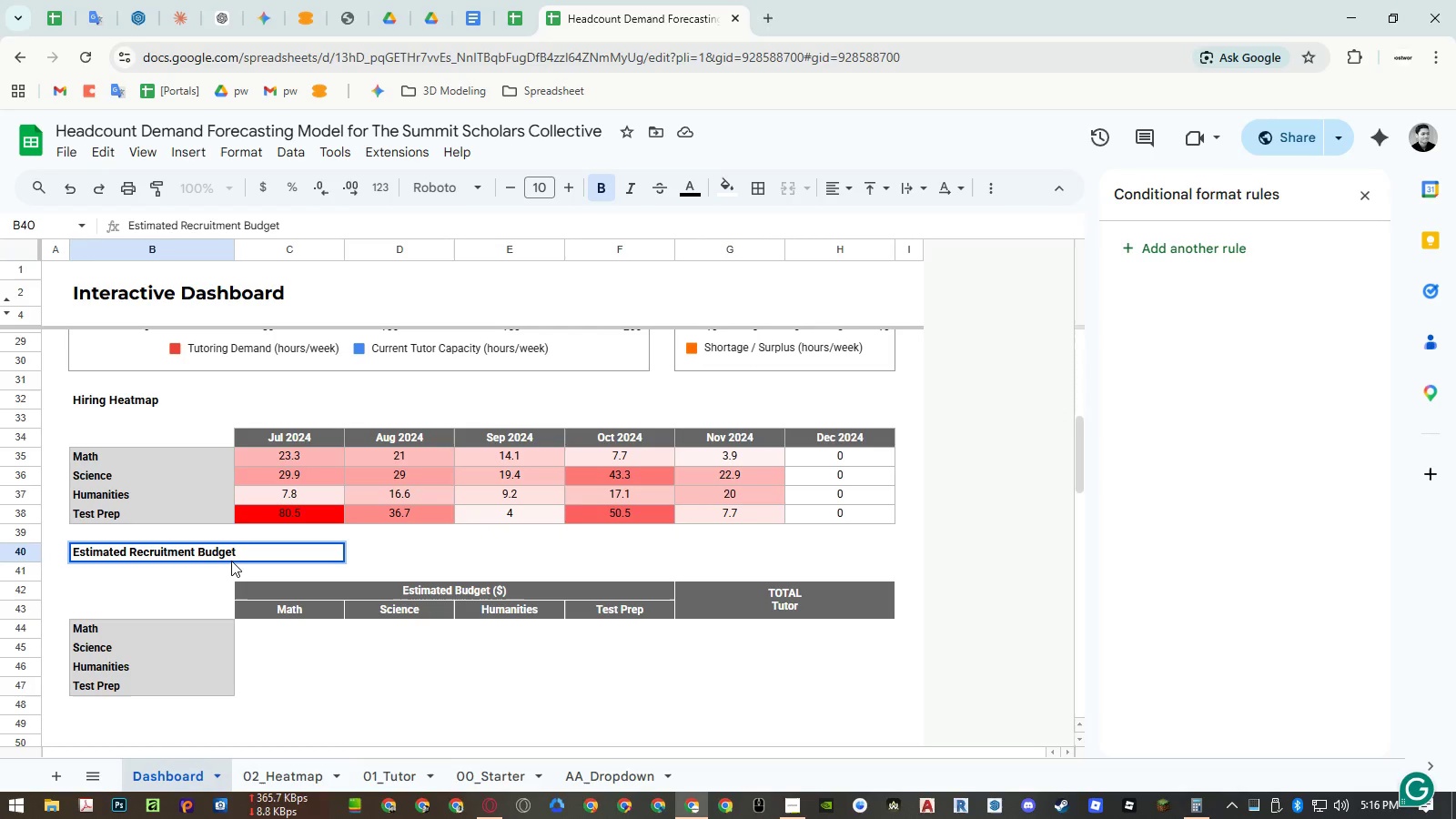 
wait(9.42)
 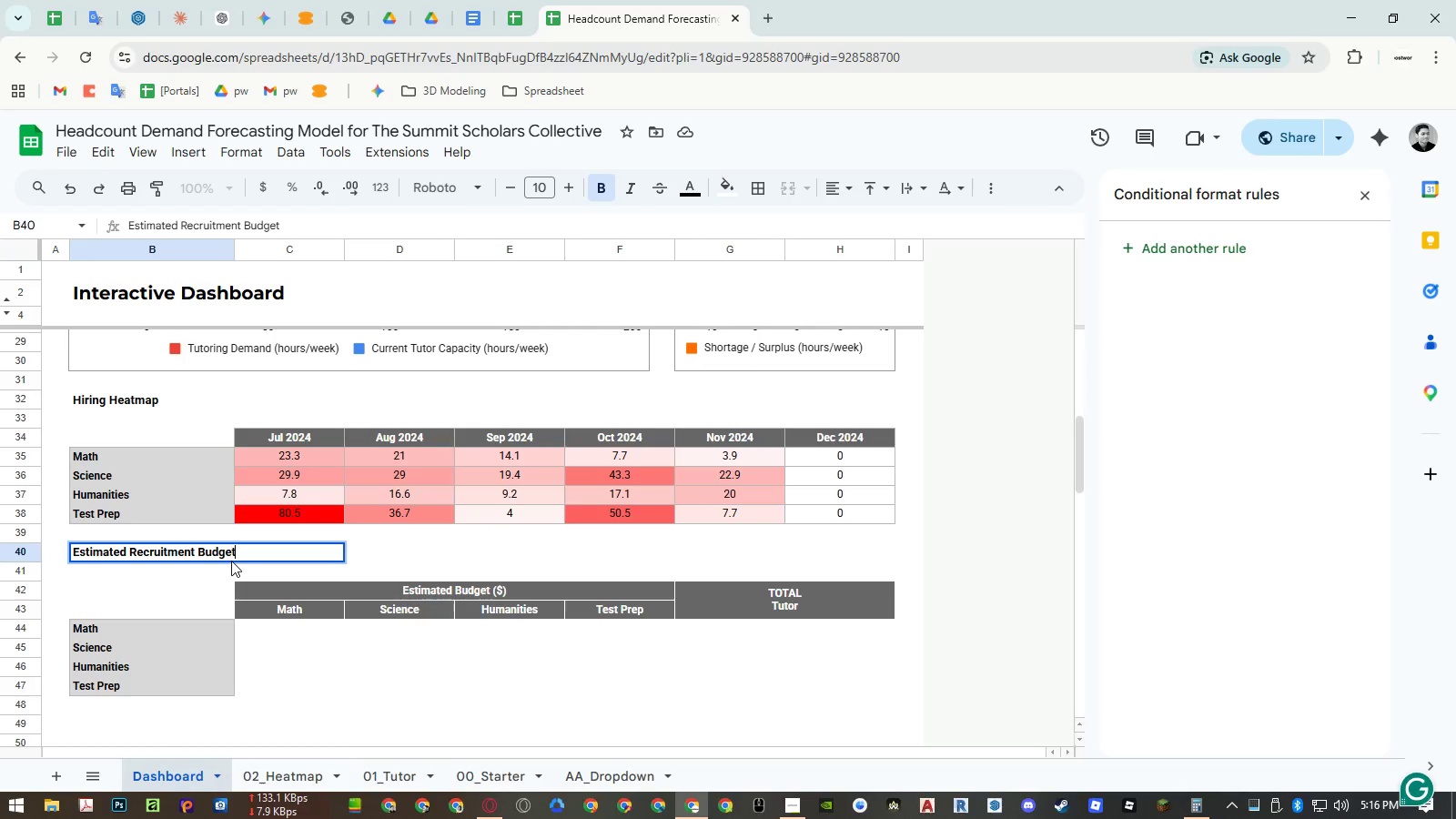 
key(Control+ArrowLeft)
 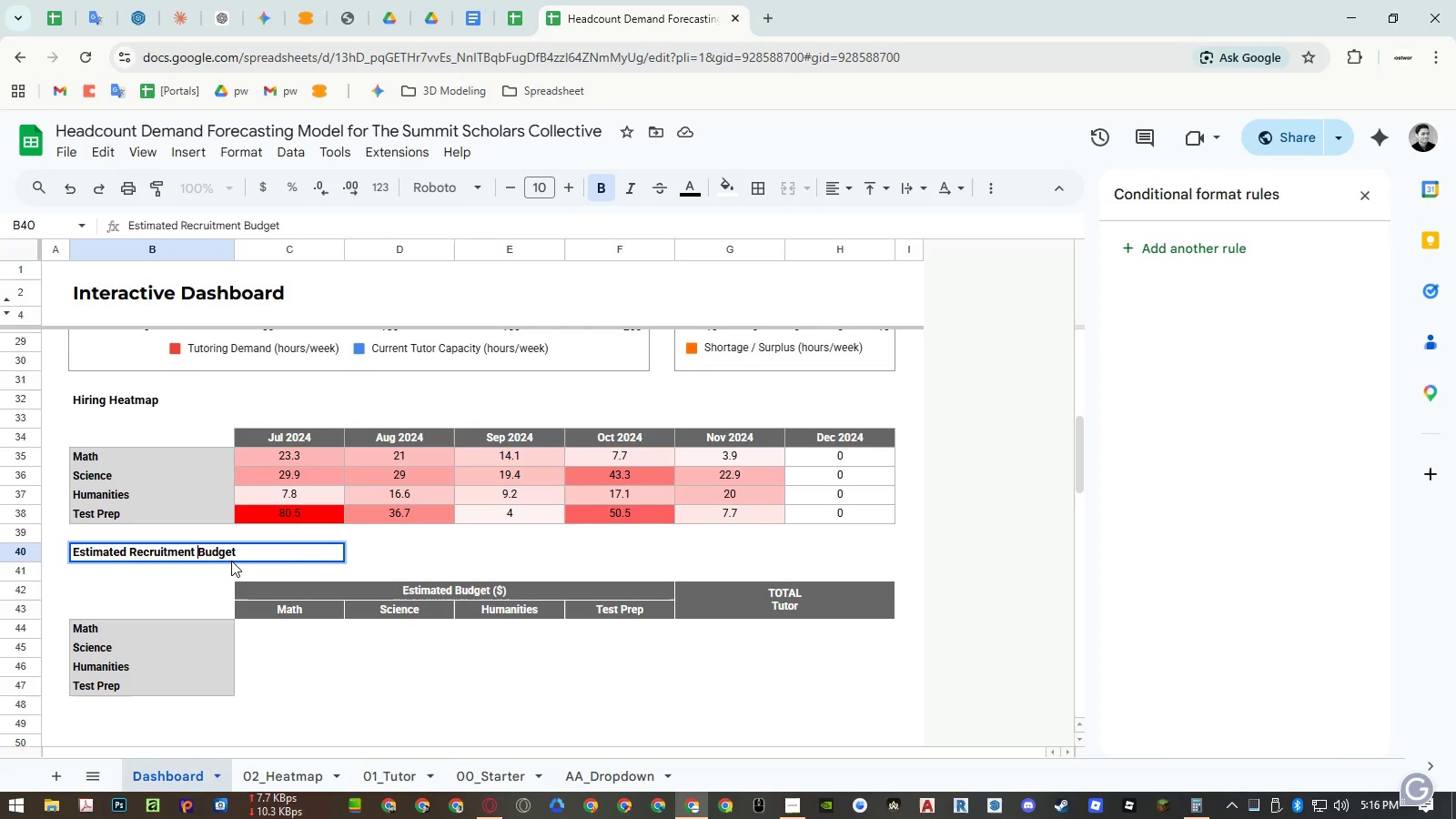 
key(Control+ArrowLeft)
 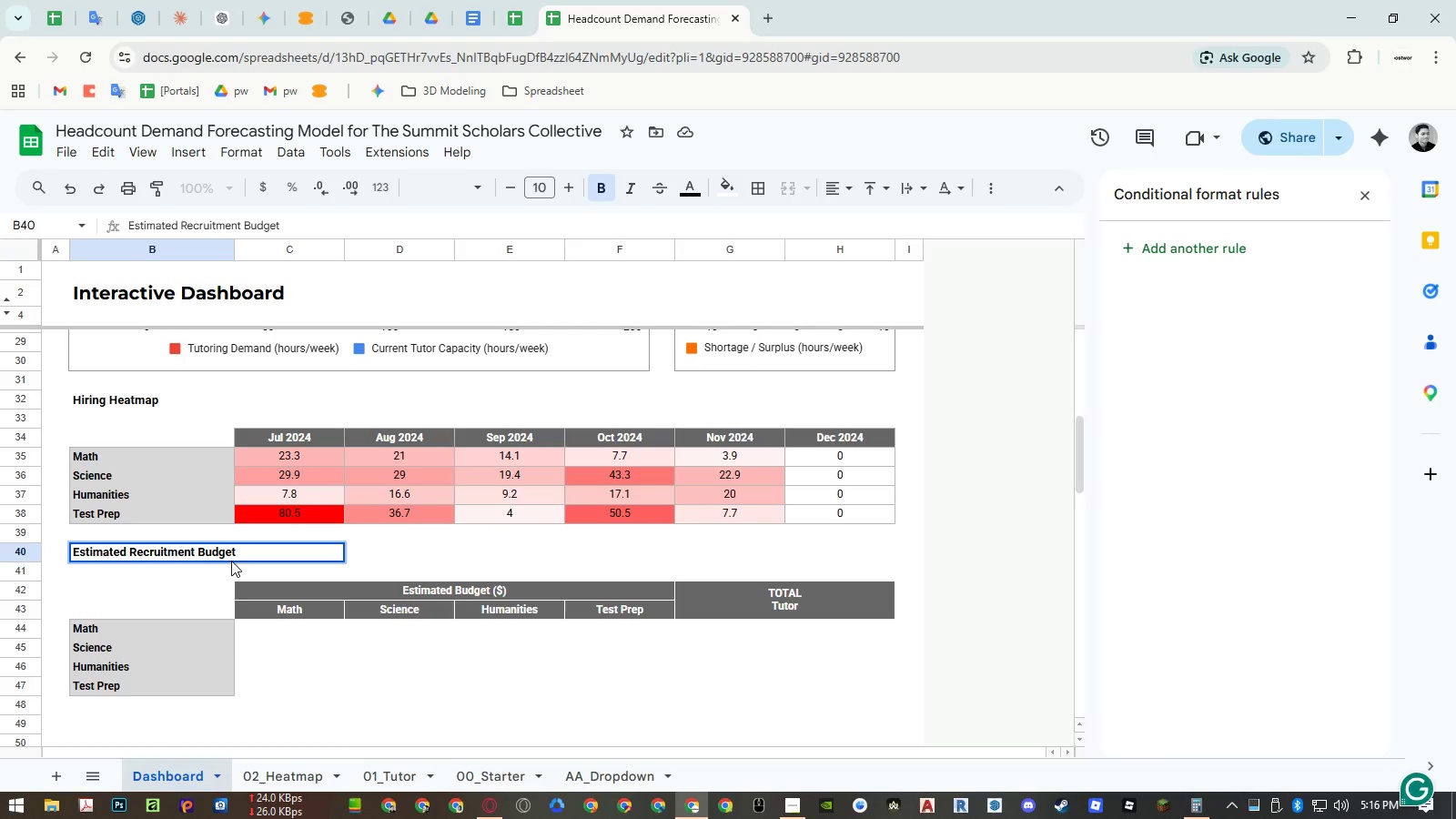 
wait(14.19)
 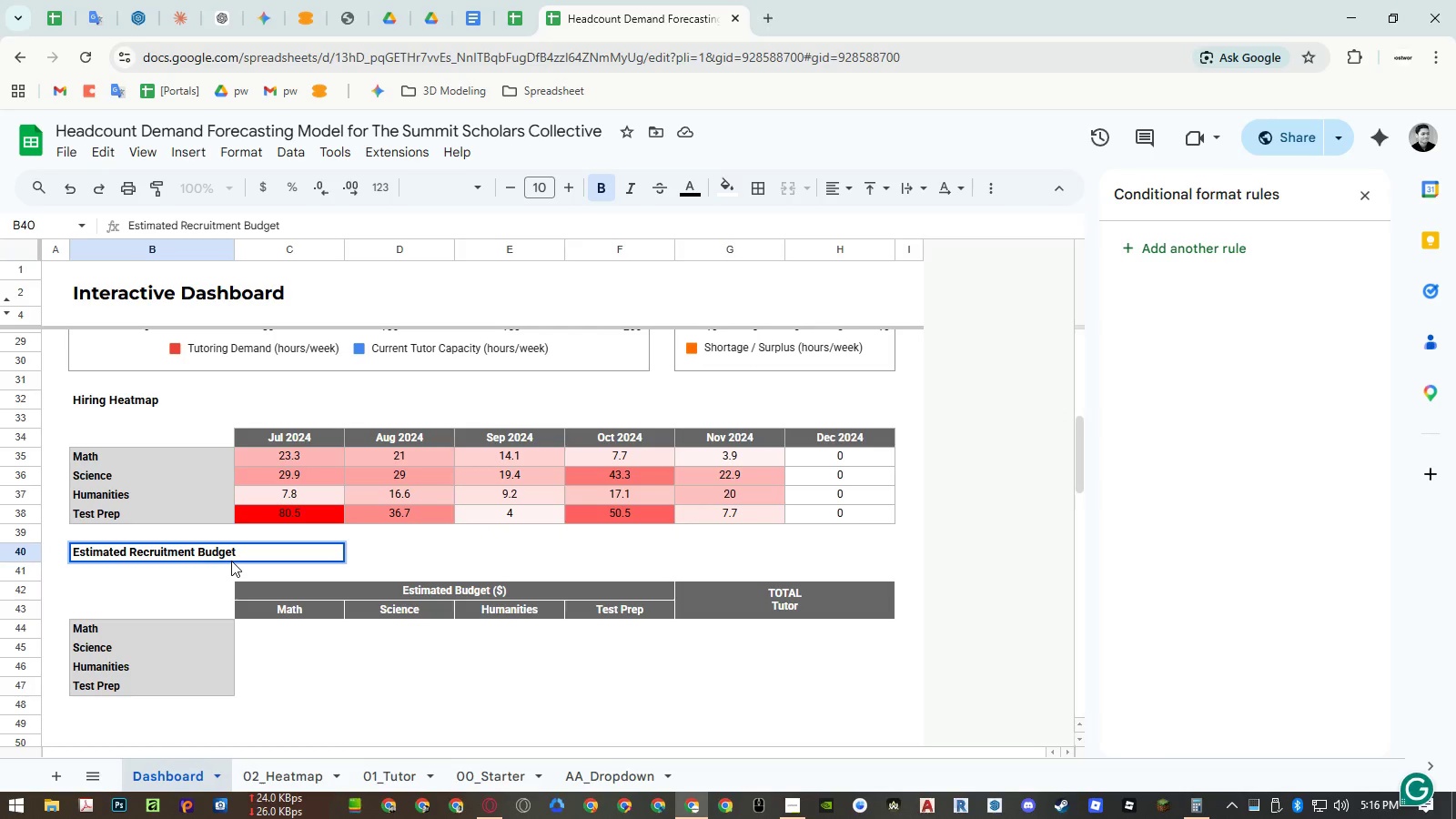 
left_click([211, 591])
 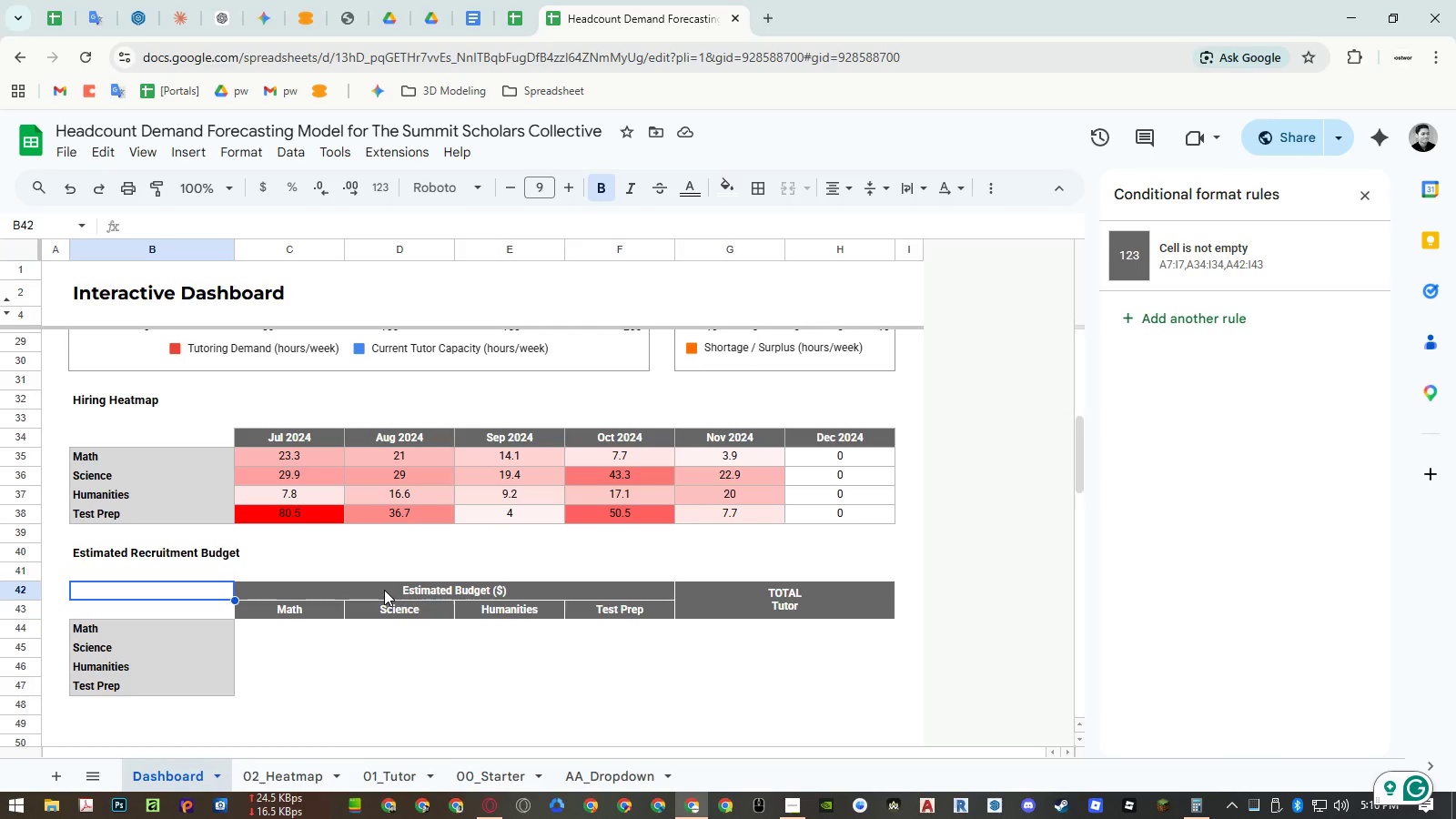 
wait(5.08)
 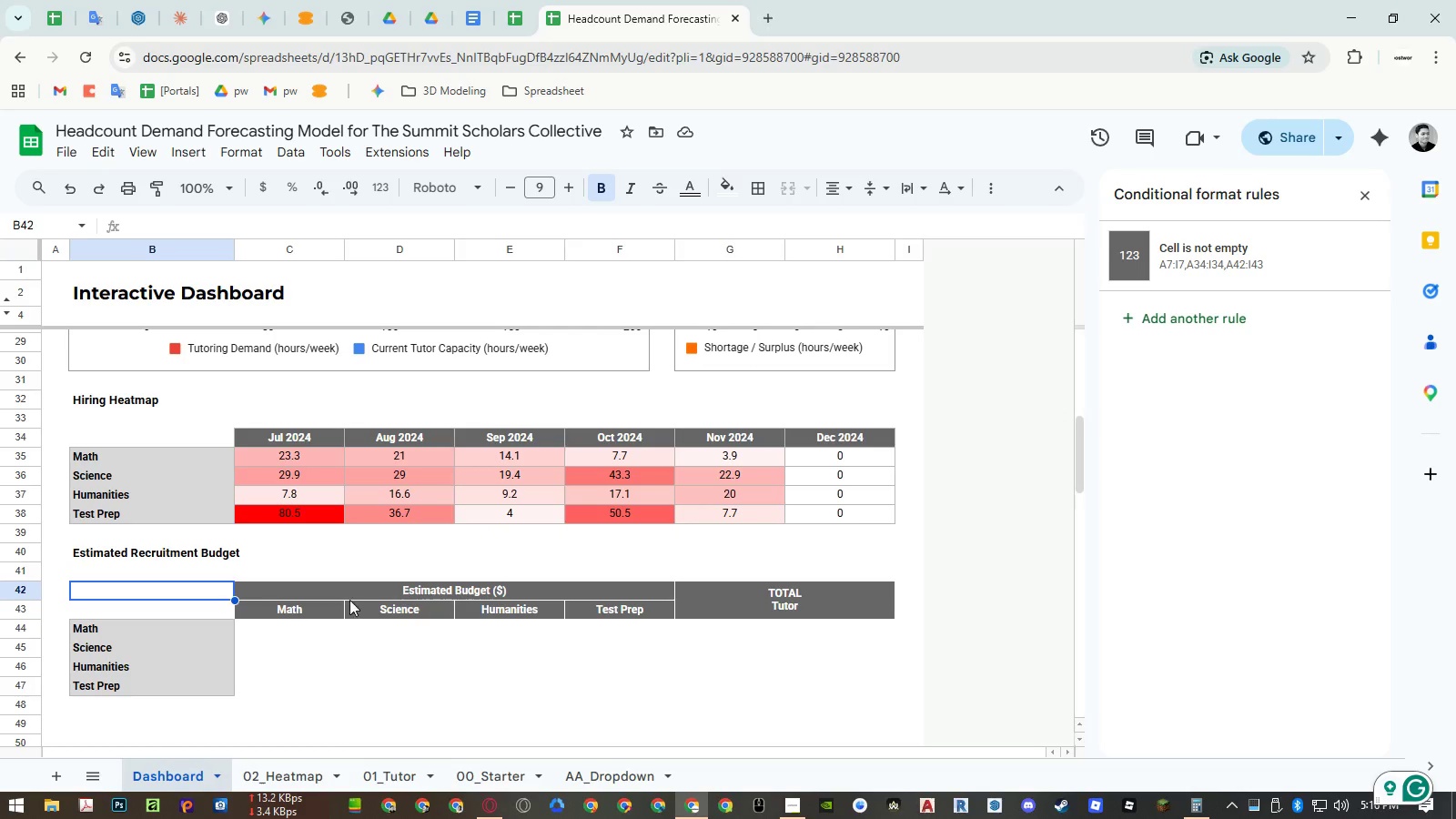 
double_click([384, 590])
 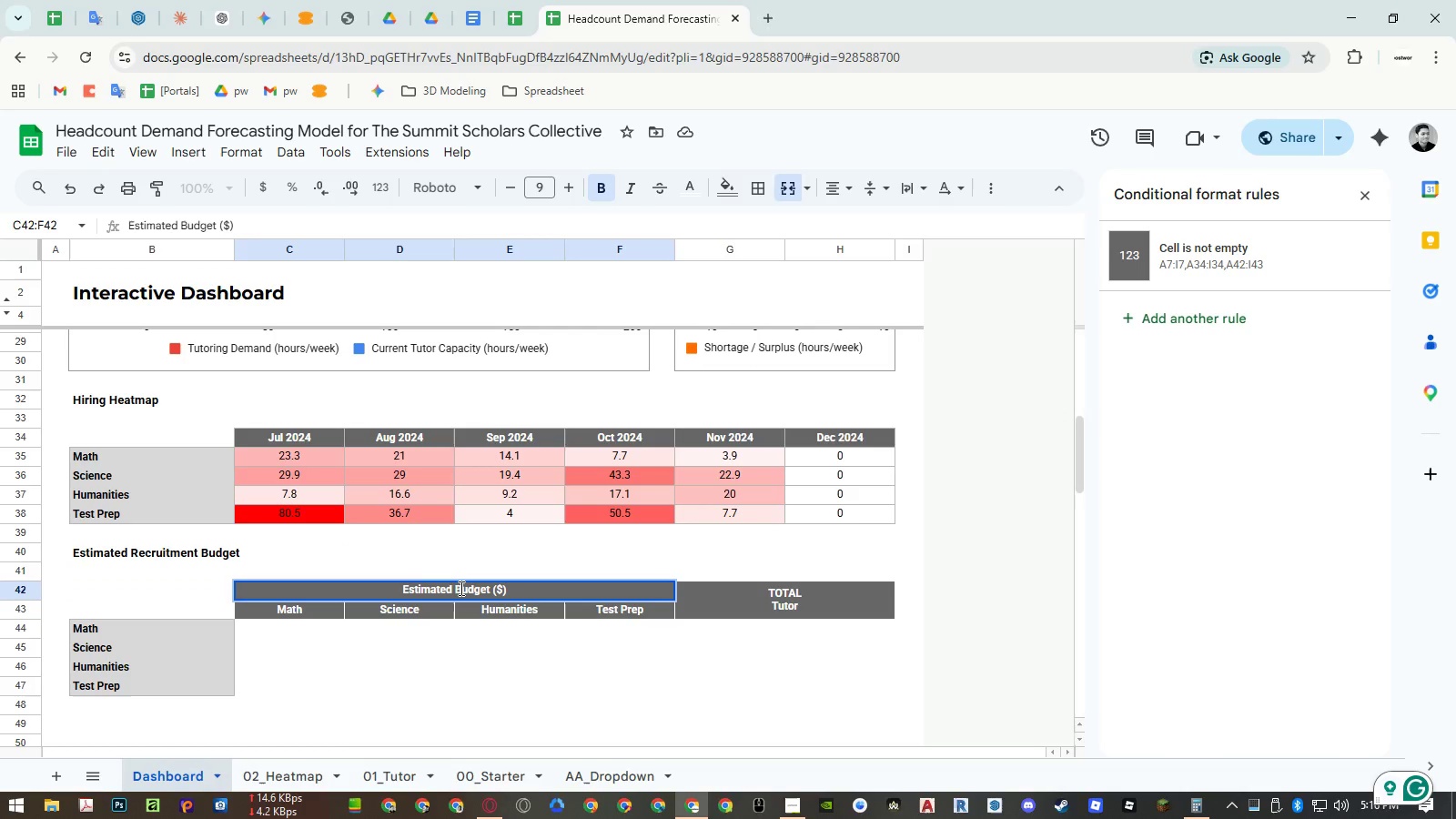 
left_click([454, 591])
 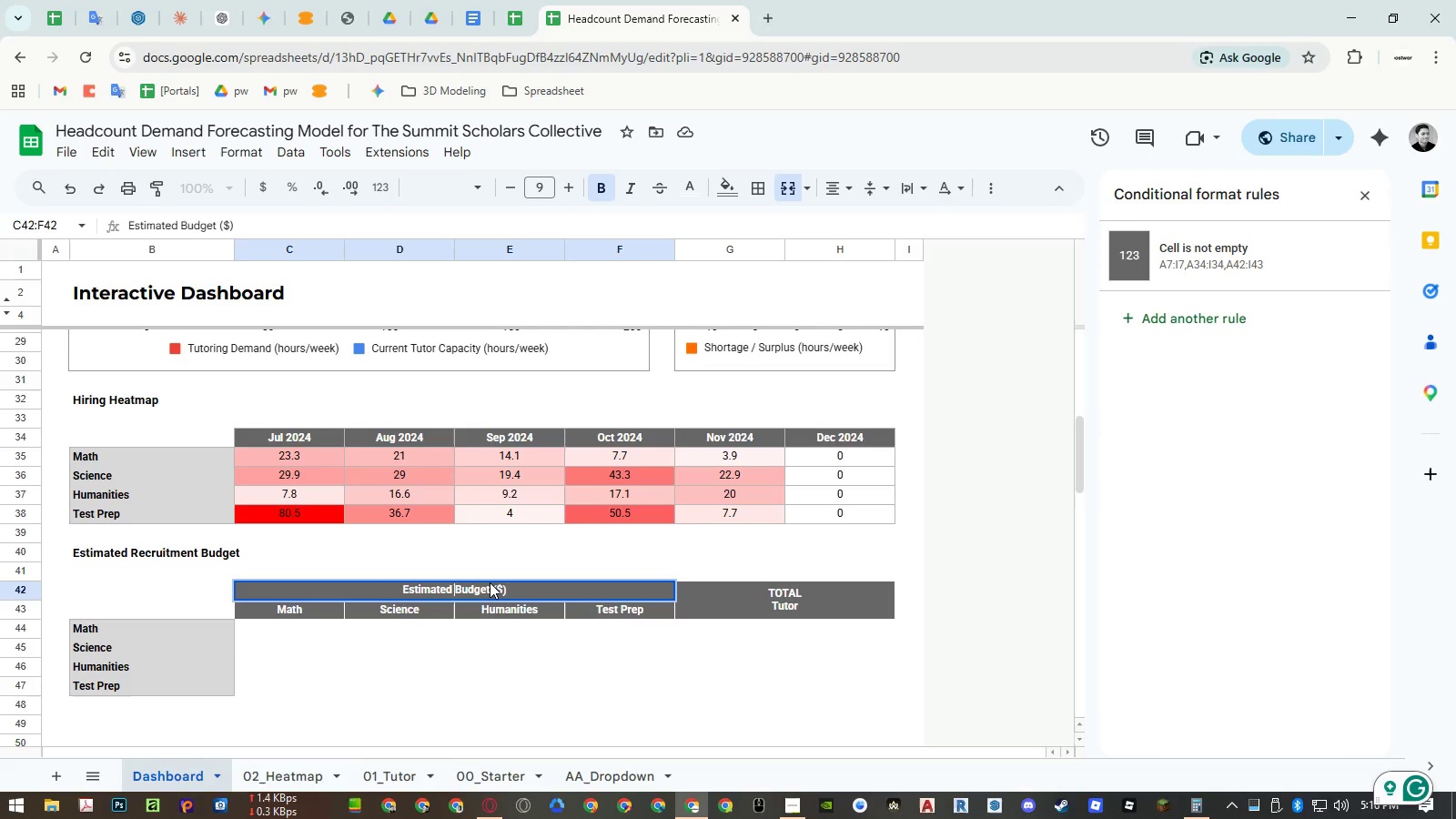 
type(Weekly )
 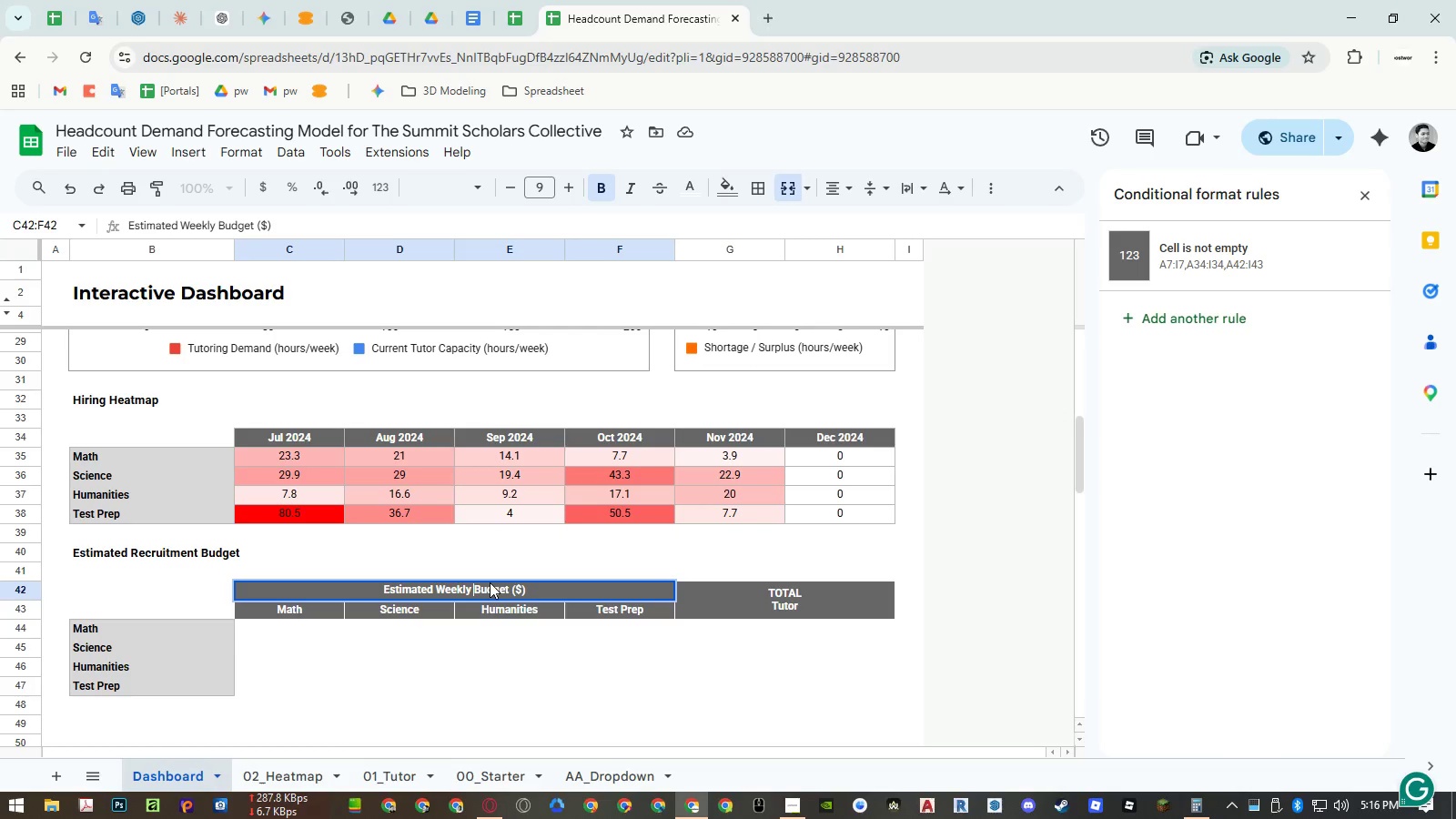 
key(Enter)
 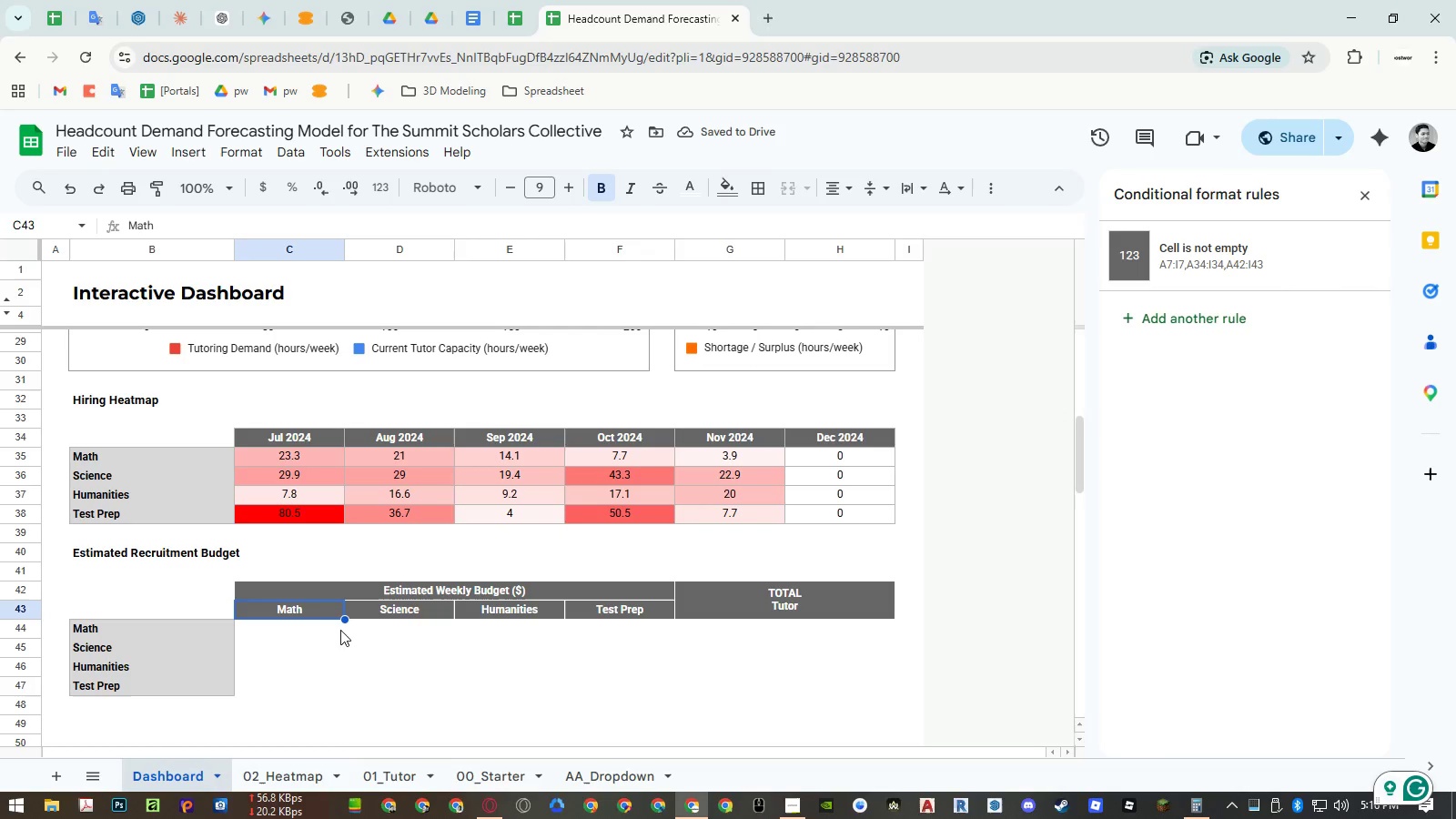 
left_click([287, 764])
 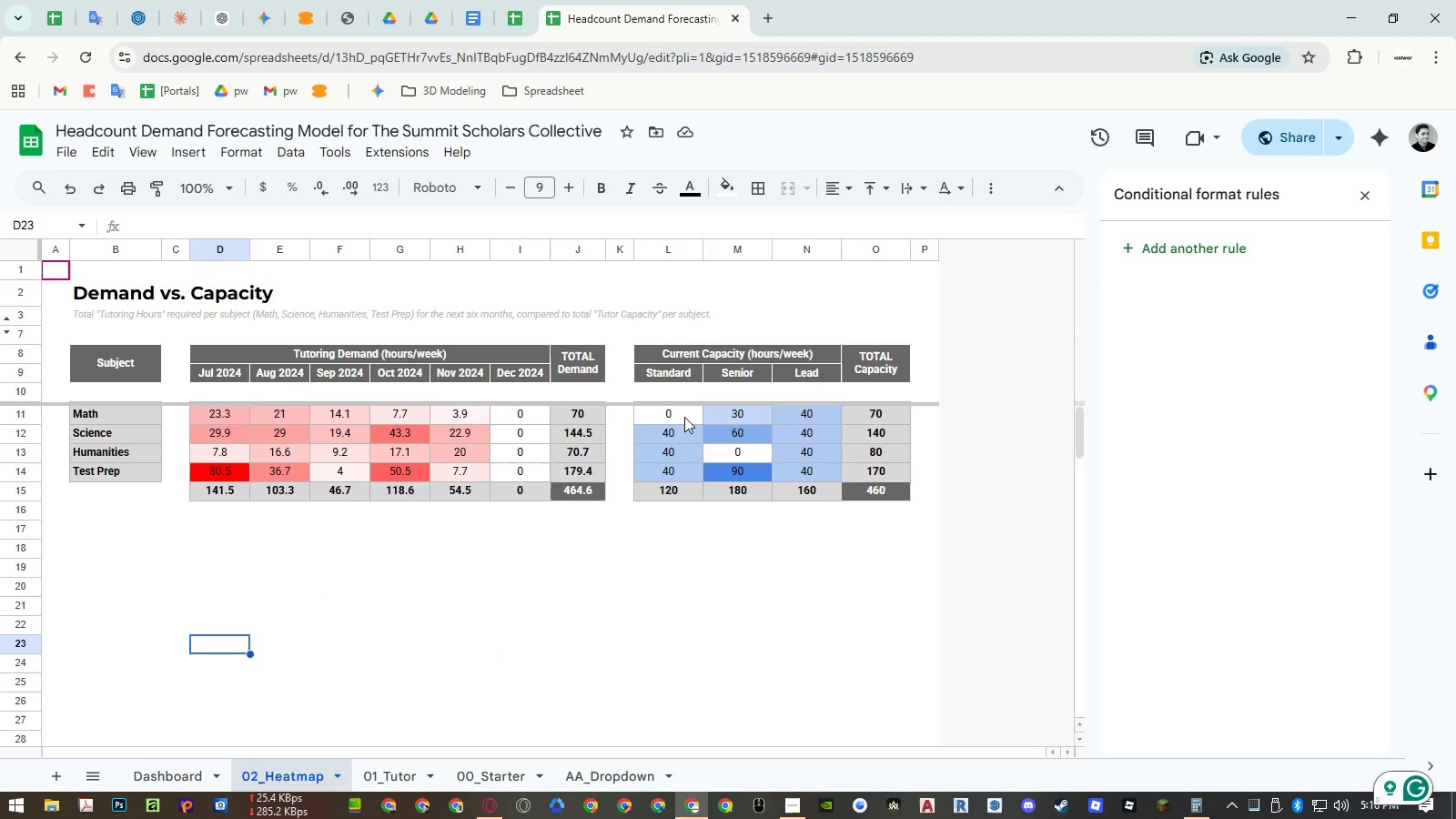 
wait(9.0)
 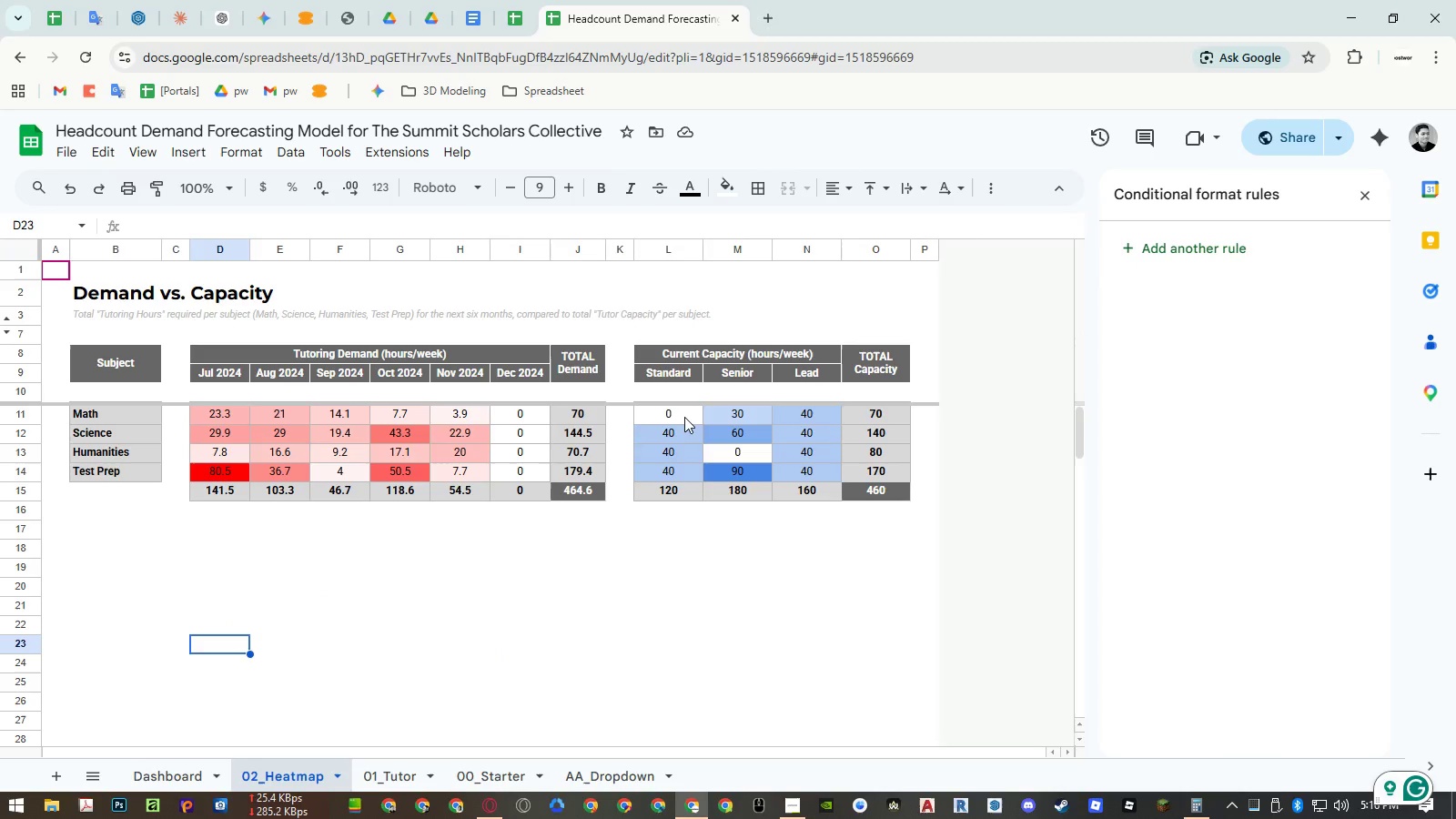 
left_click_drag(start_coordinate=[408, 414], to_coordinate=[565, 491])
 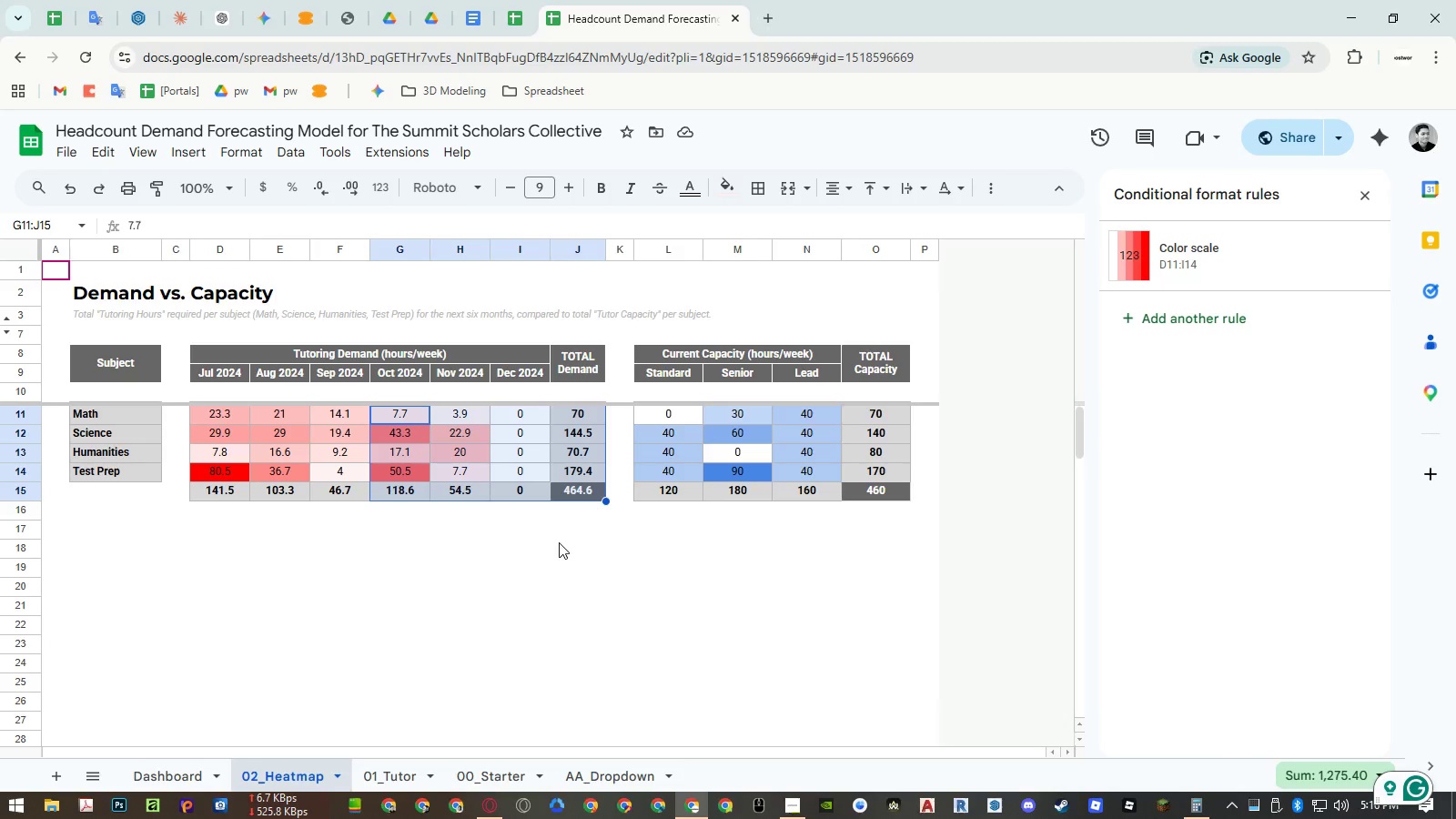 
key(Control+ControlLeft)
 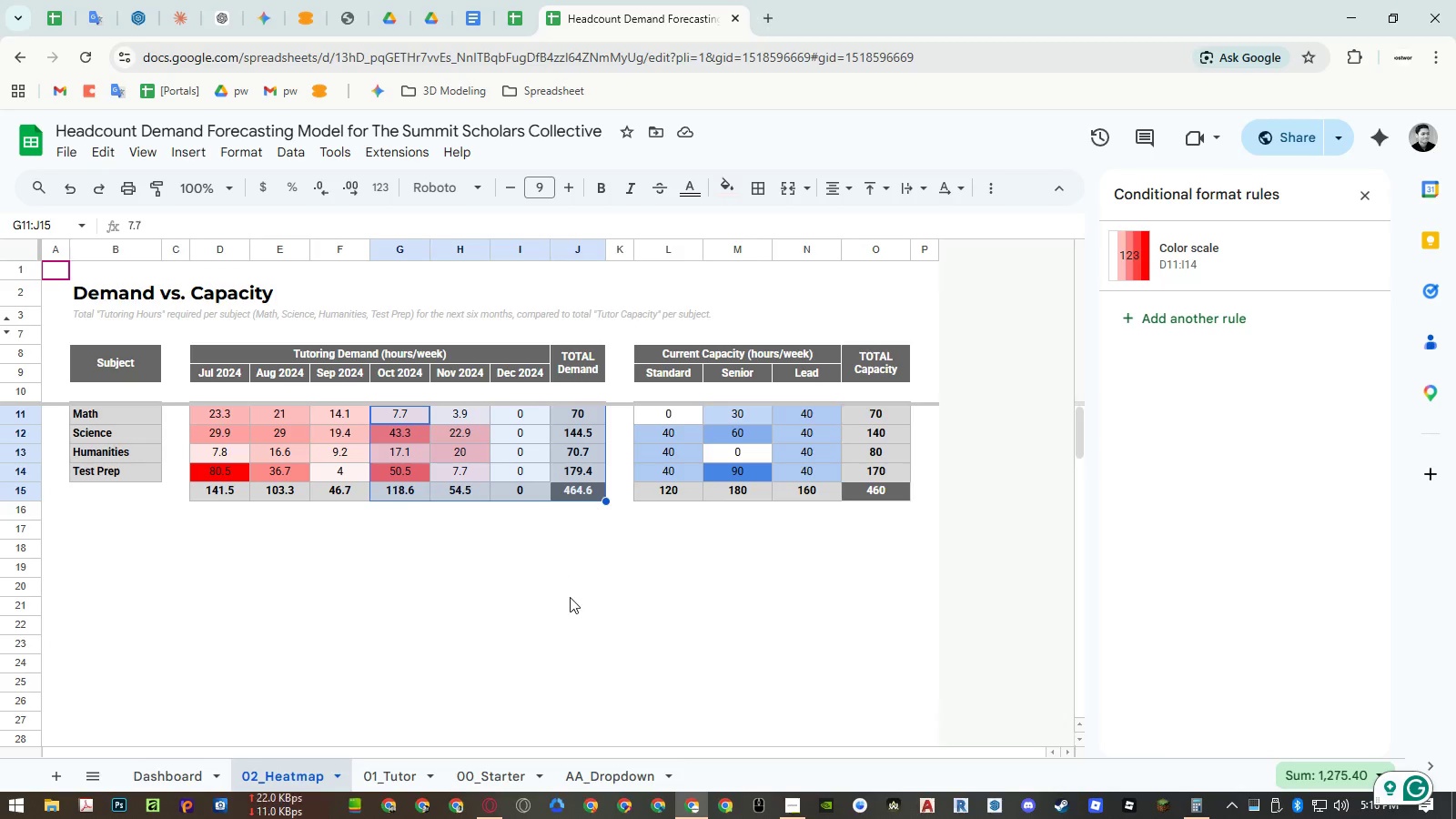 
key(Control+C)
 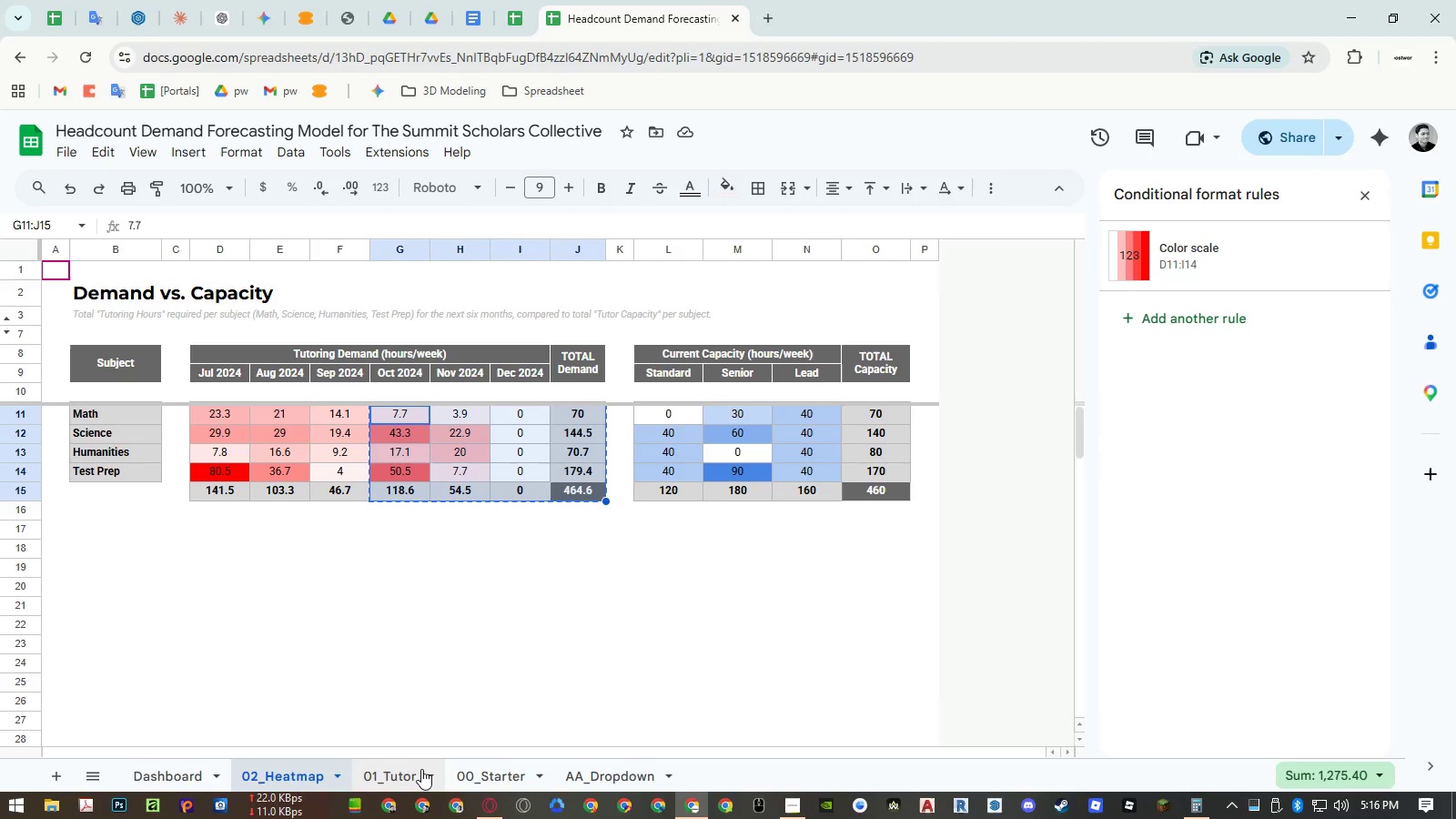 
left_click([421, 769])
 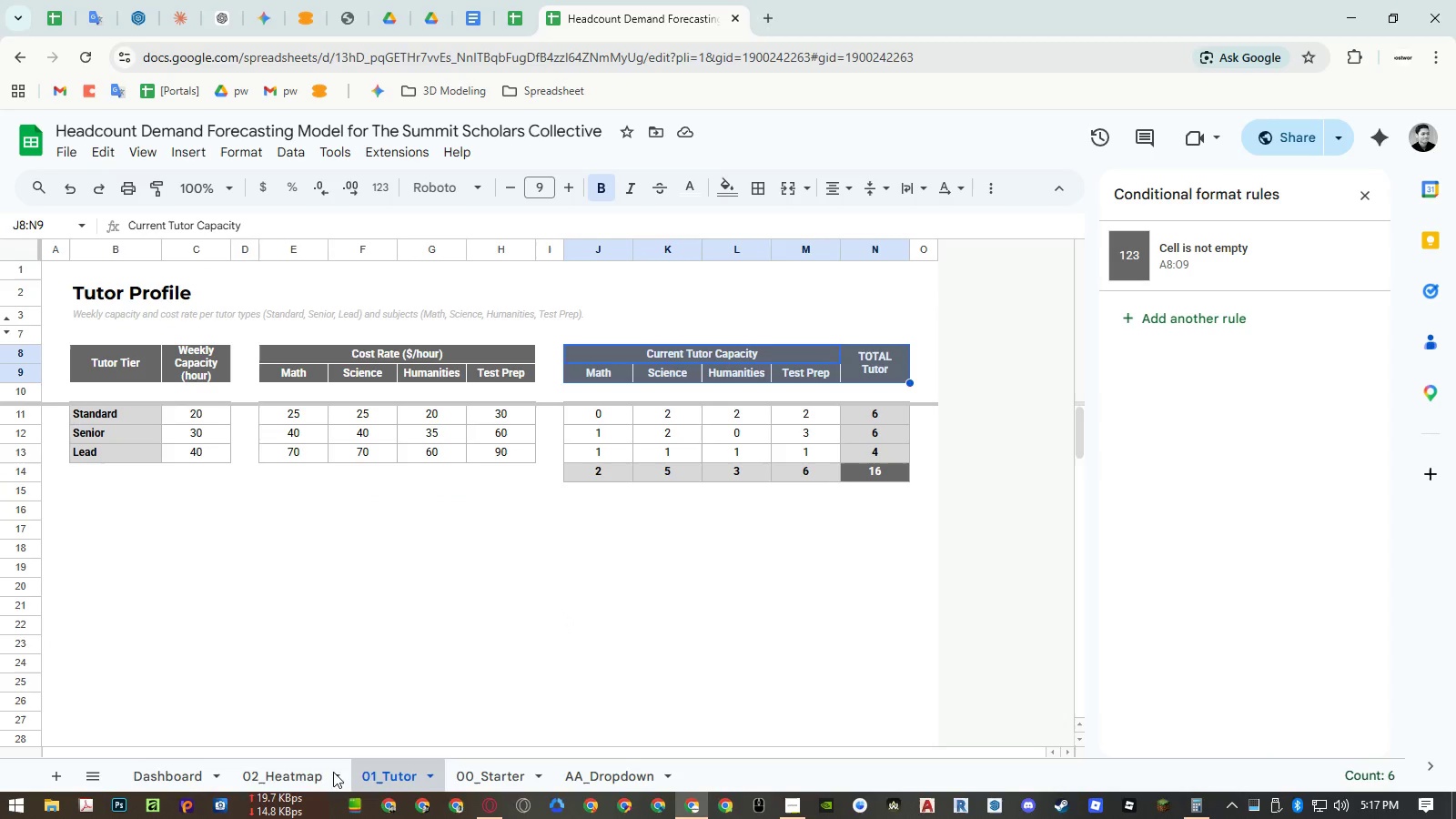 
left_click([170, 780])
 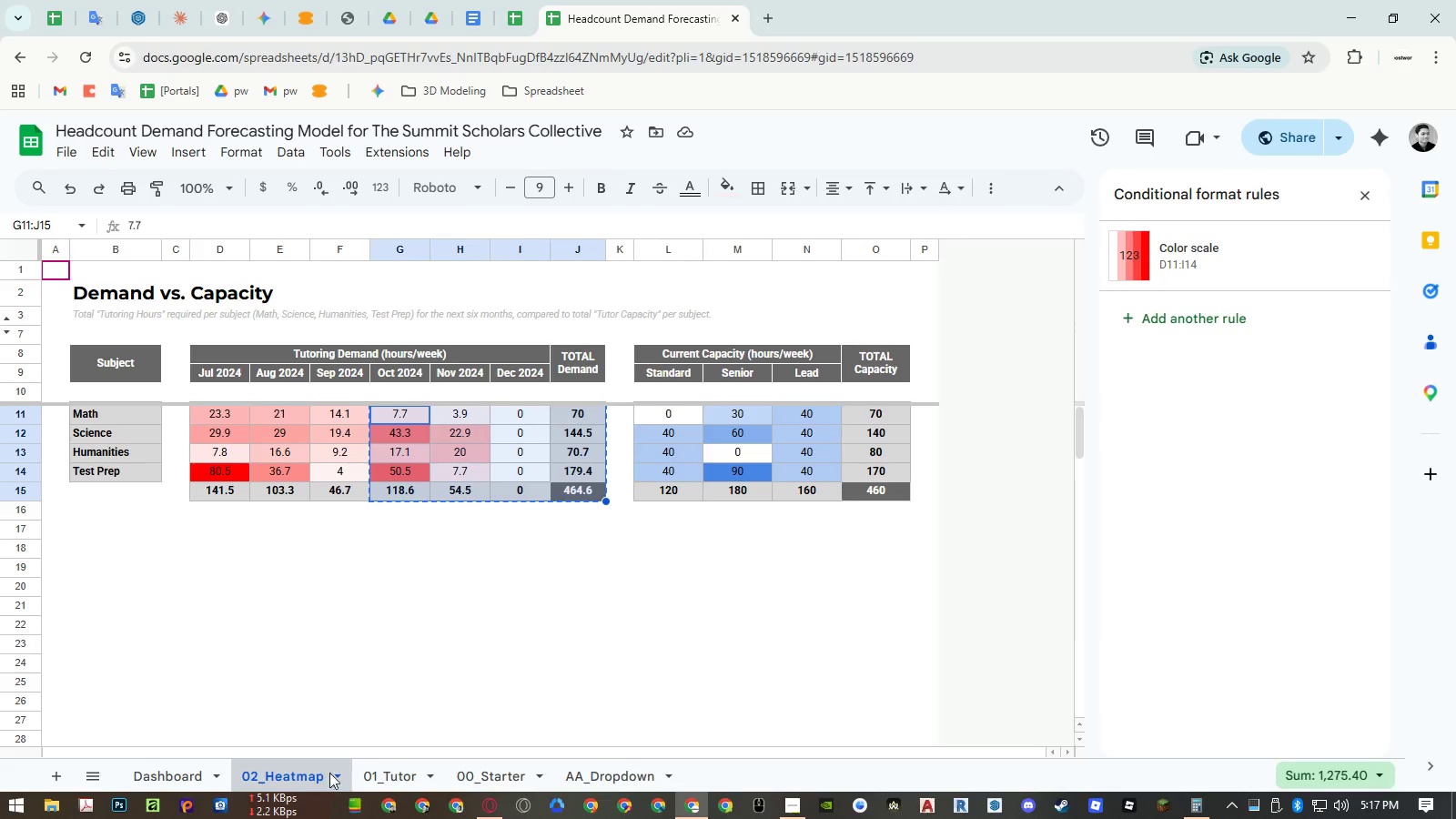 
left_click_drag(start_coordinate=[339, 421], to_coordinate=[564, 494])
 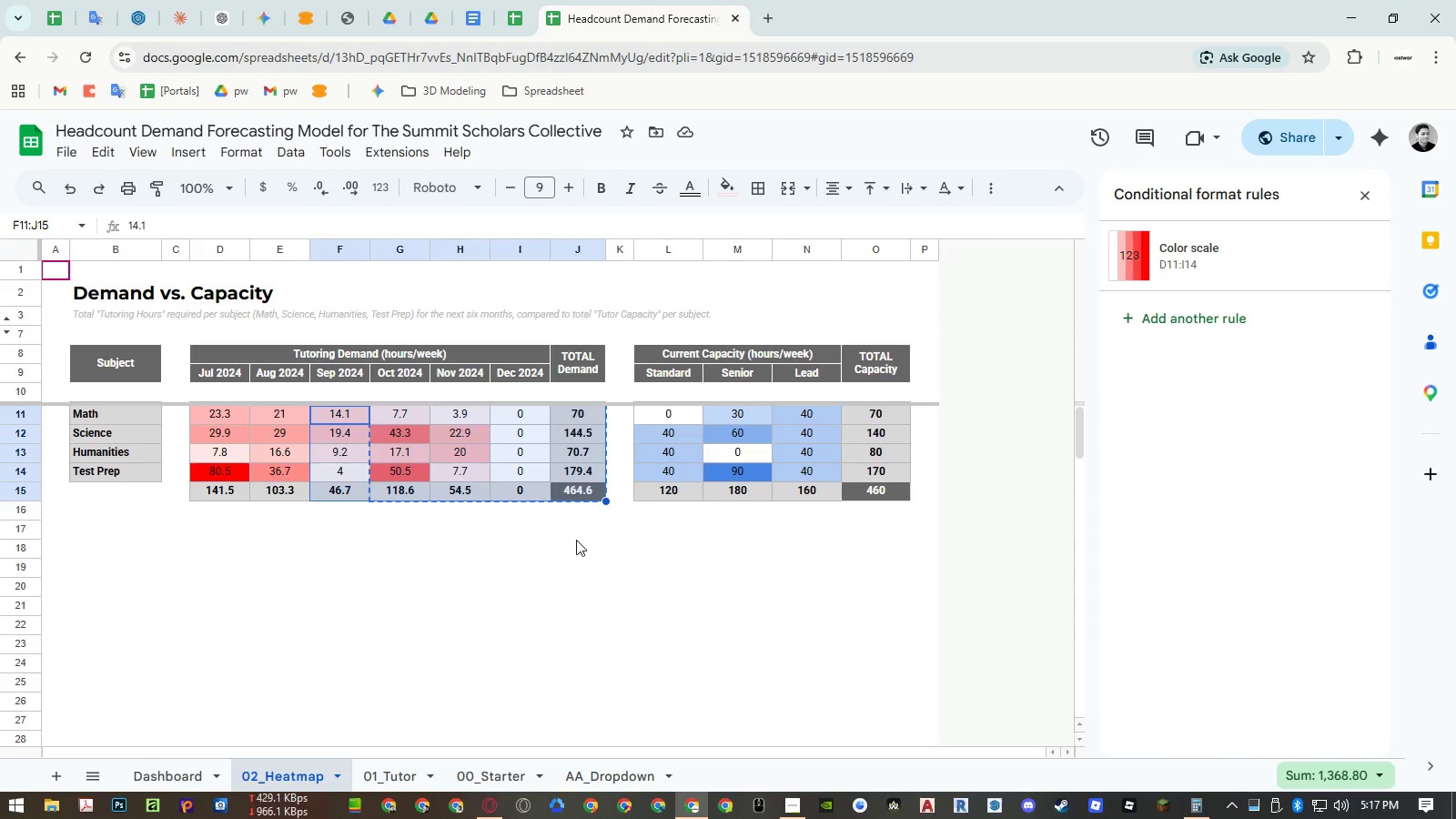 
key(Control+ControlLeft)
 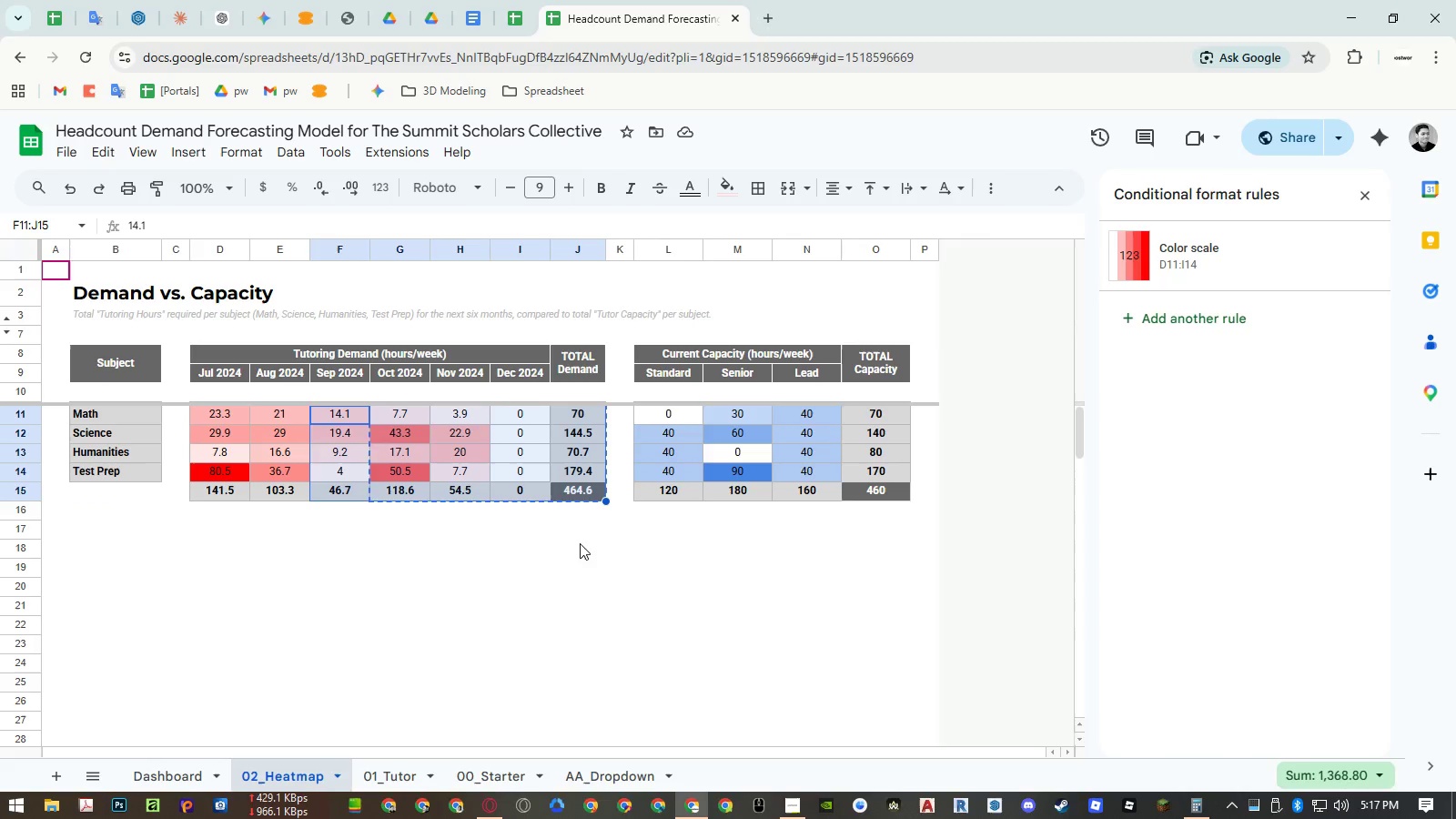 
key(Control+C)
 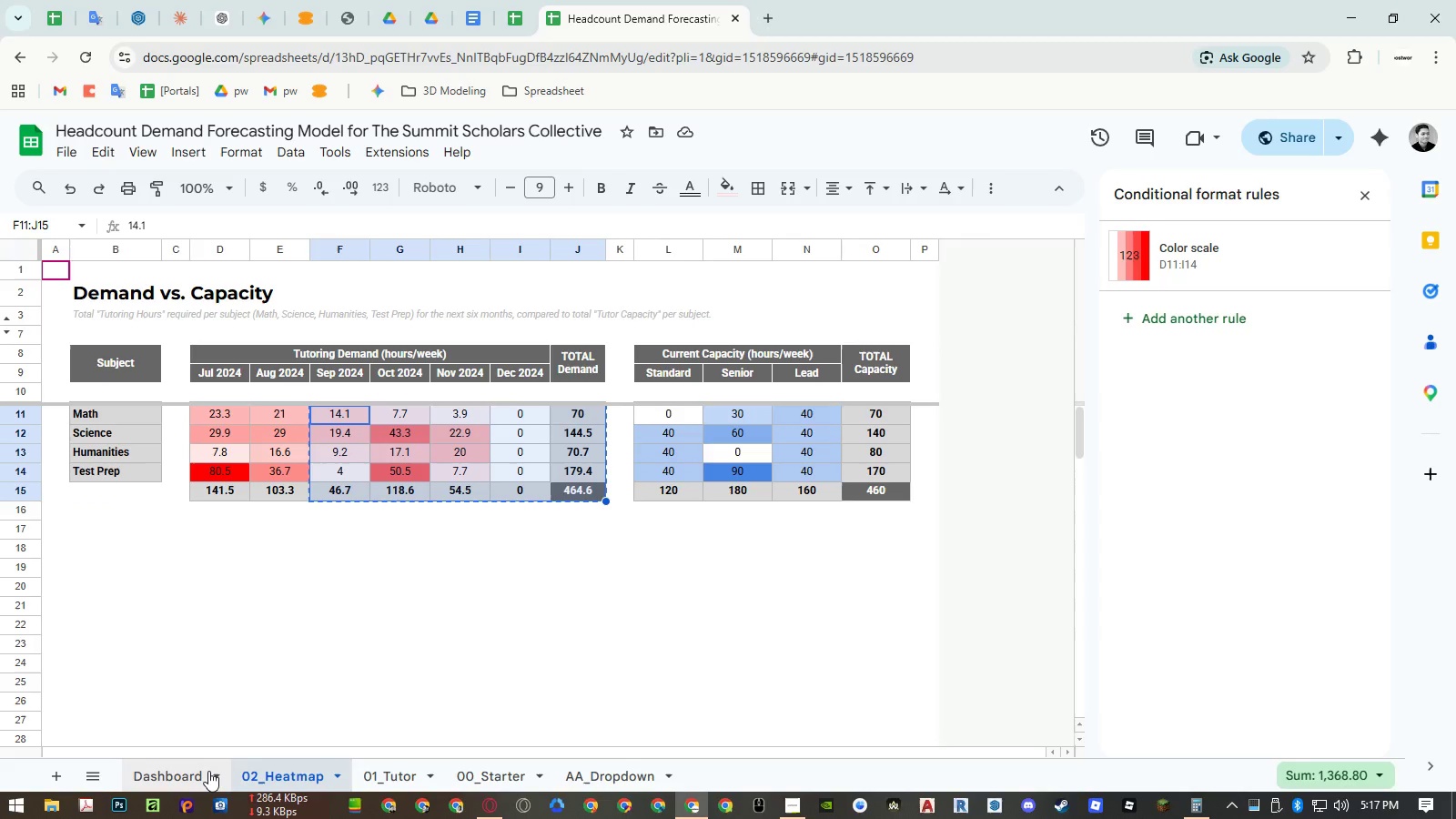 
left_click([208, 771])
 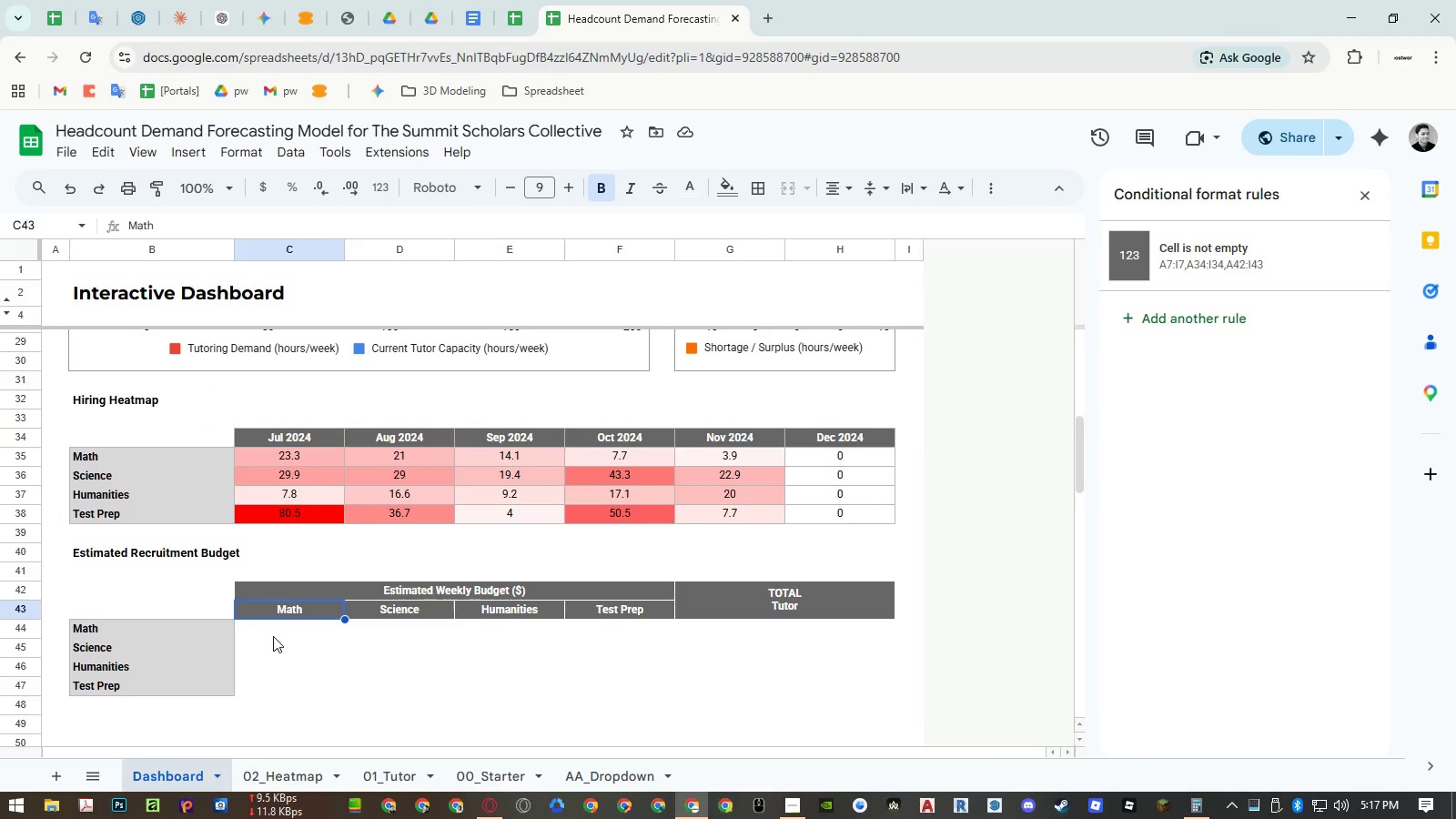 
left_click([290, 764])
 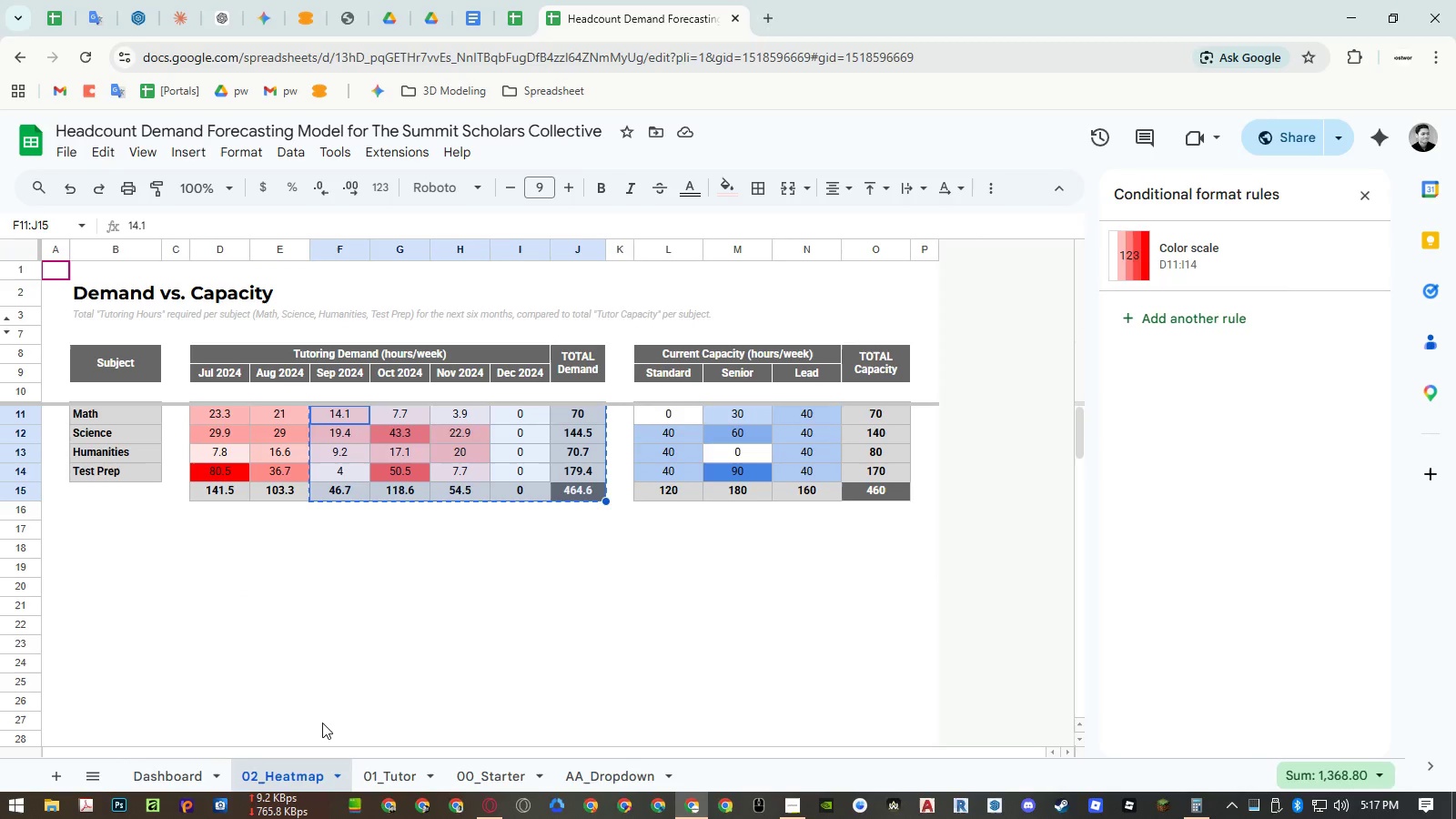 
left_click([203, 766])
 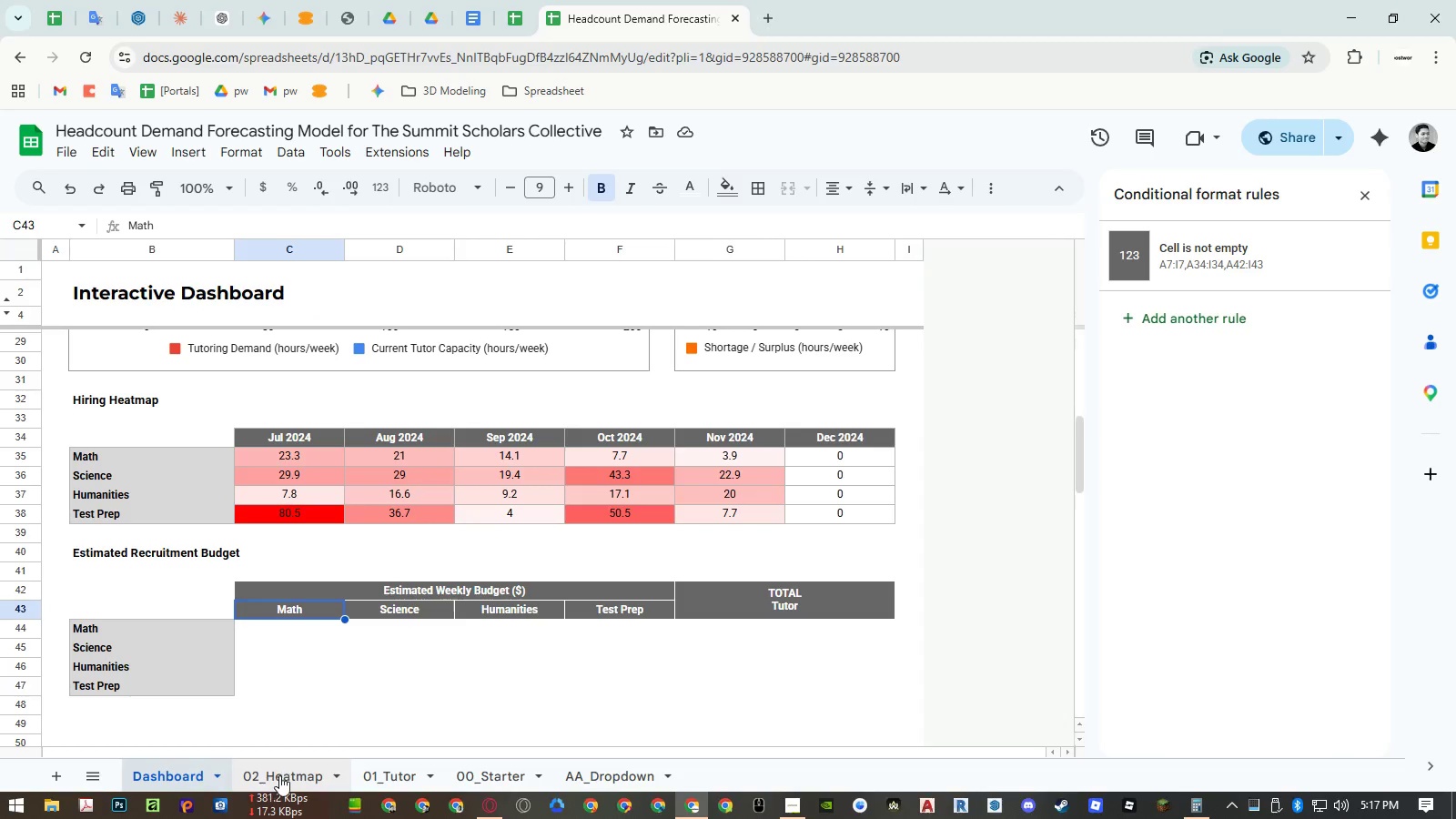 
left_click([279, 775])
 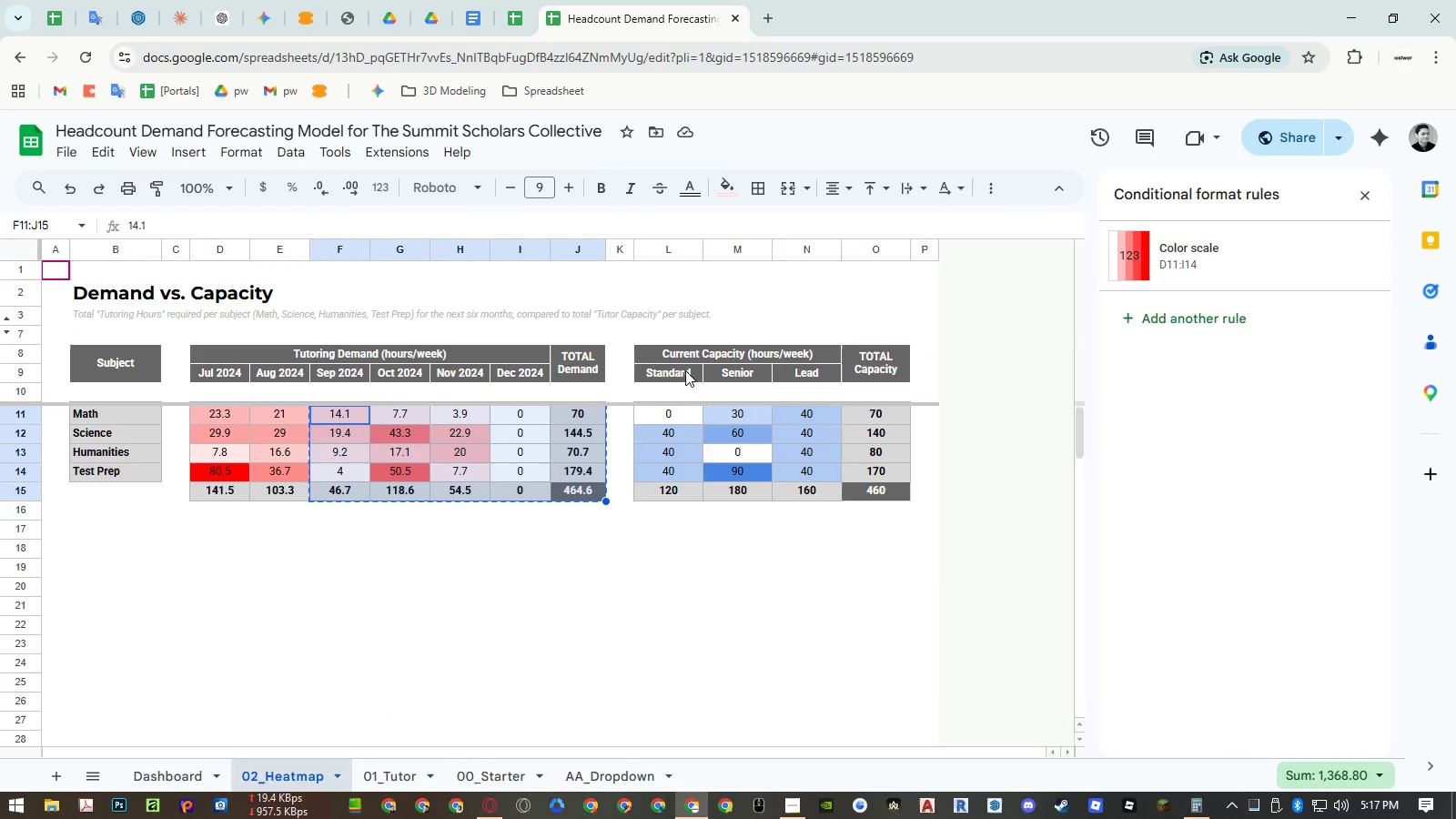 
left_click_drag(start_coordinate=[669, 411], to_coordinate=[866, 495])
 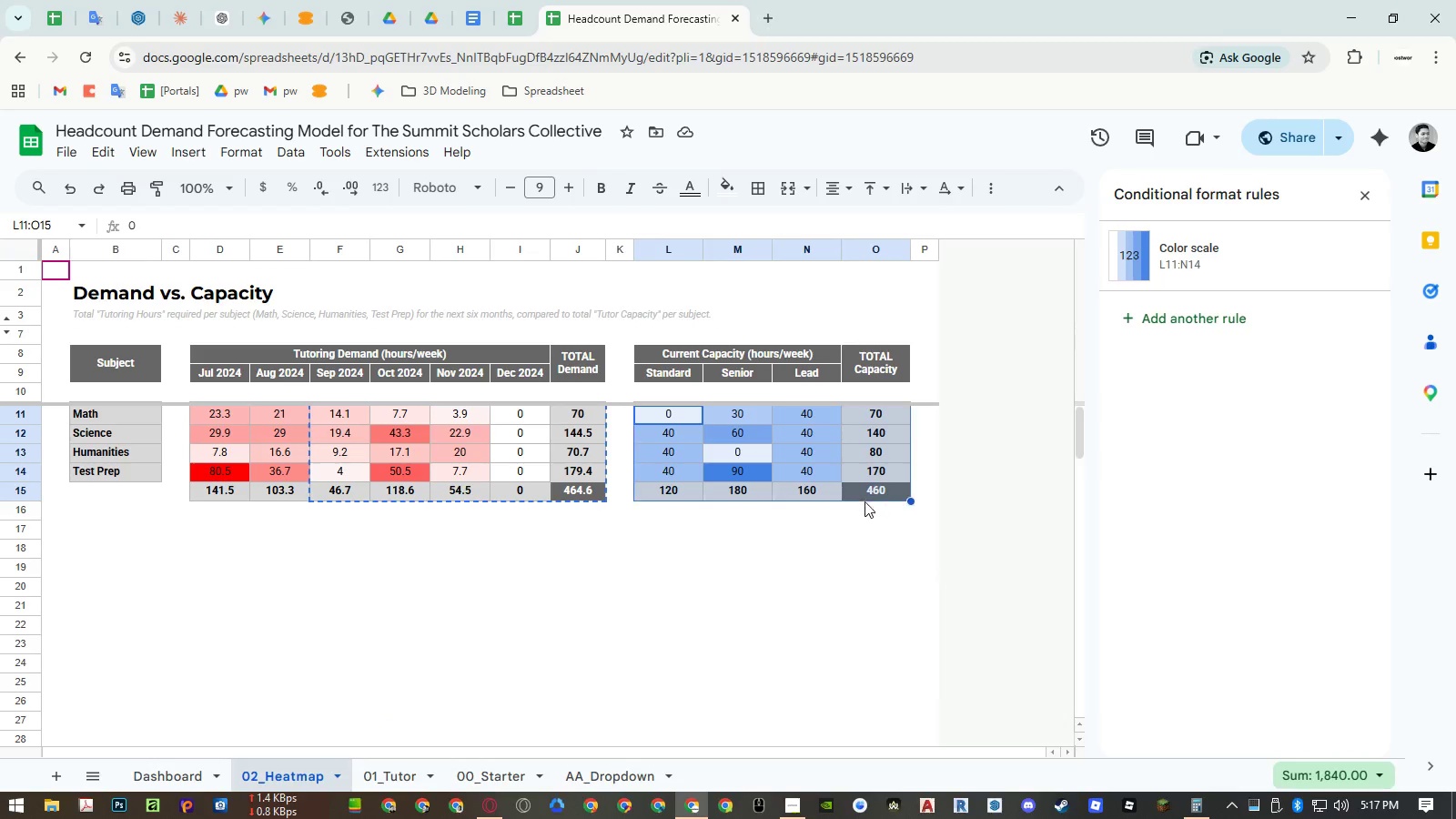 
key(Control+ControlLeft)
 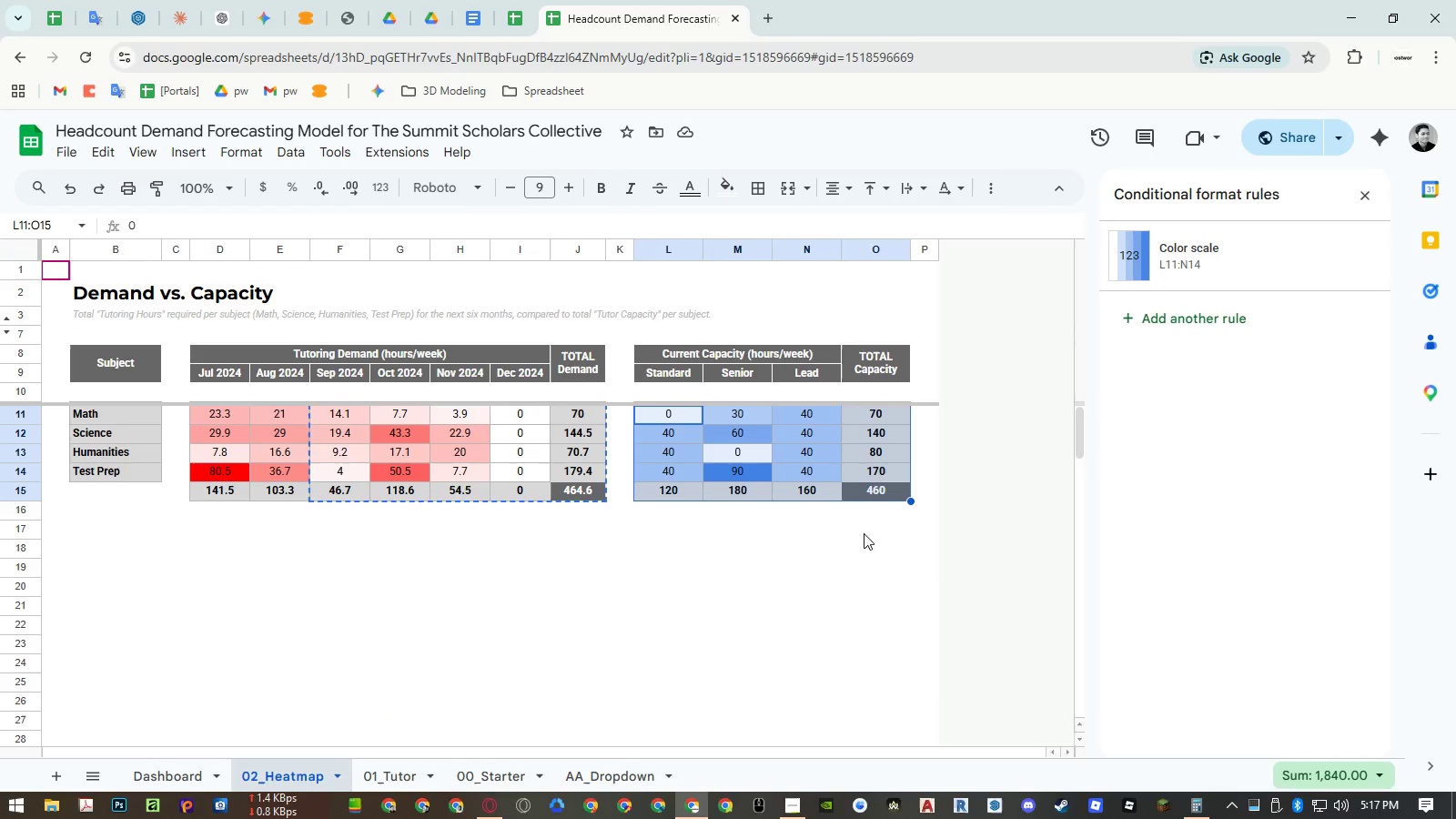 
key(Control+C)
 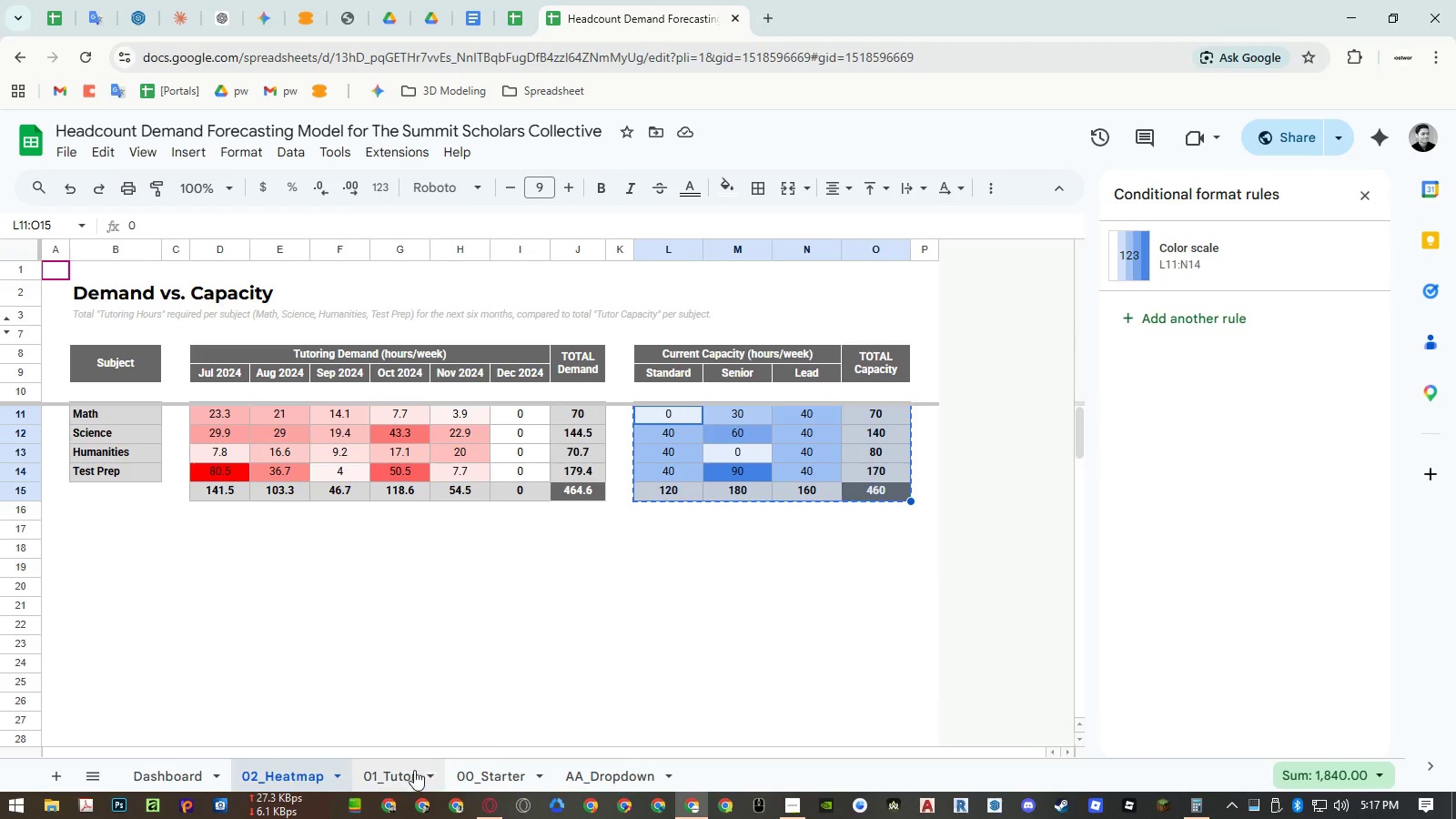 
left_click([411, 772])
 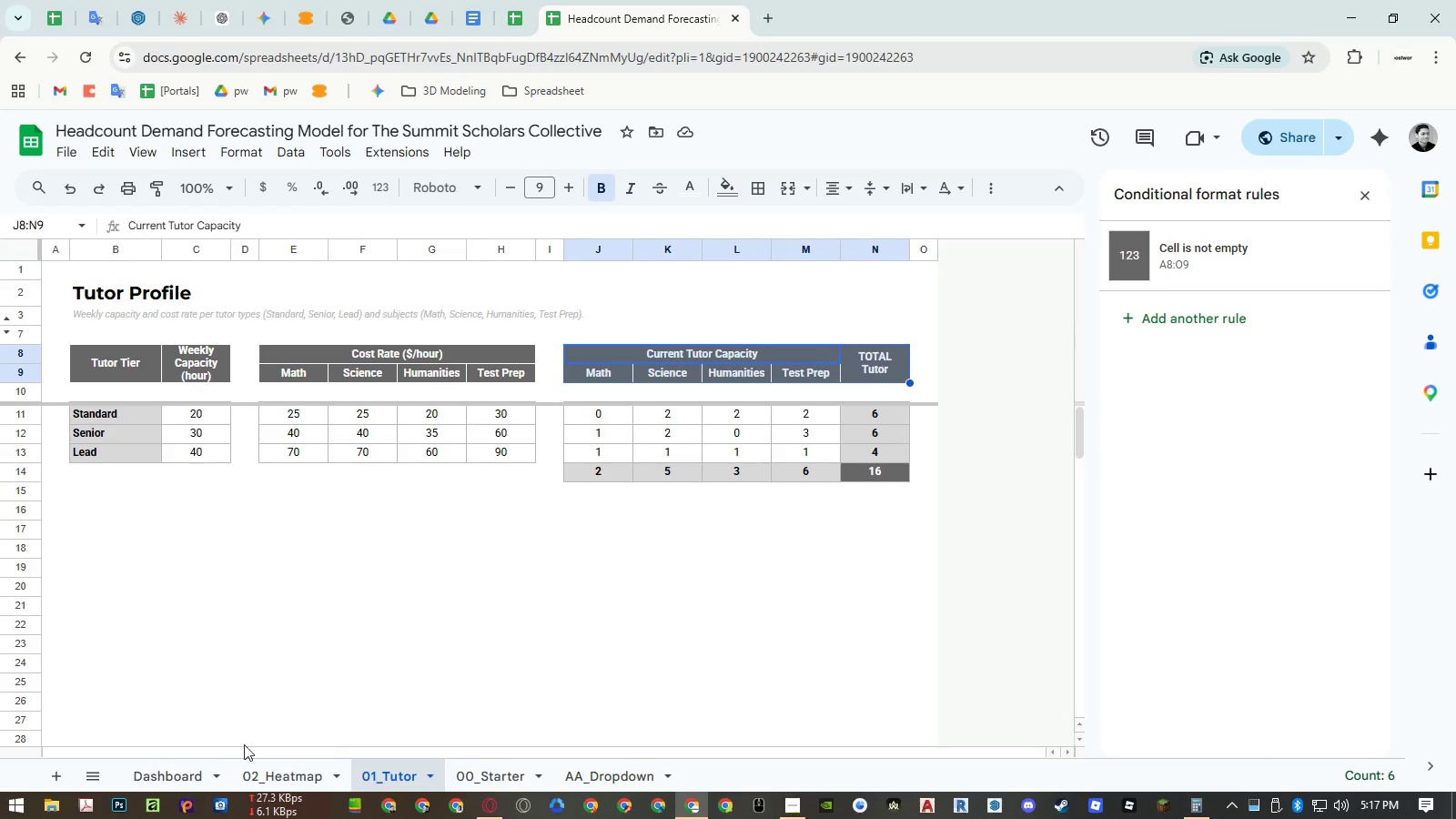 
left_click([176, 770])
 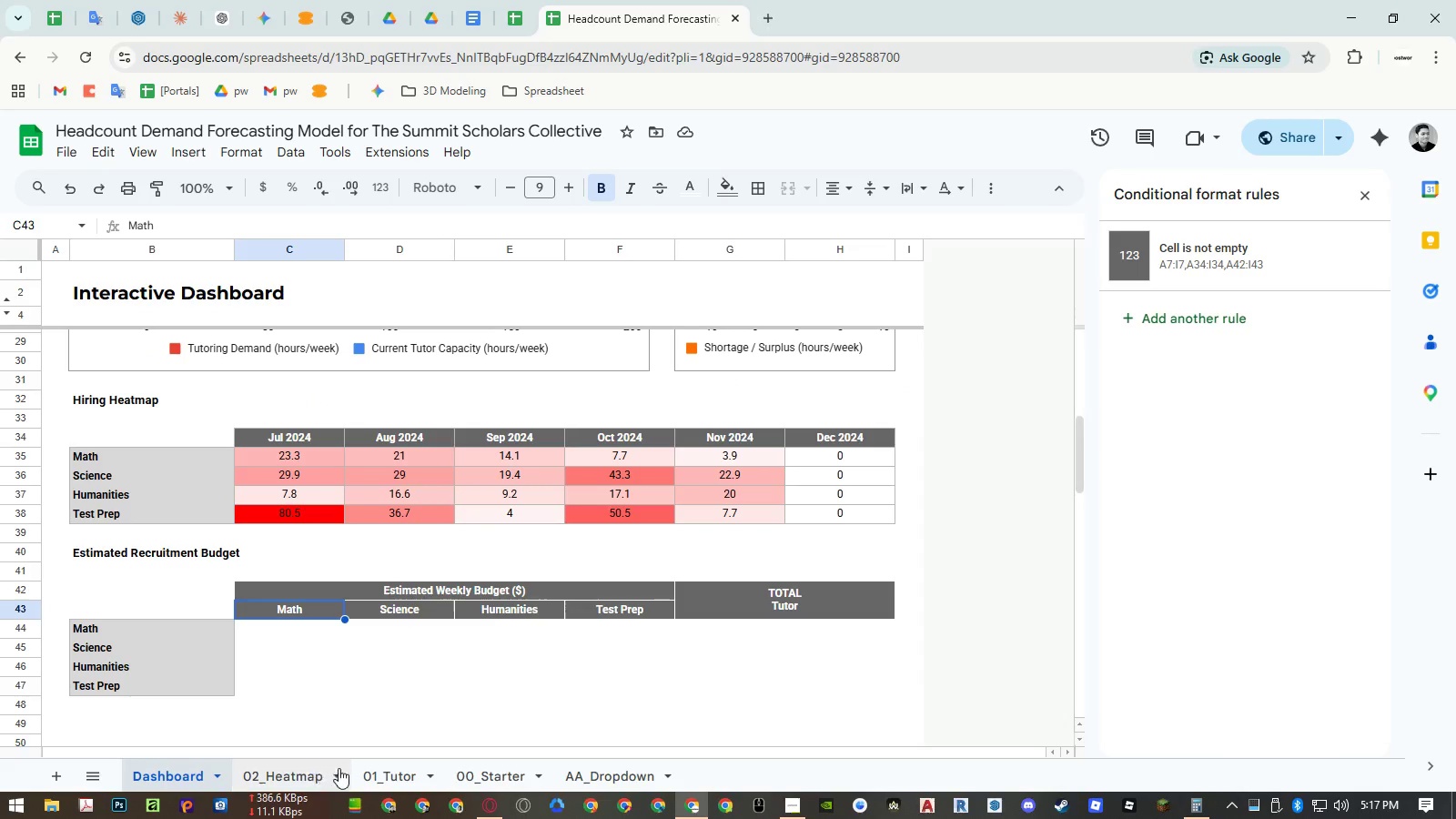 
left_click([325, 771])
 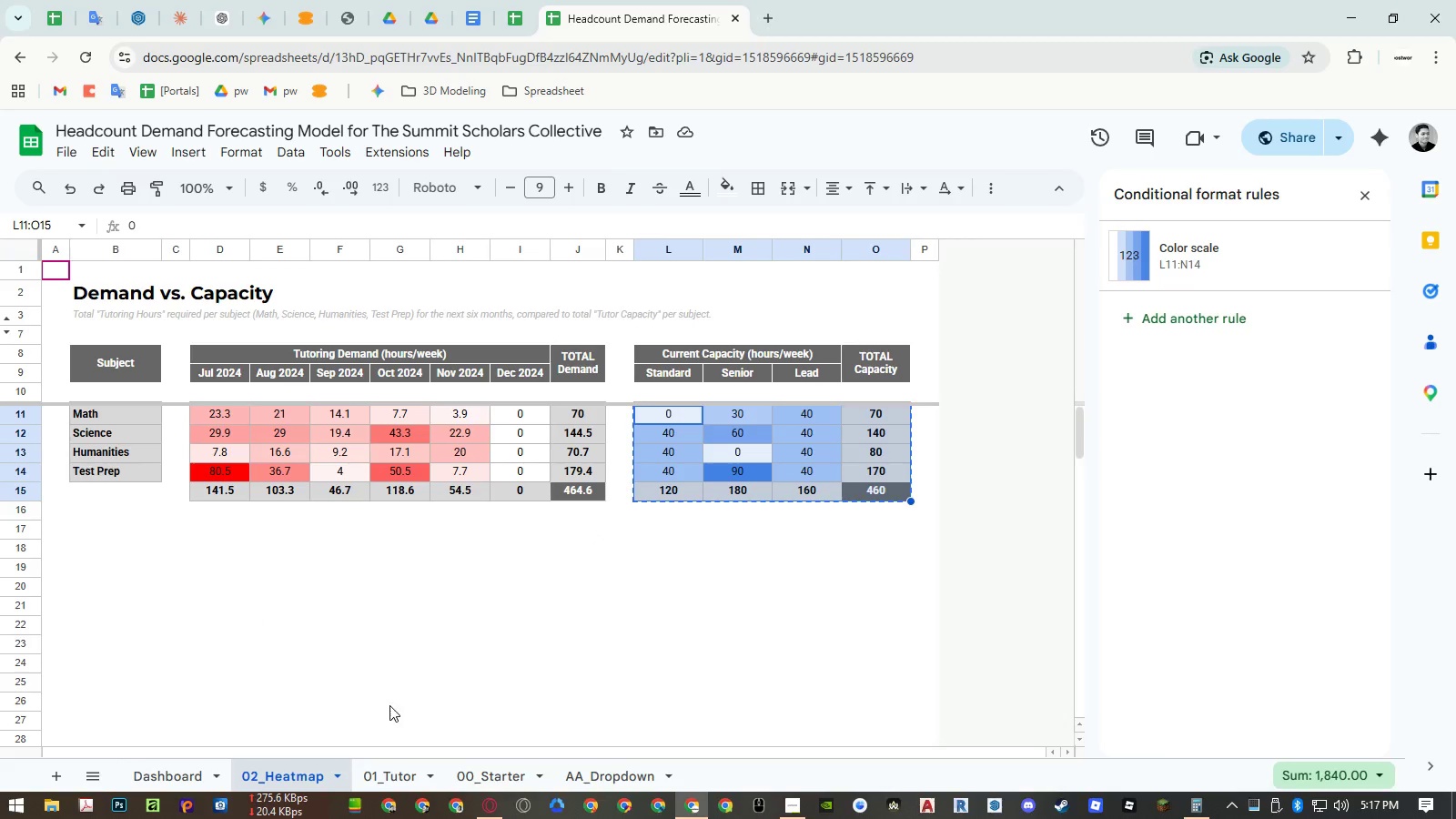 
left_click([197, 774])
 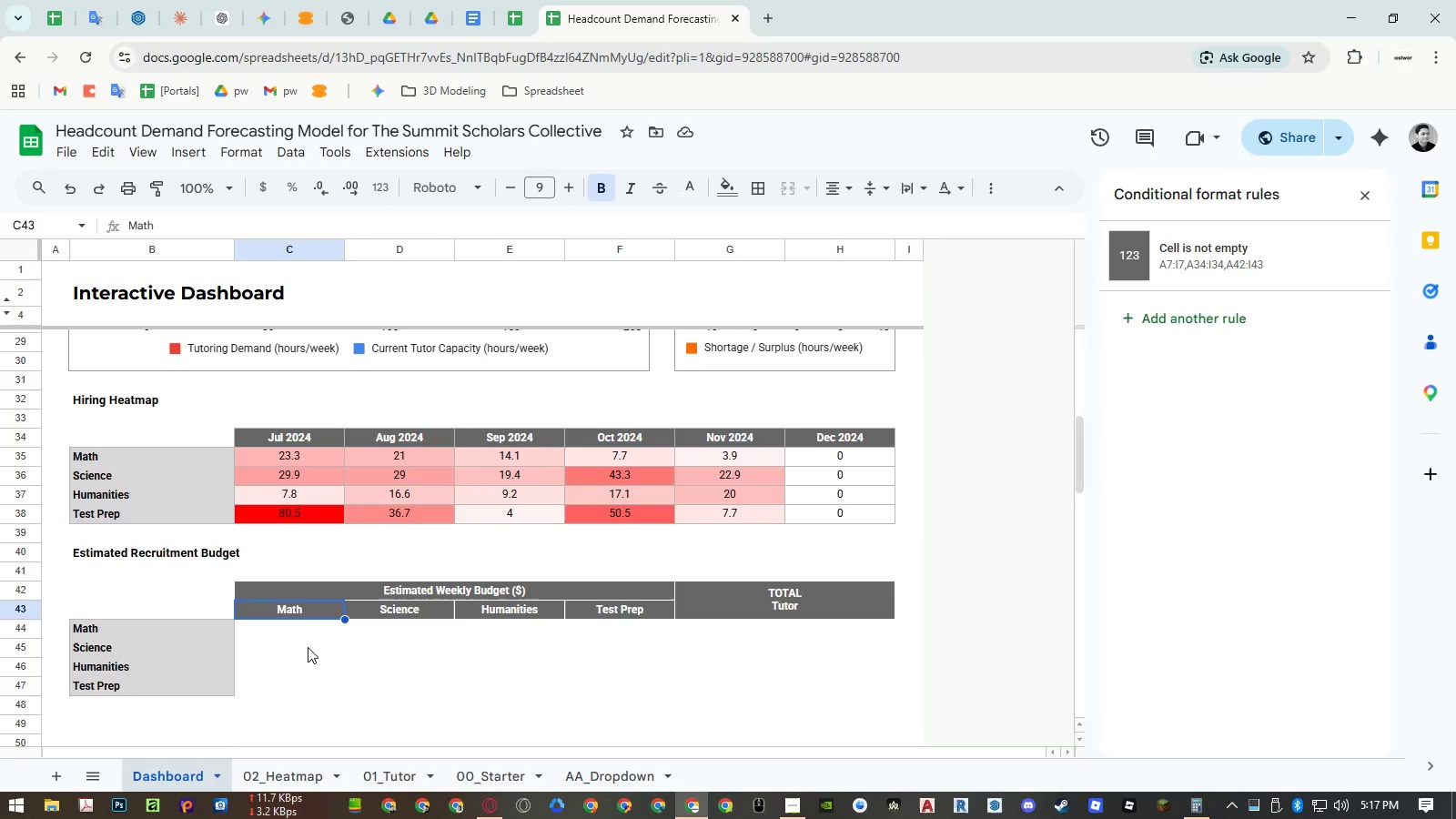 
left_click([304, 632])
 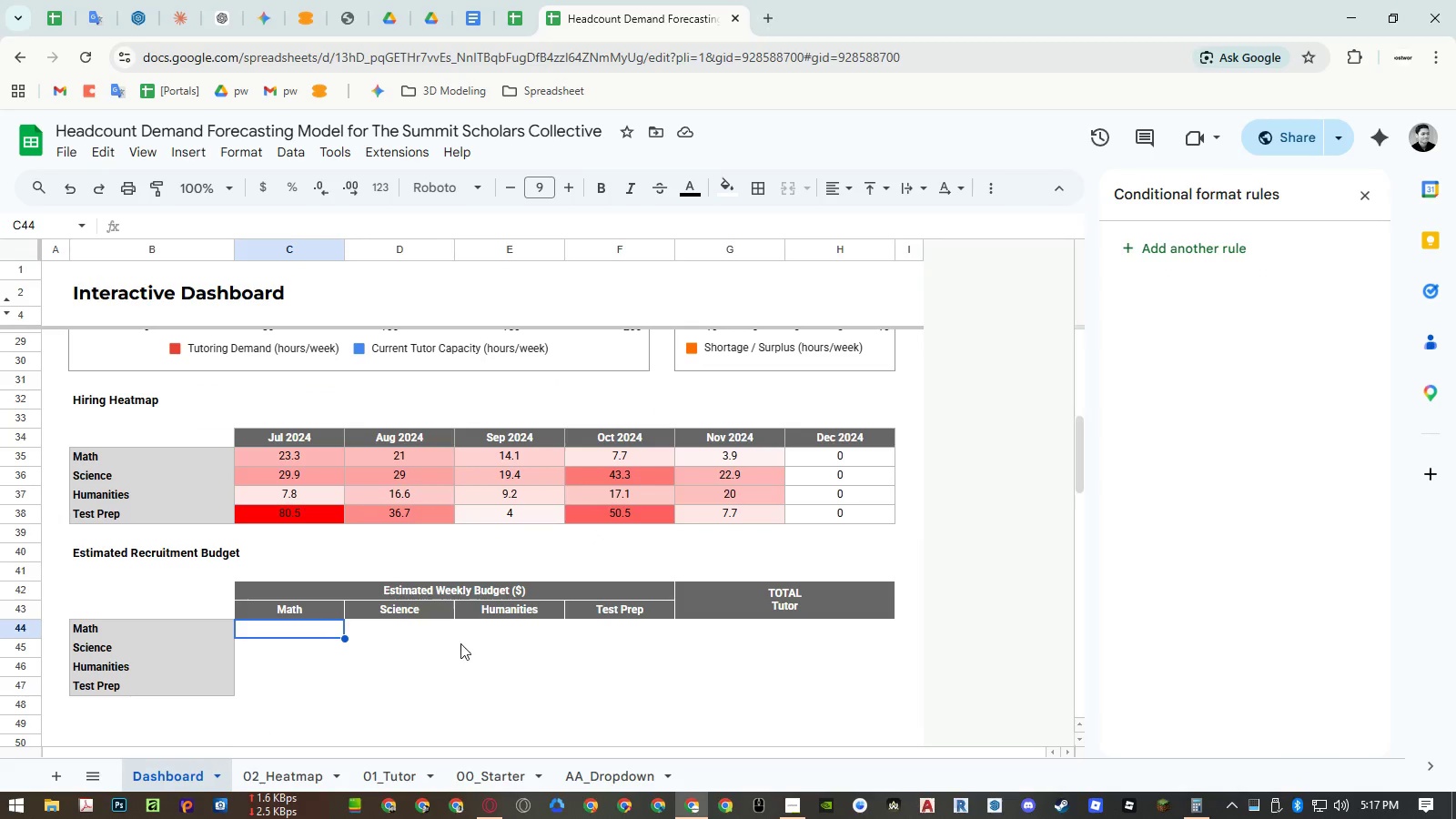 
key(Control+ControlLeft)
 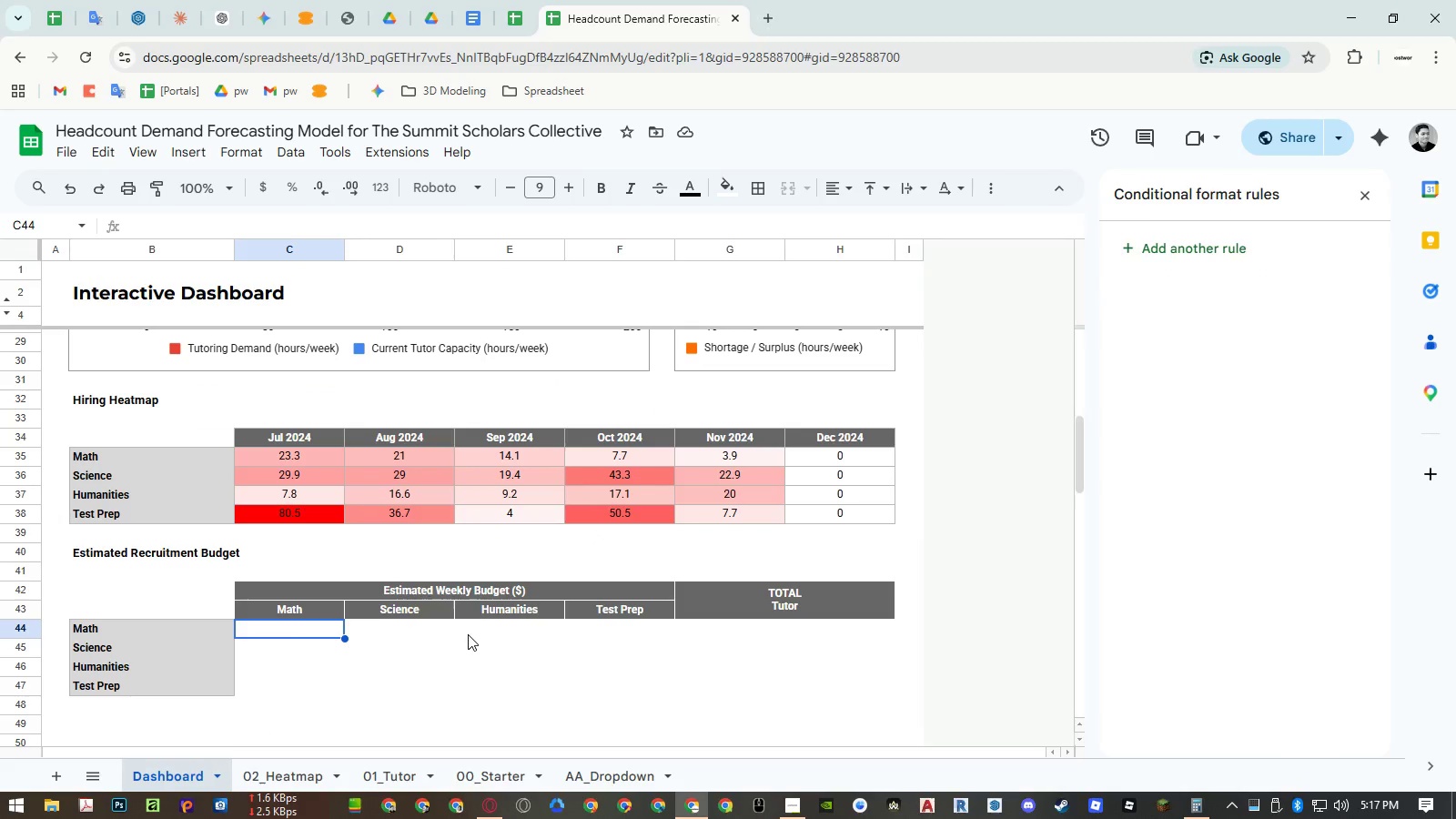 
key(Control+V)
 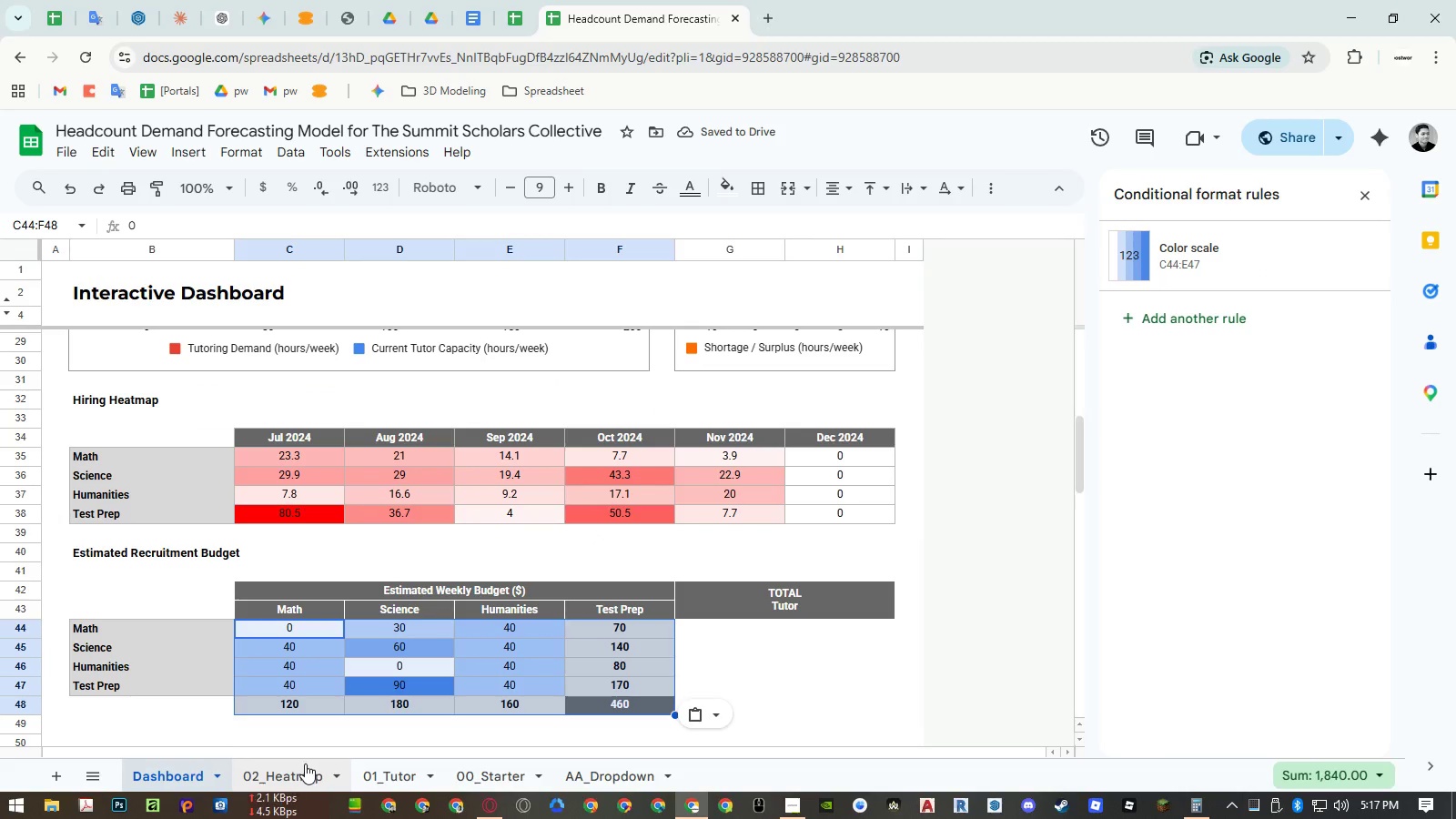 
wait(5.91)
 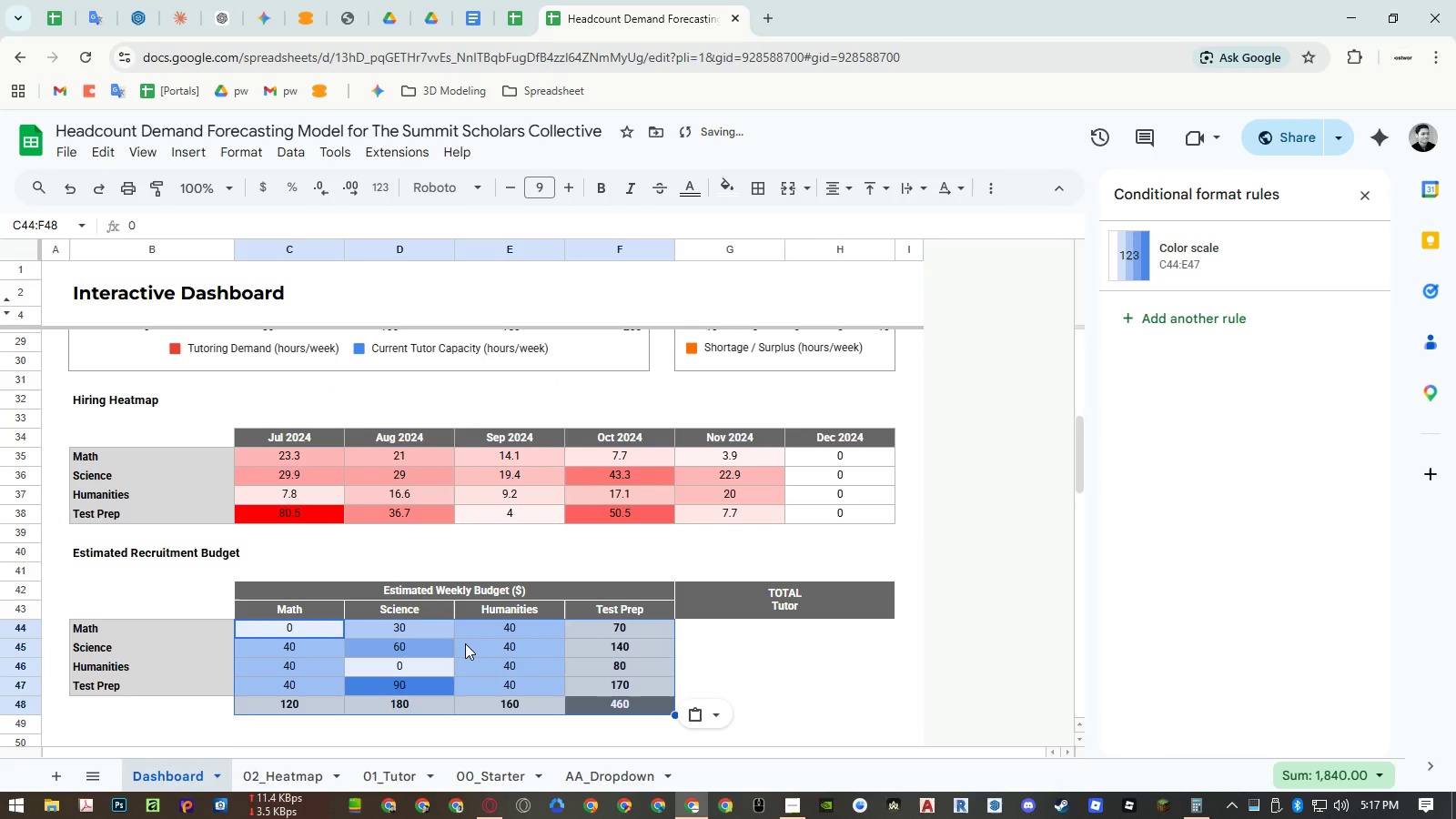 
key(Delete)
 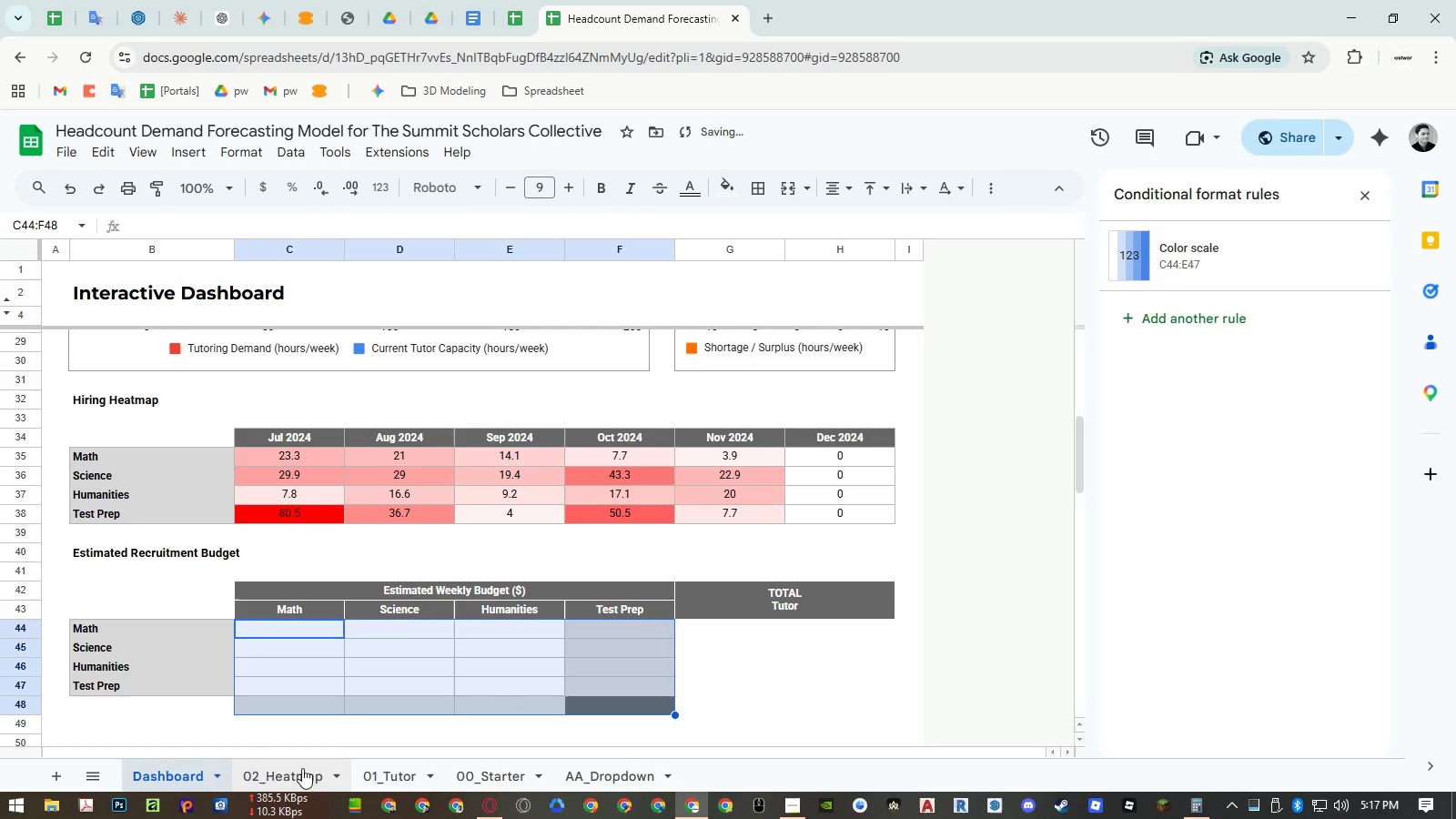 
left_click([302, 768])
 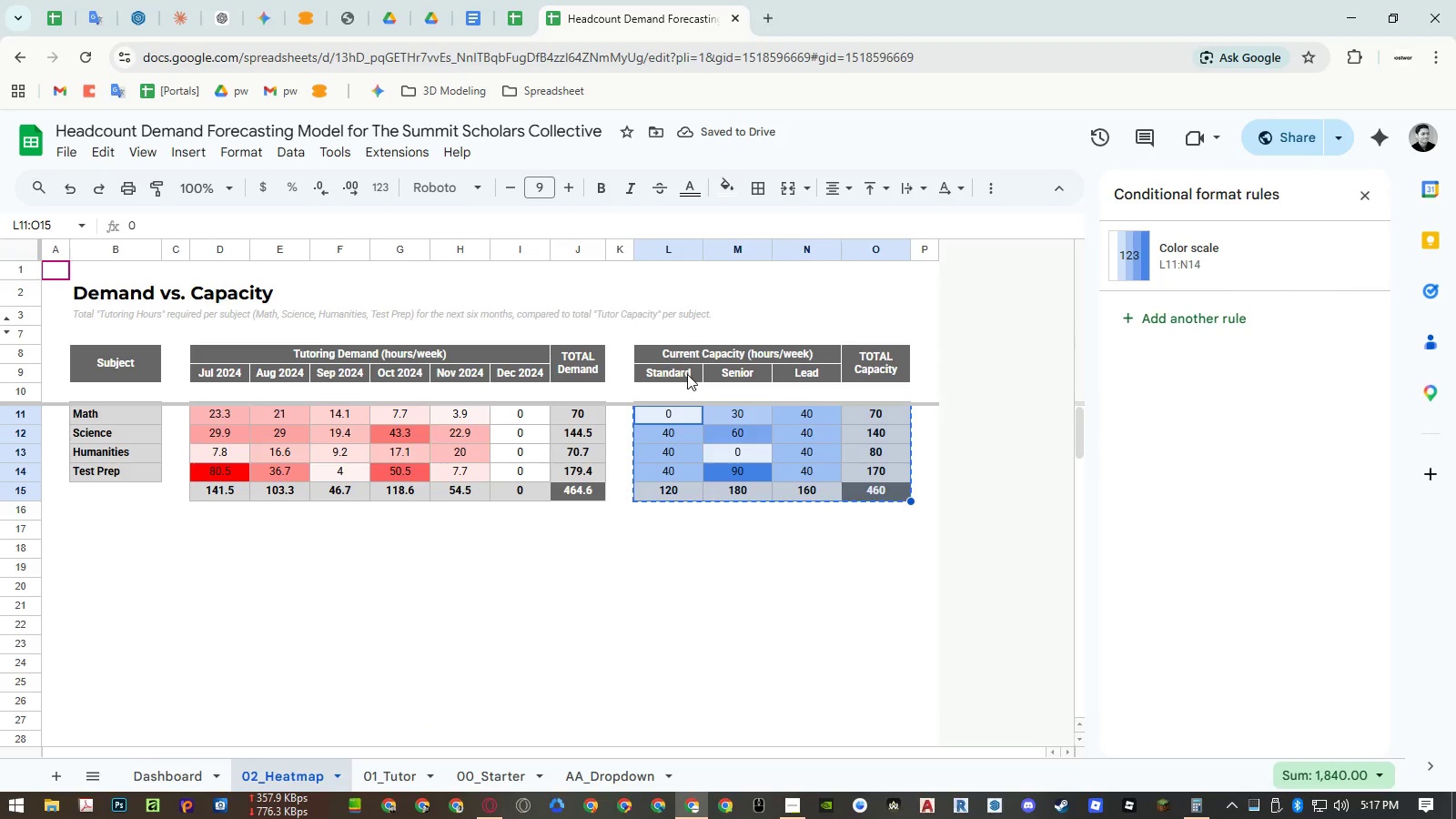 
left_click_drag(start_coordinate=[689, 359], to_coordinate=[843, 372])
 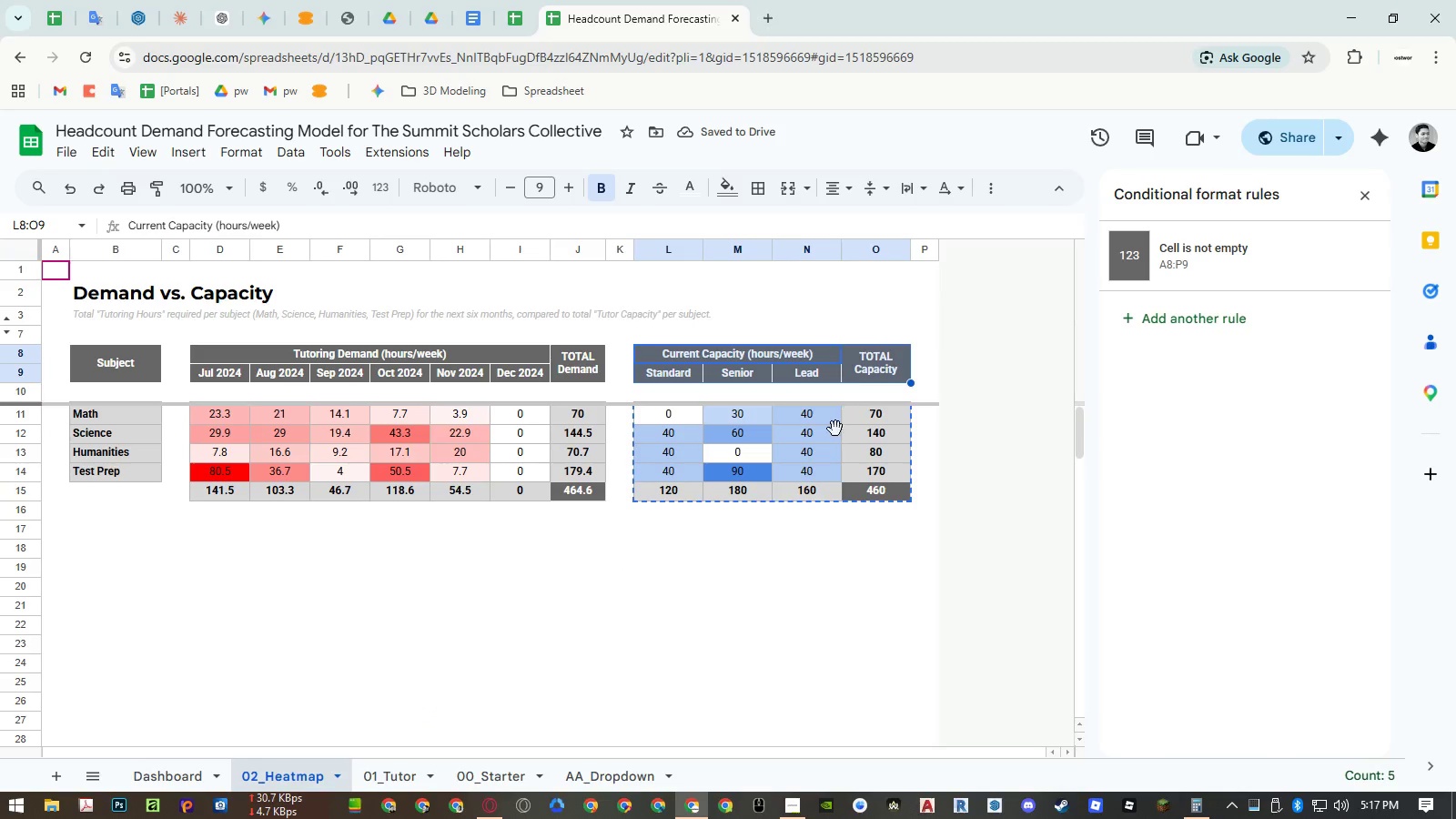 
key(Control+ControlLeft)
 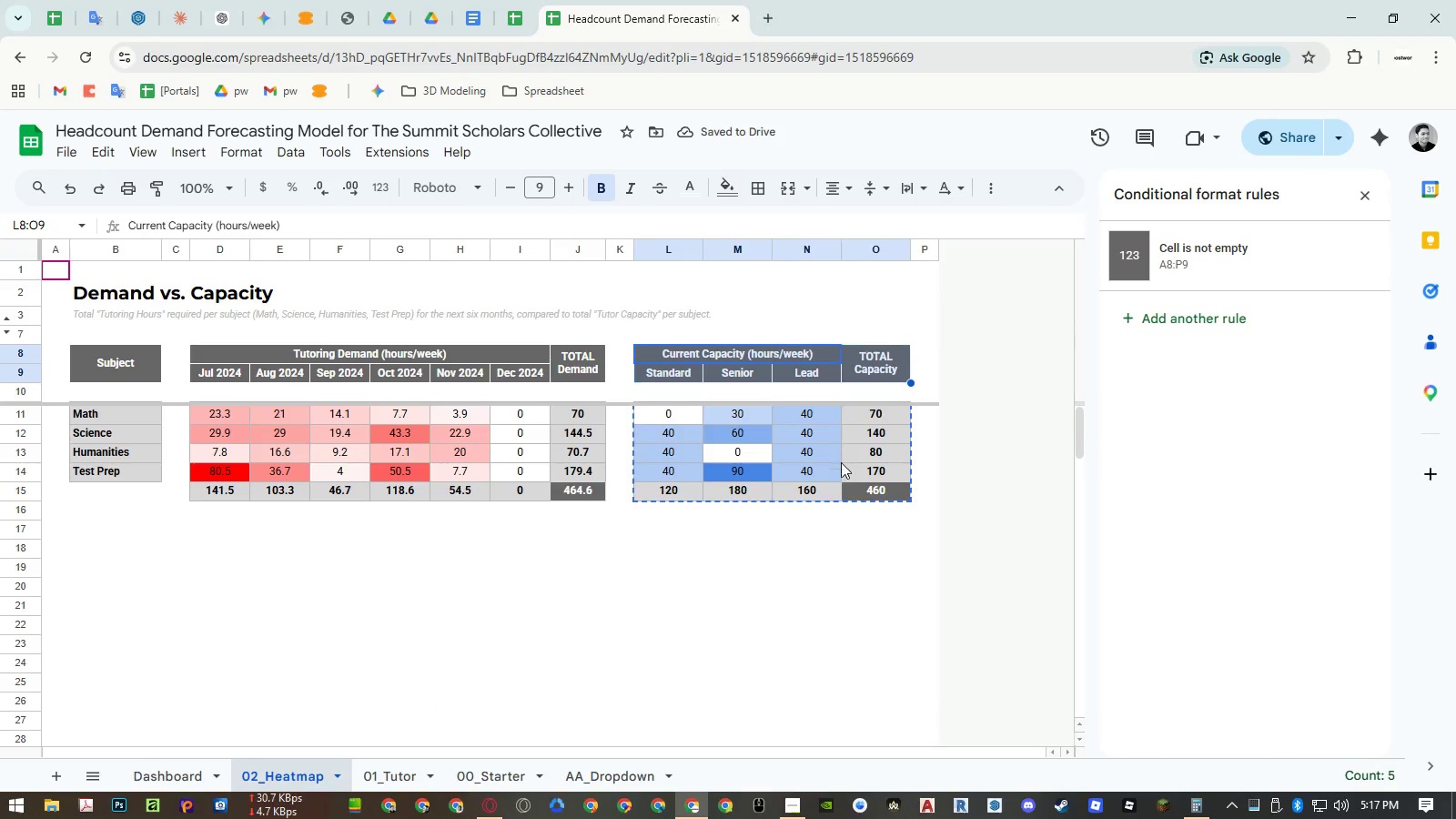 
key(Control+C)
 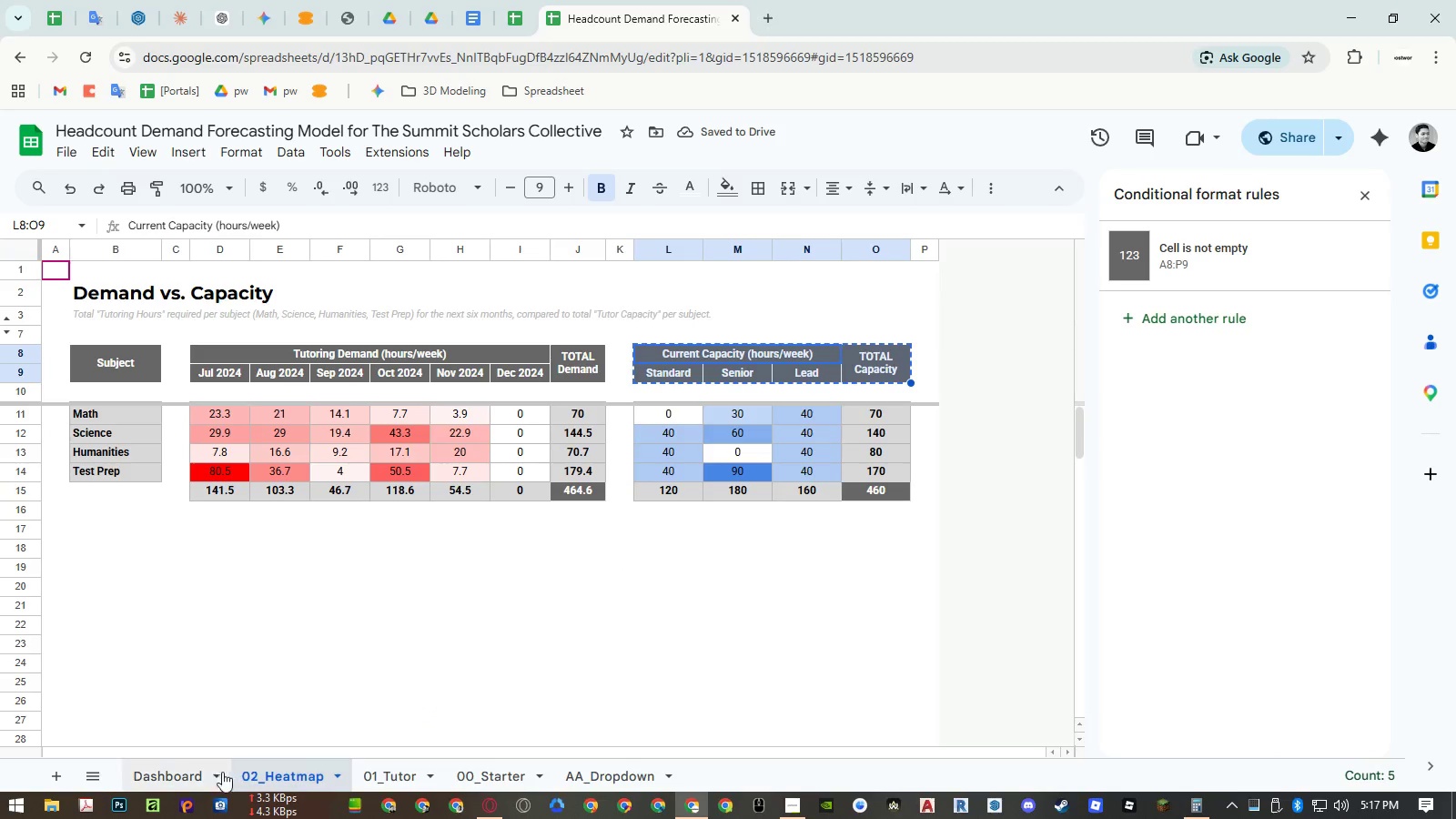 
left_click([192, 775])
 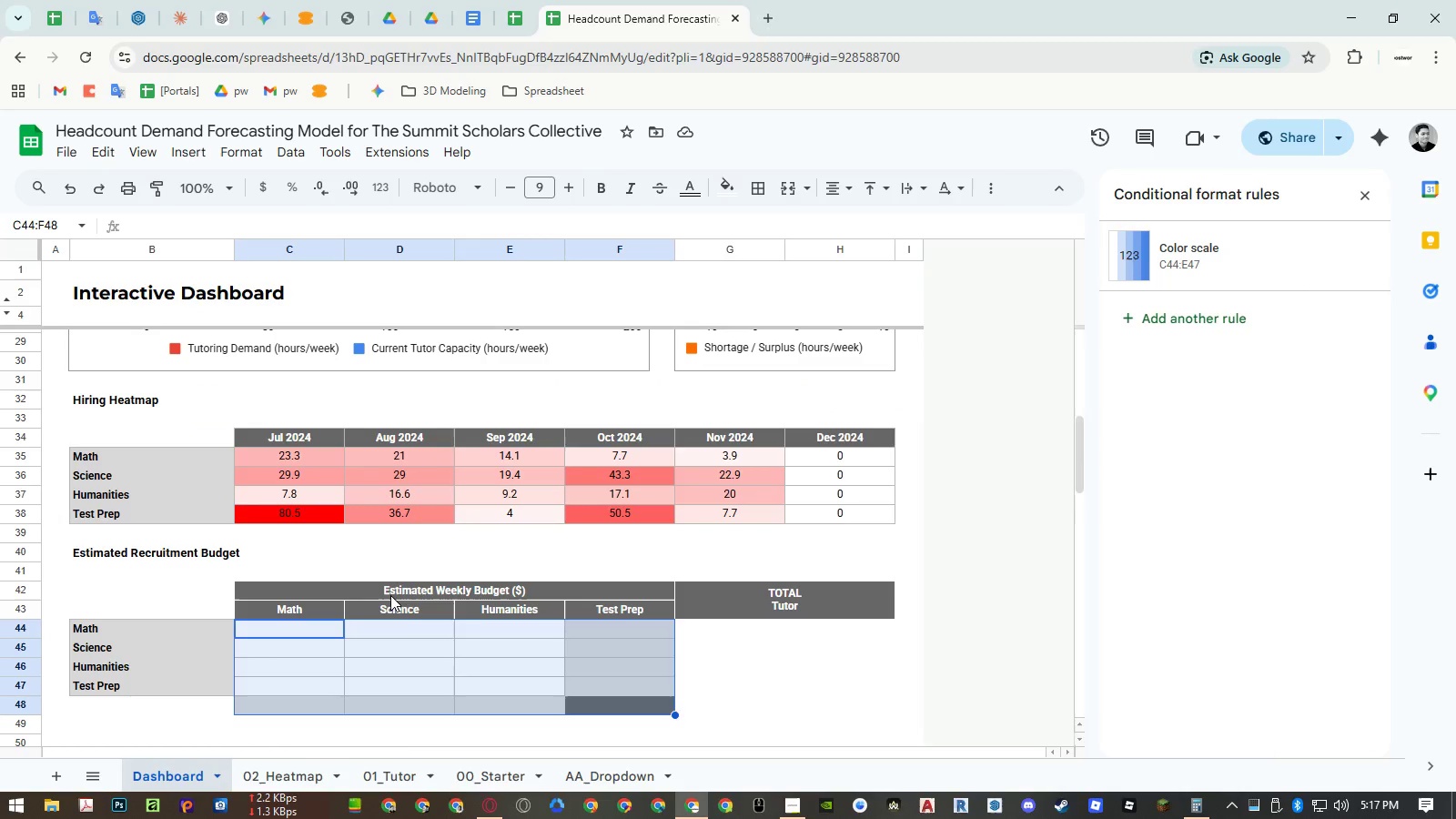 
left_click([398, 584])
 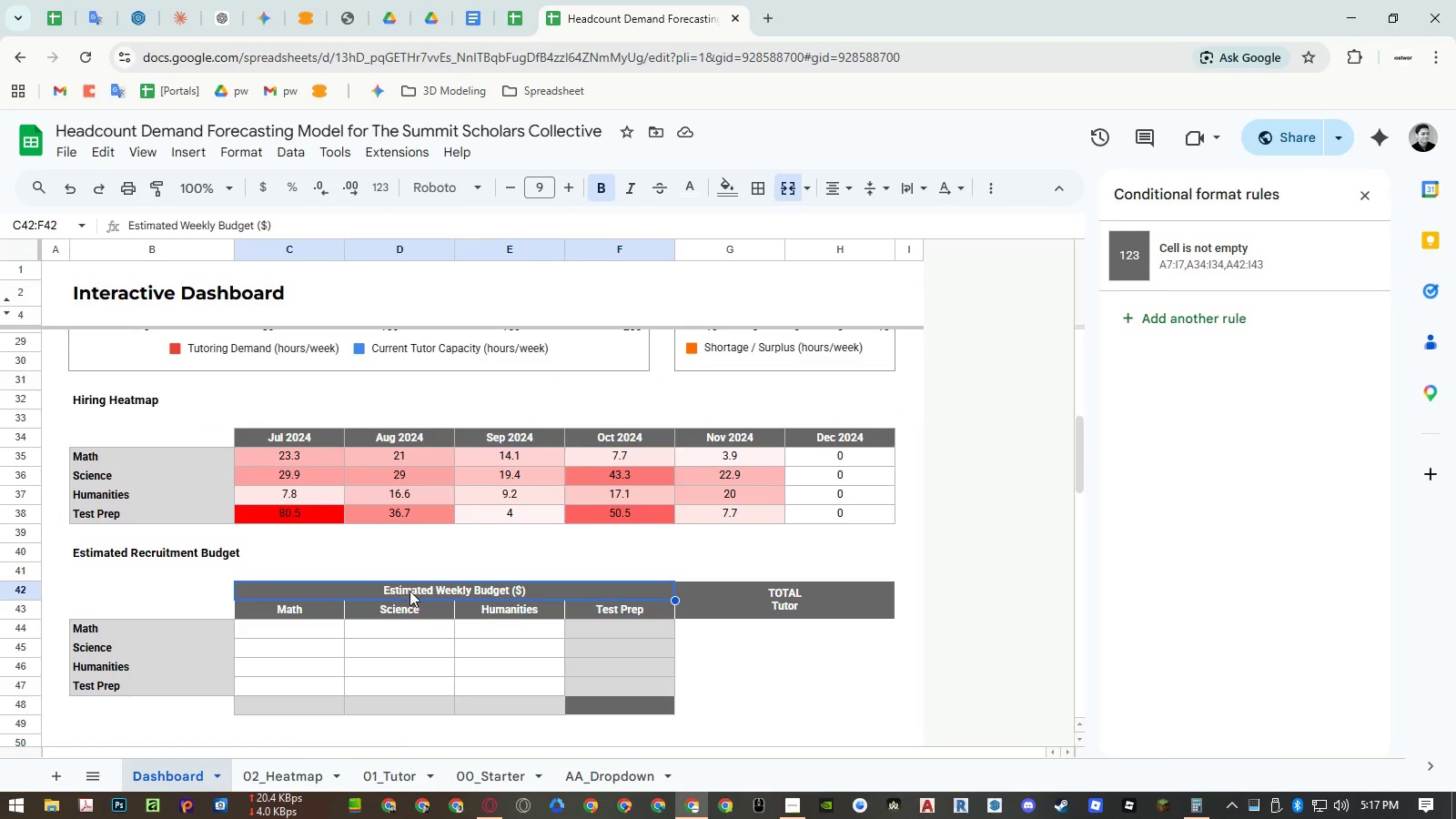 
key(Control+ControlLeft)
 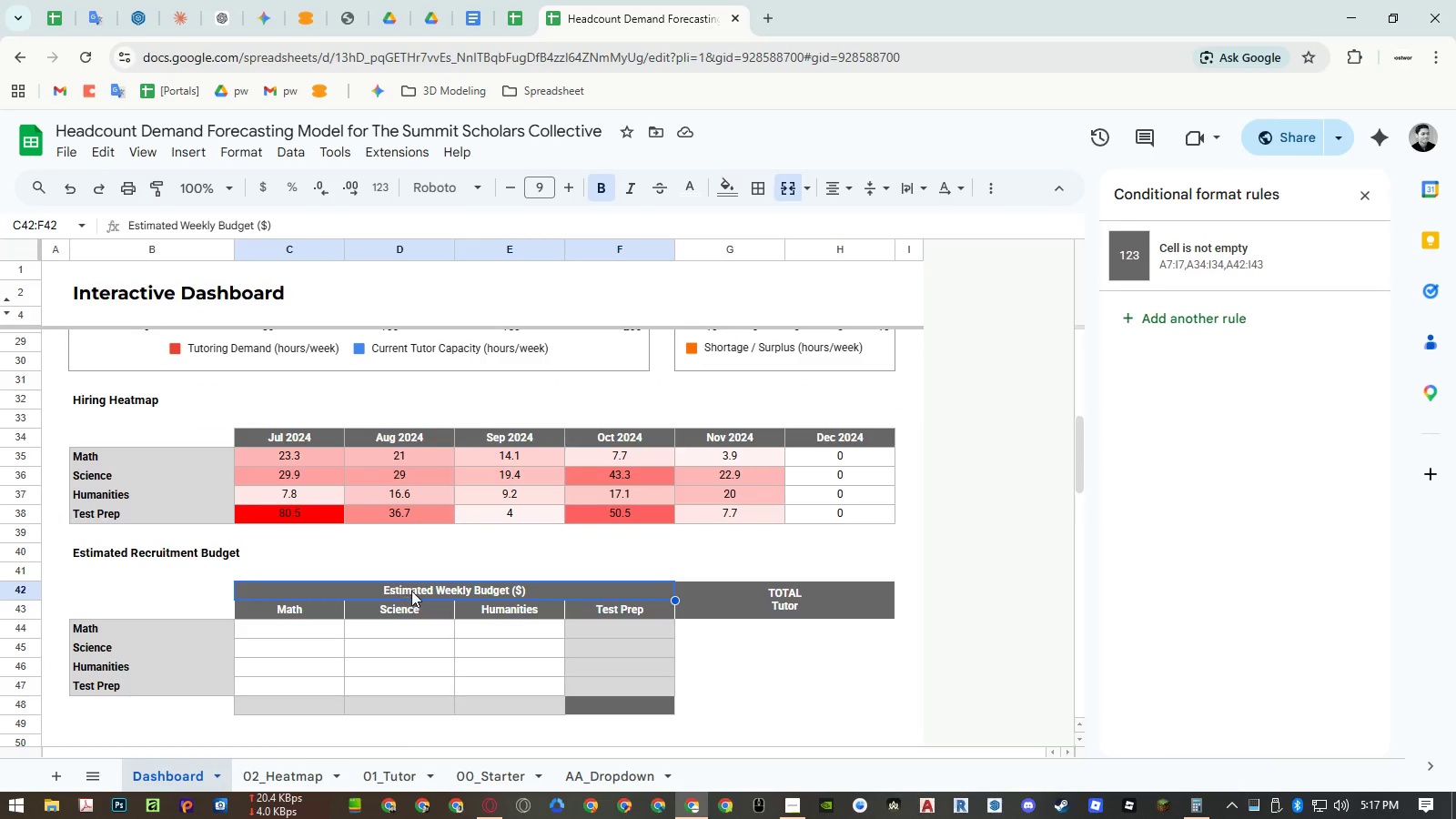 
key(Control+C)
 